 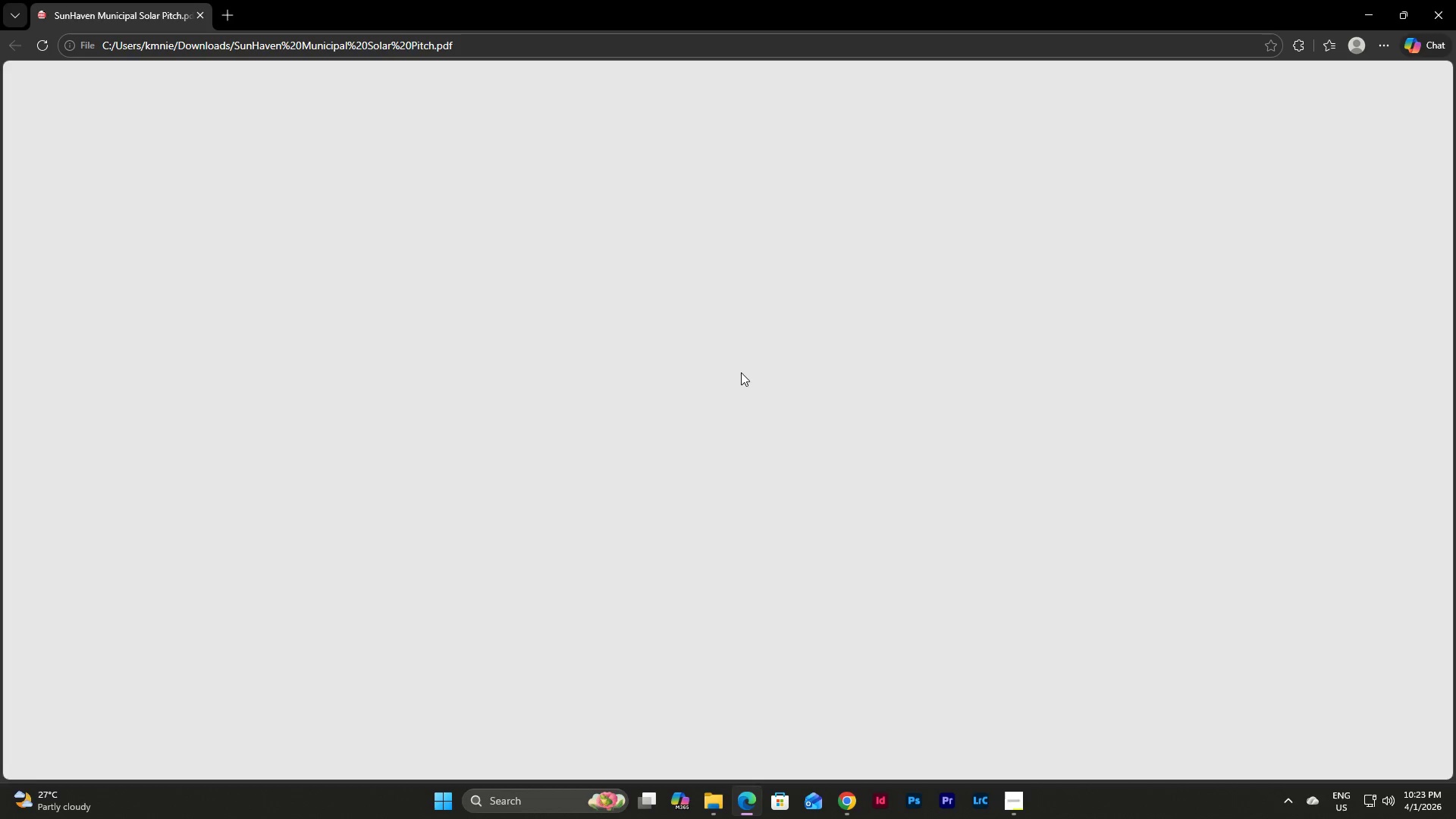 
scroll: coordinate [908, 491], scroll_direction: down, amount: 7.0
 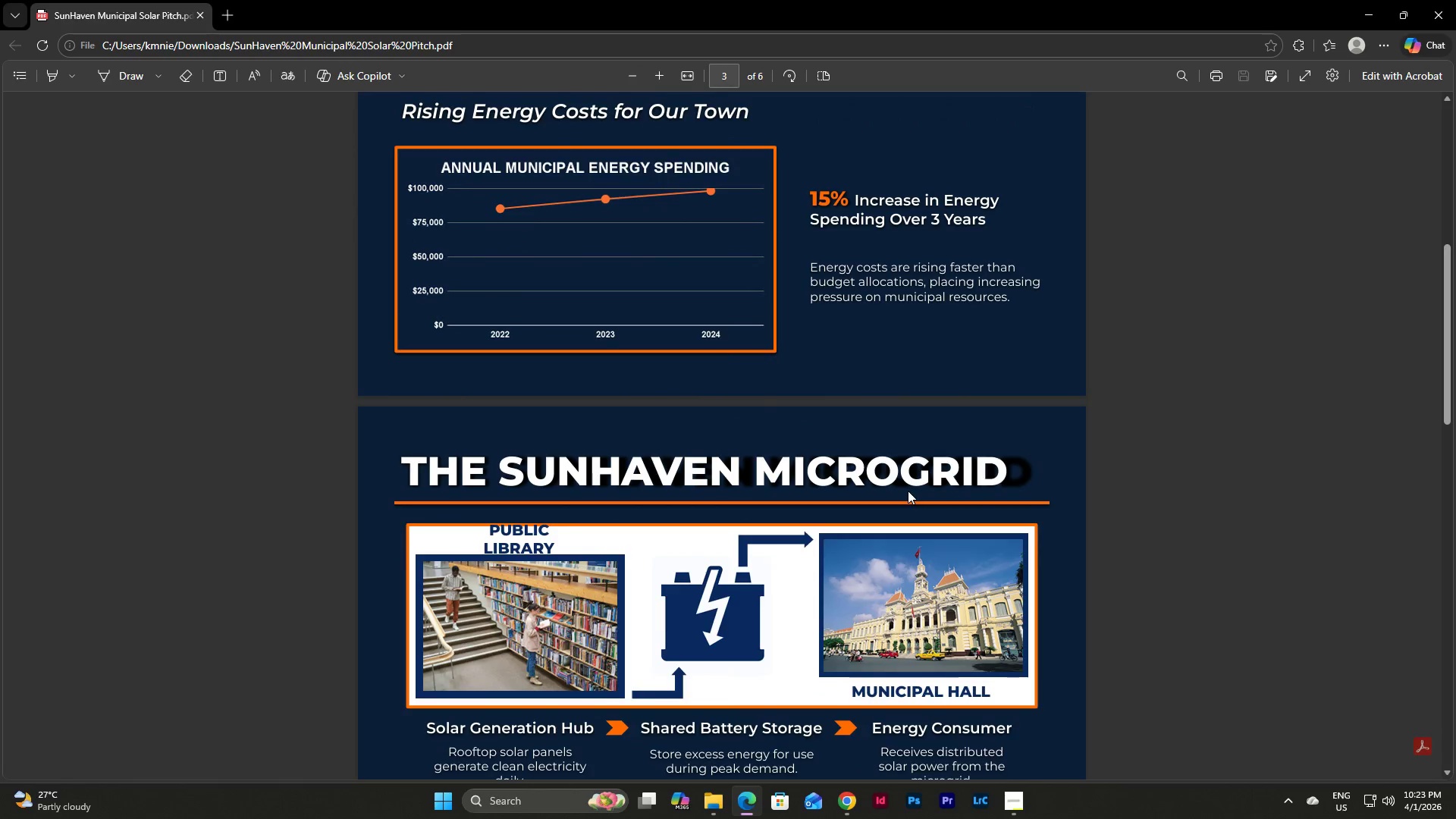 
scroll: coordinate [908, 491], scroll_direction: up, amount: 3.0
 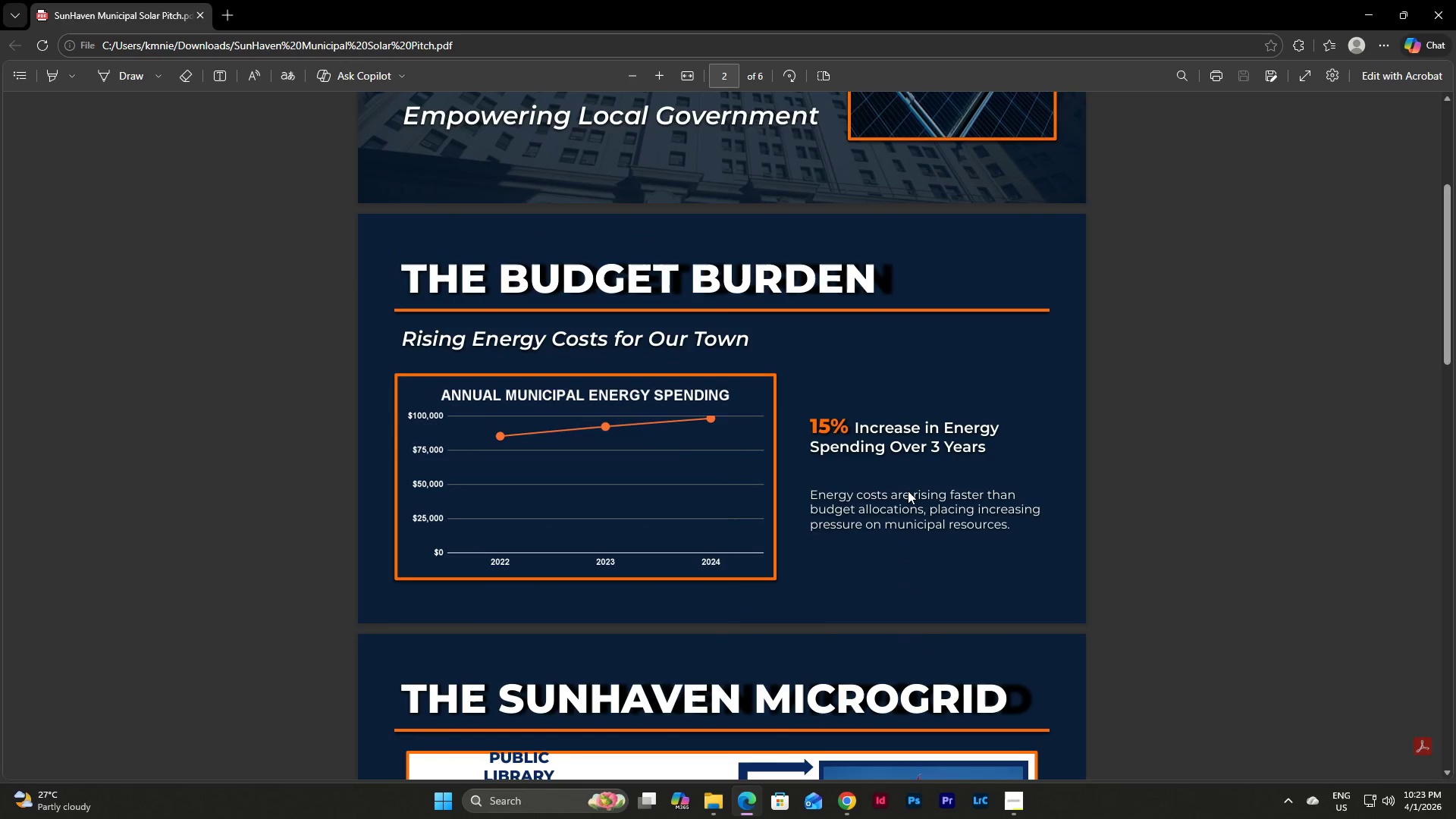 
scroll: coordinate [908, 491], scroll_direction: down, amount: 3.0
 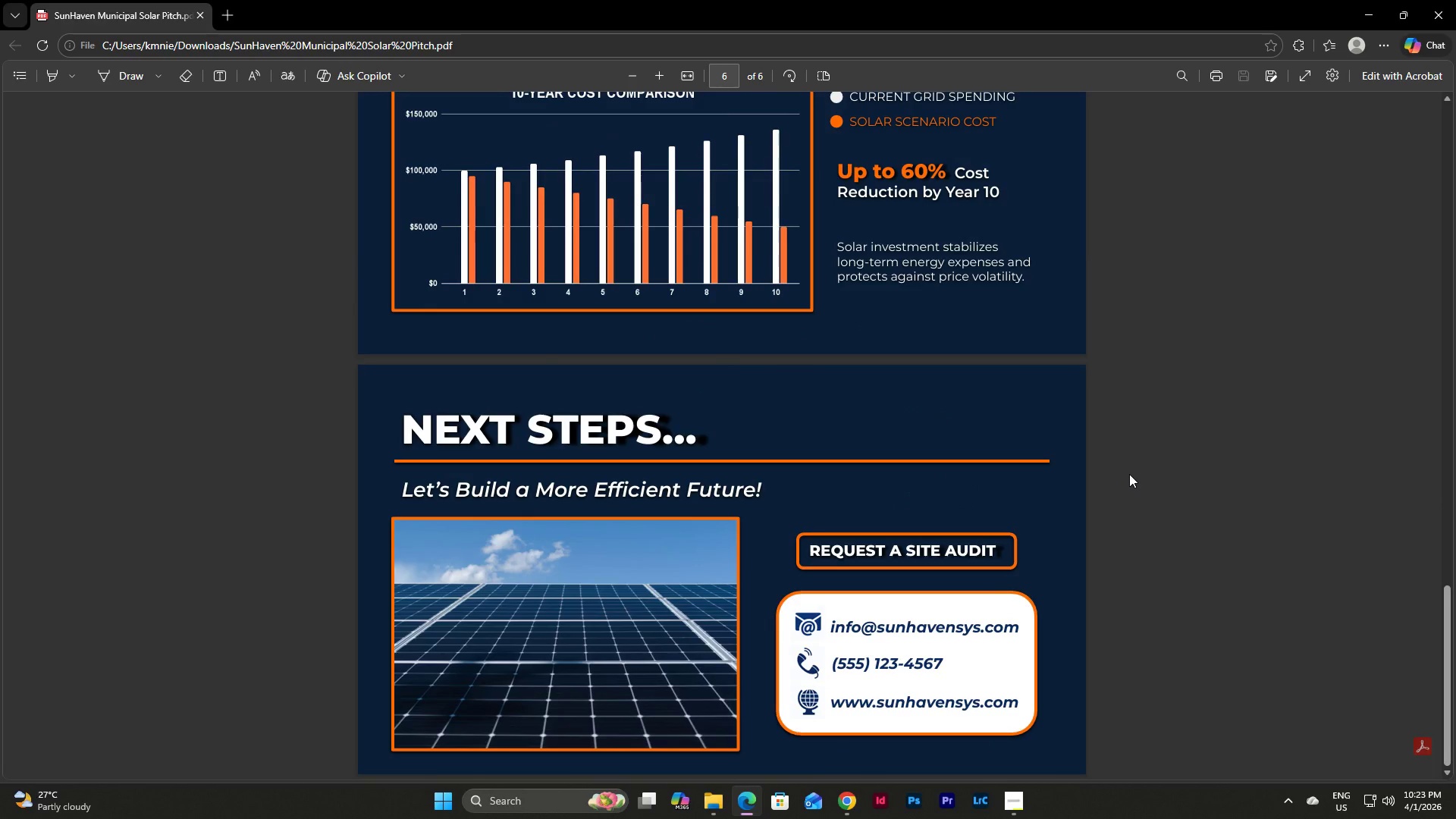 
wait(5.83)
 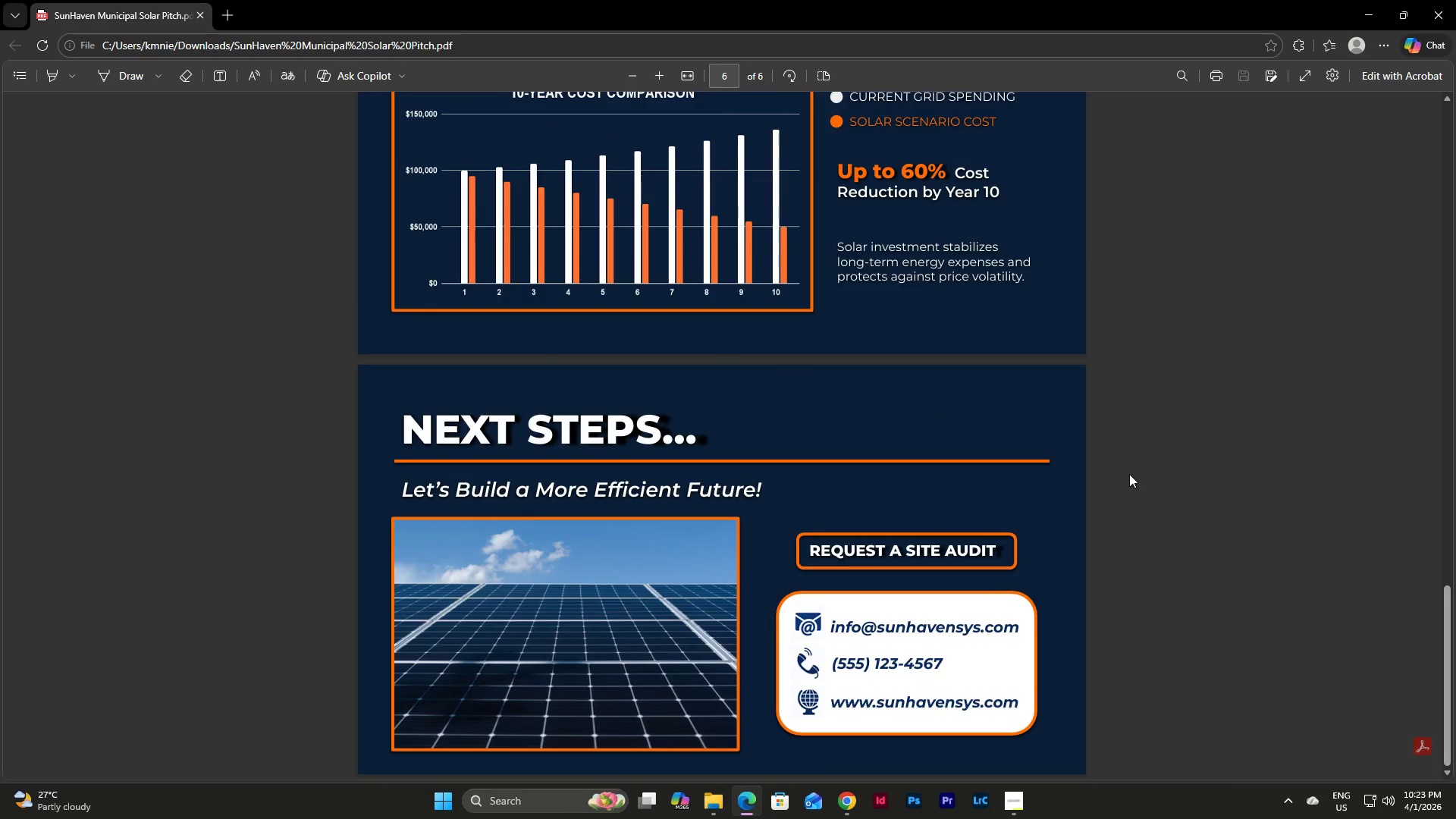 
left_click([1445, 0])
 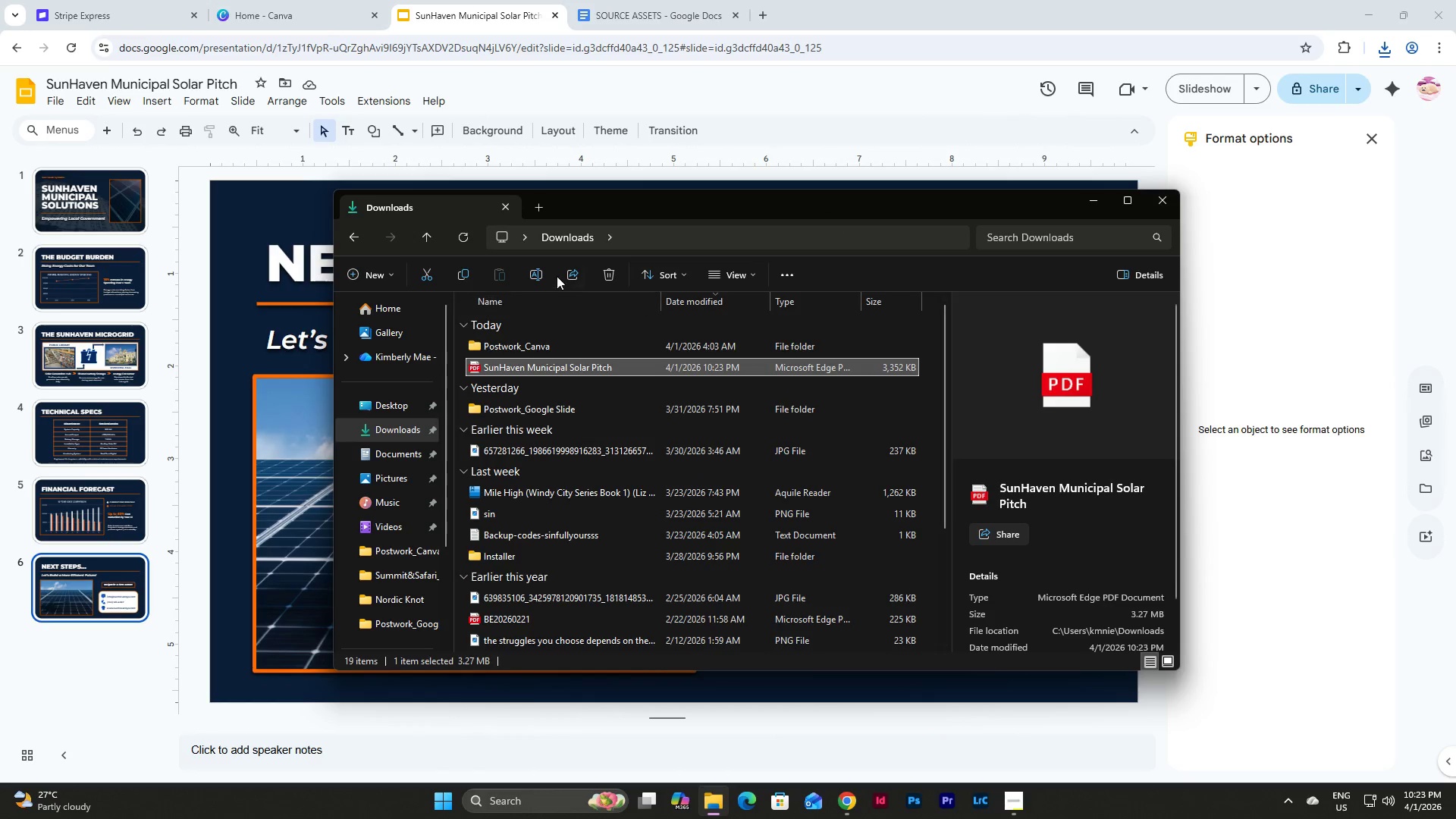 
left_click([605, 279])
 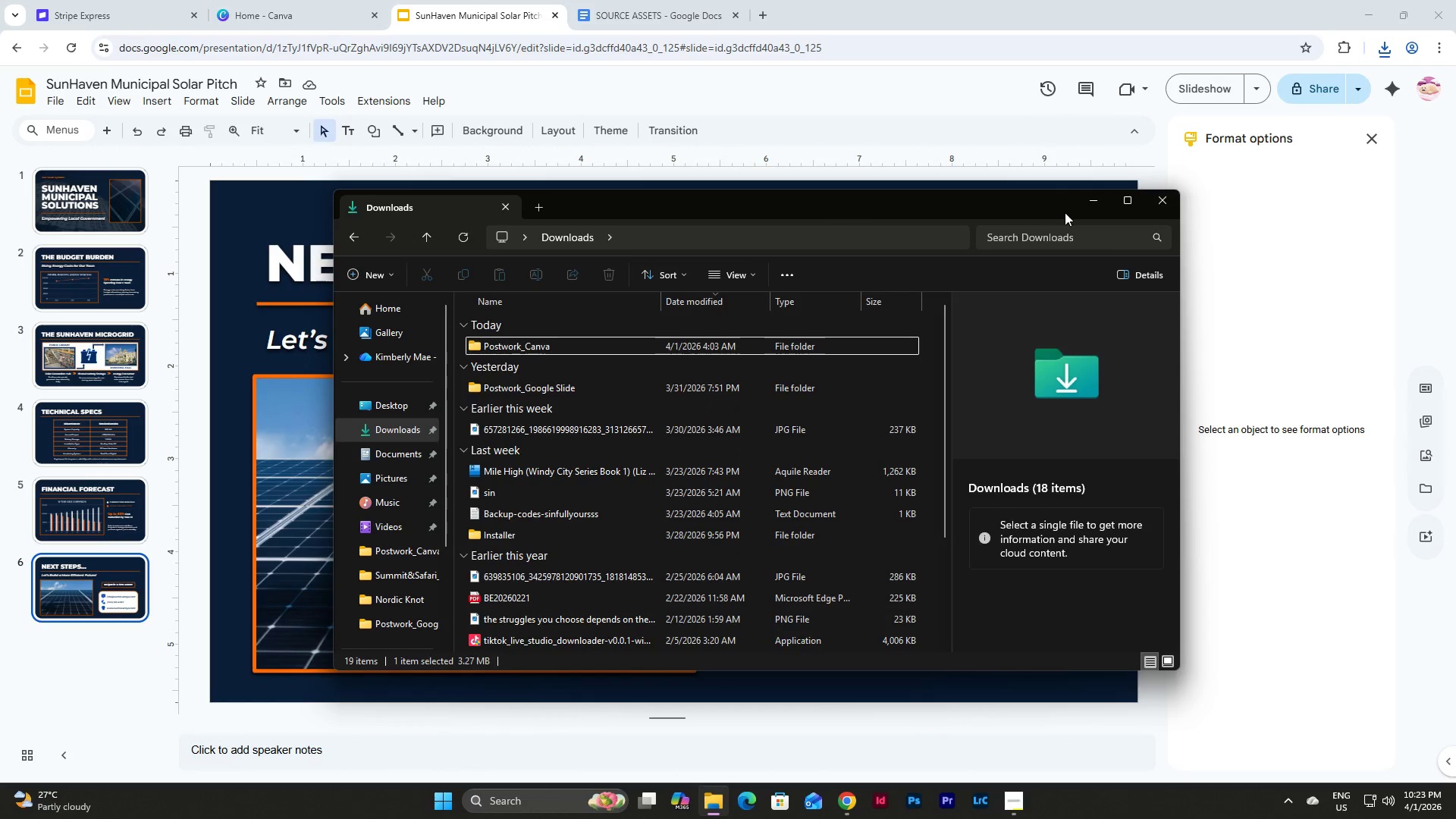 
left_click([1097, 196])
 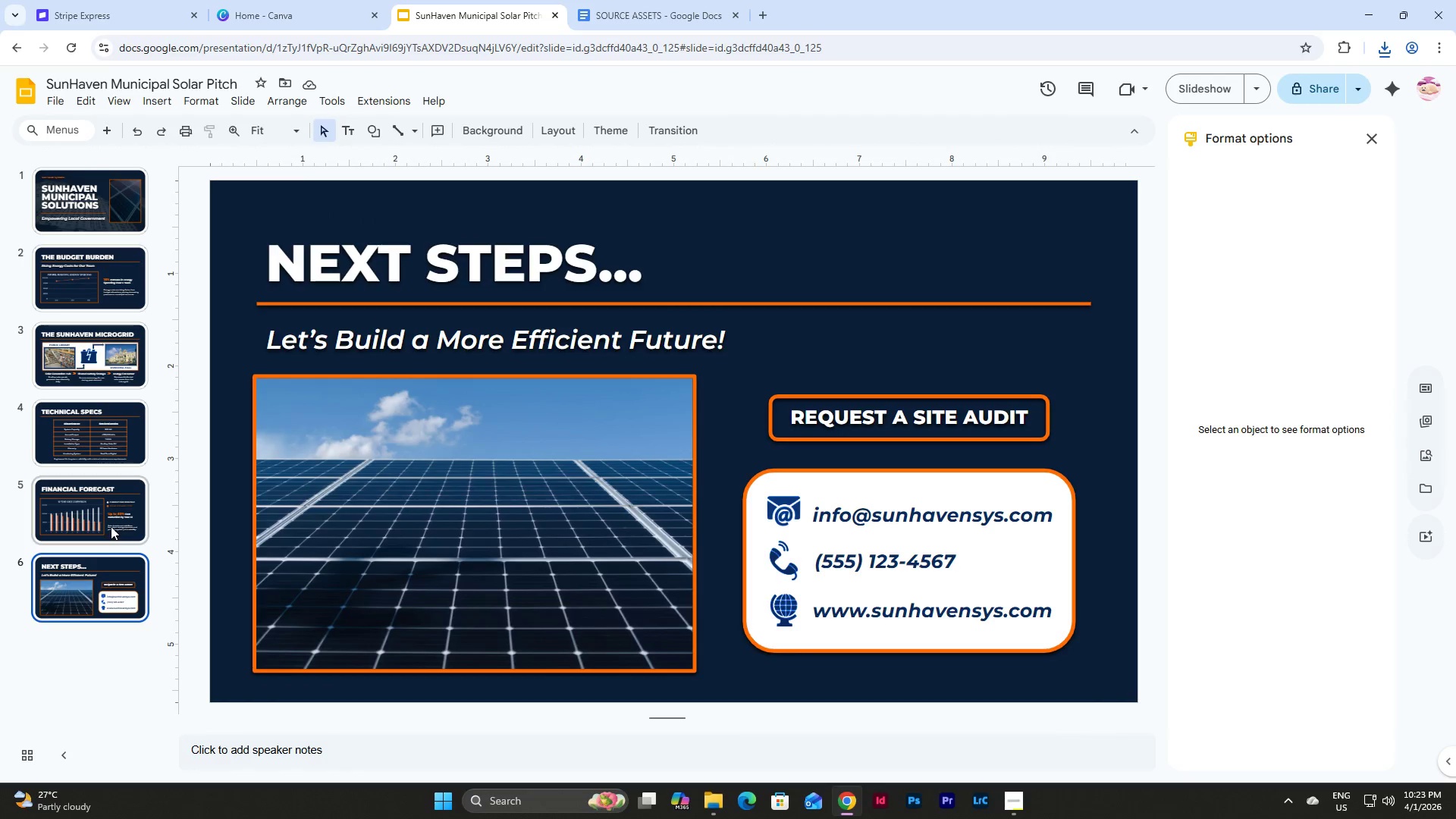 
left_click([109, 582])
 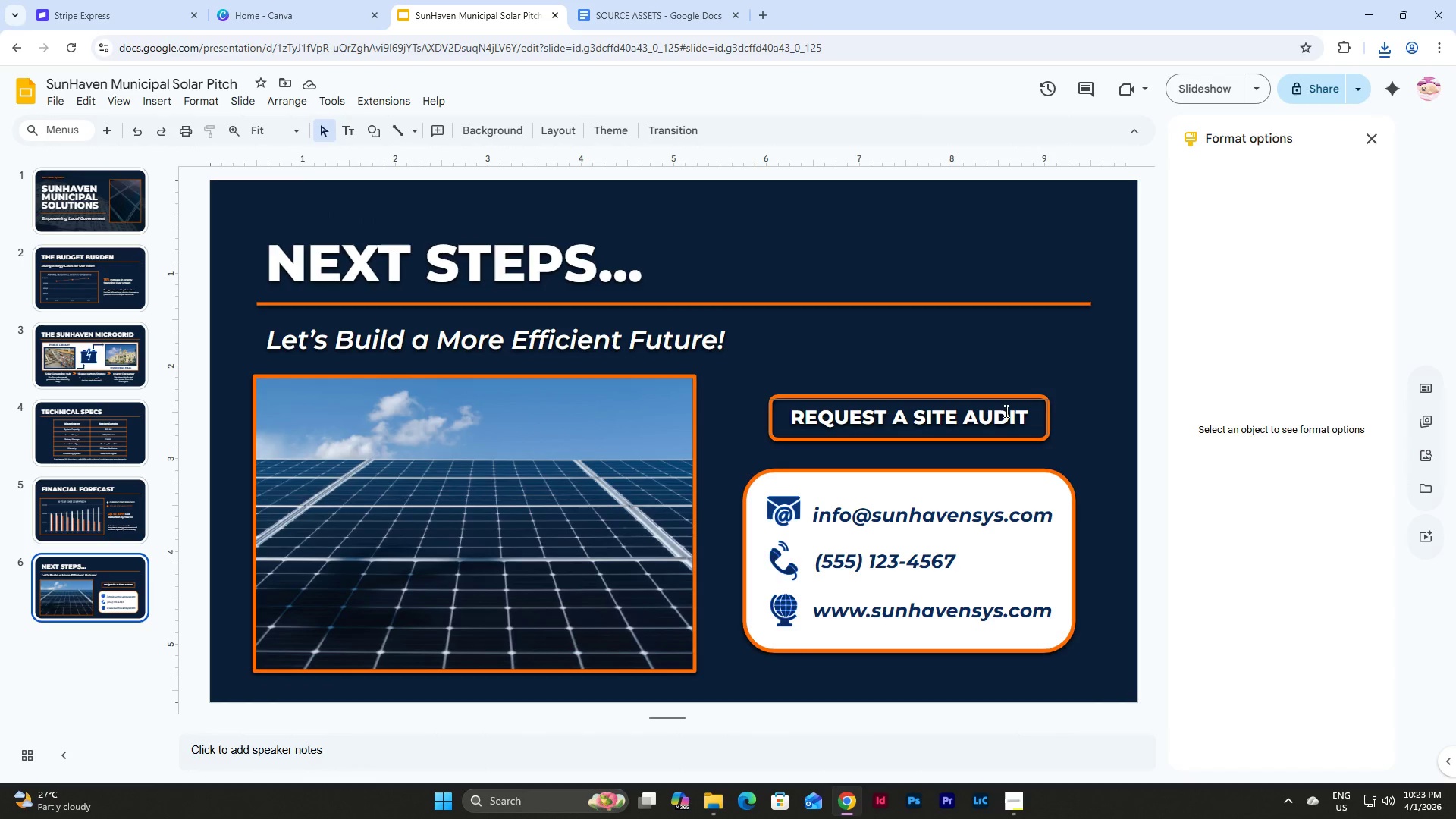 
left_click([1002, 412])
 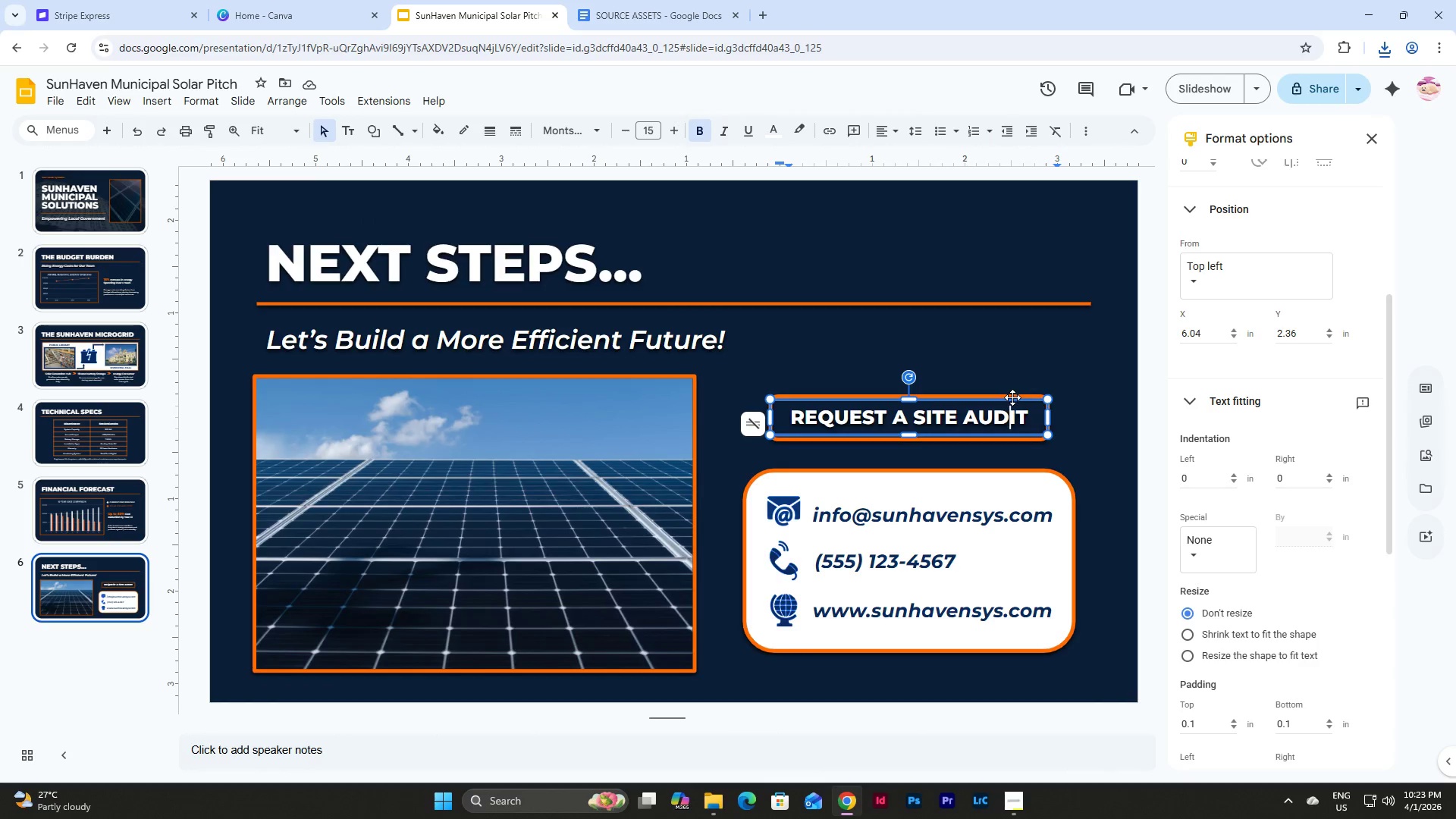 
left_click([1013, 398])
 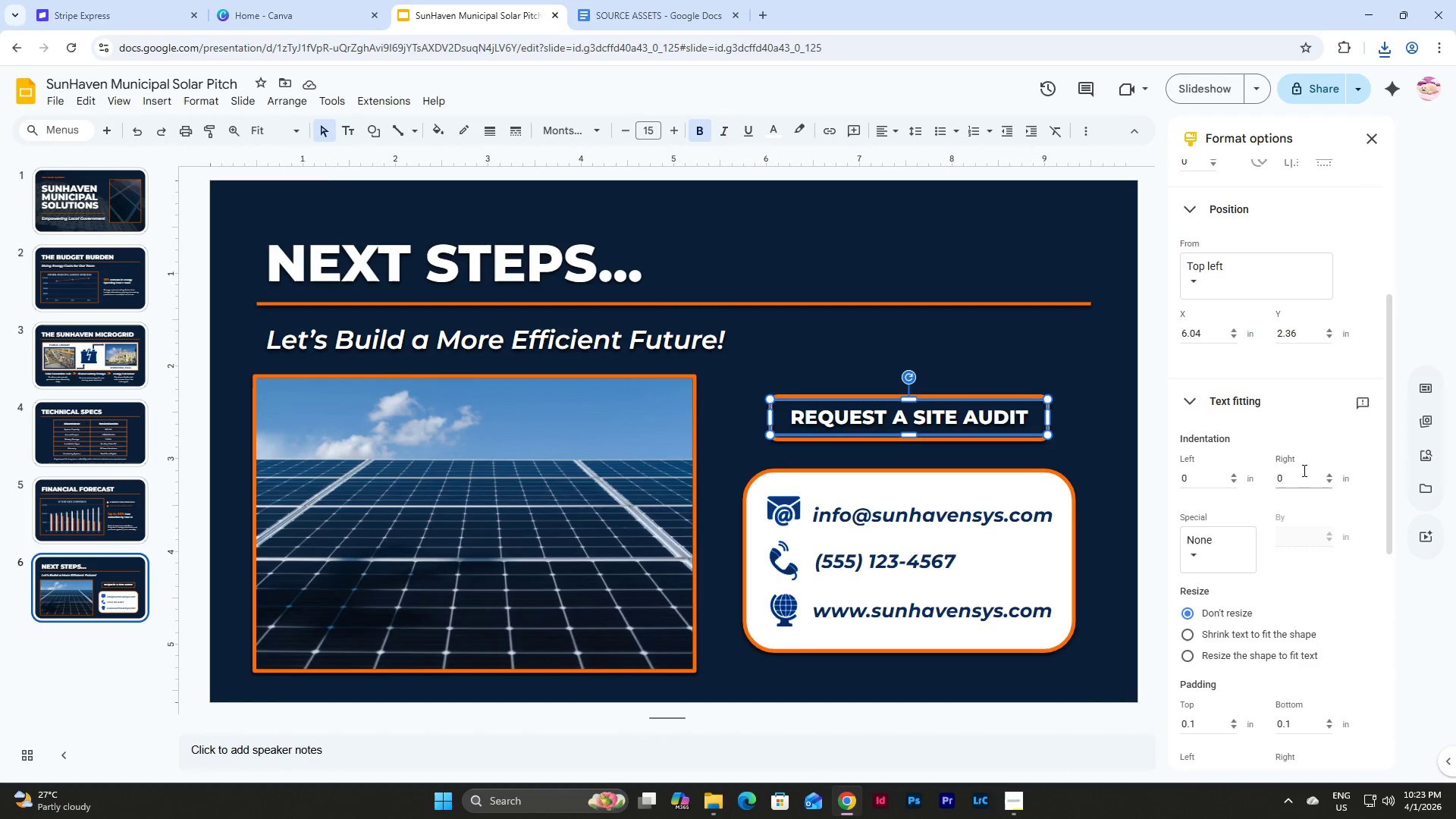 
scroll: coordinate [1230, 459], scroll_direction: up, amount: 10.0
 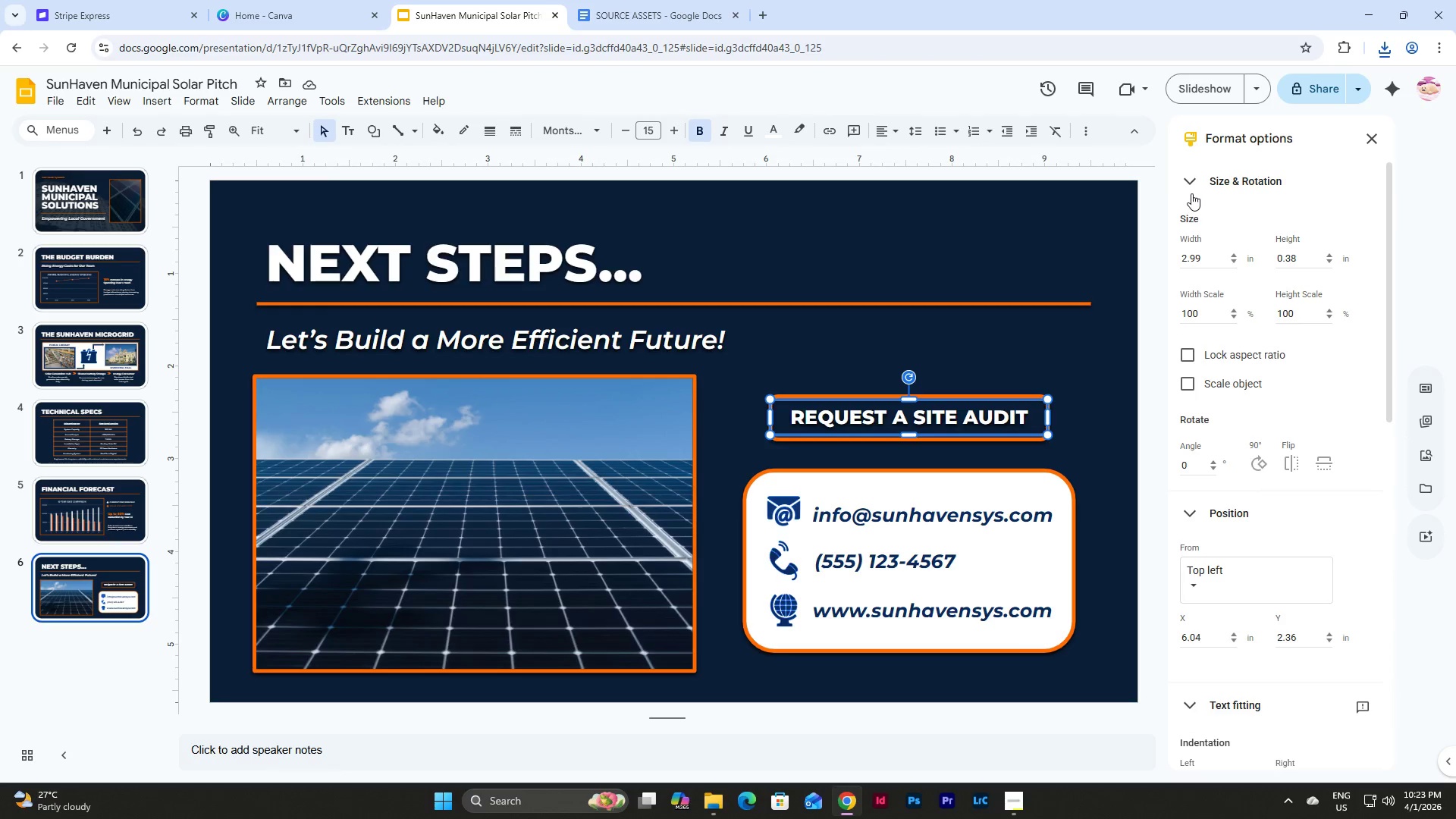 
left_click([1194, 181])
 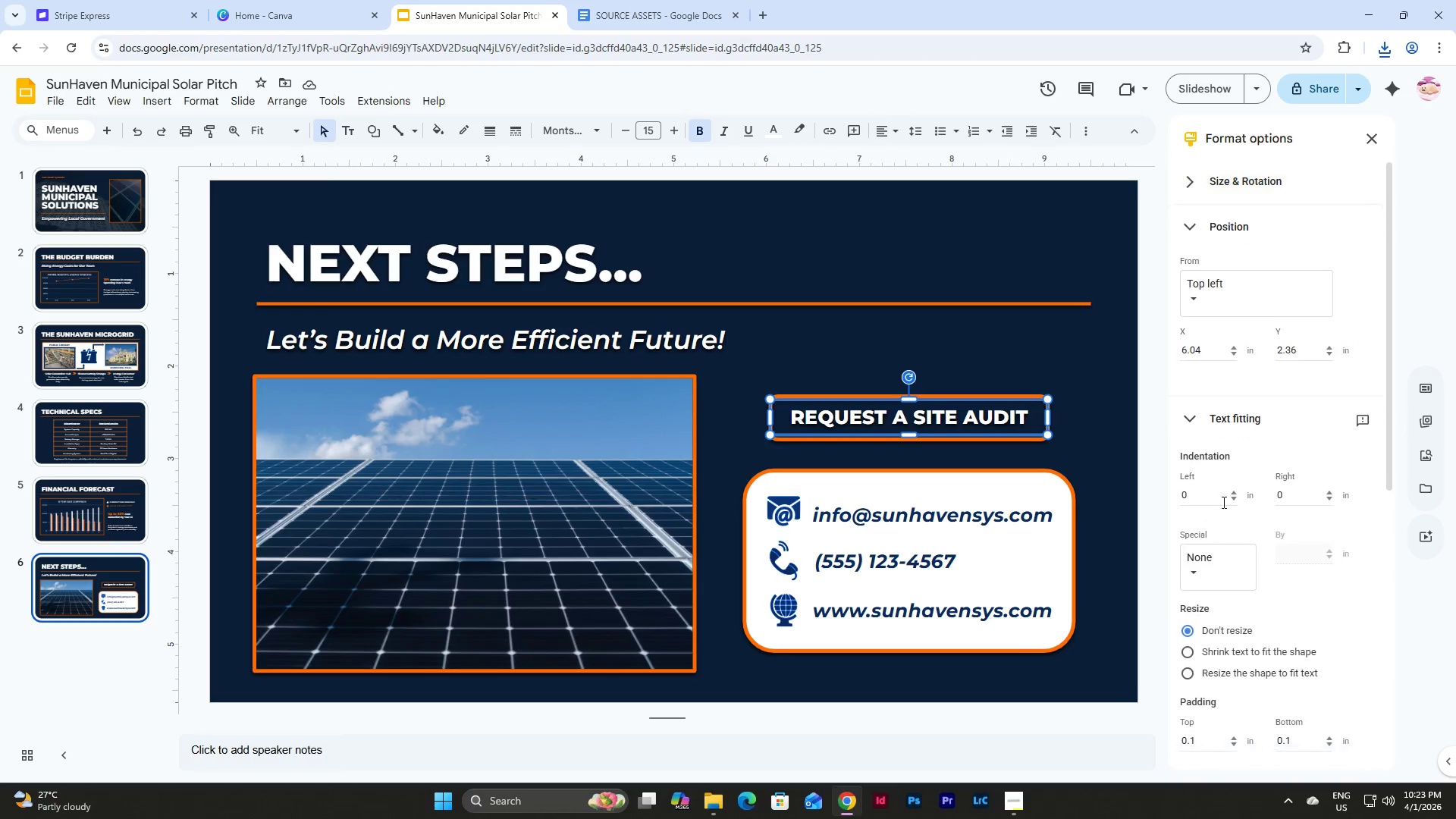 
scroll: coordinate [1226, 509], scroll_direction: down, amount: 8.0
 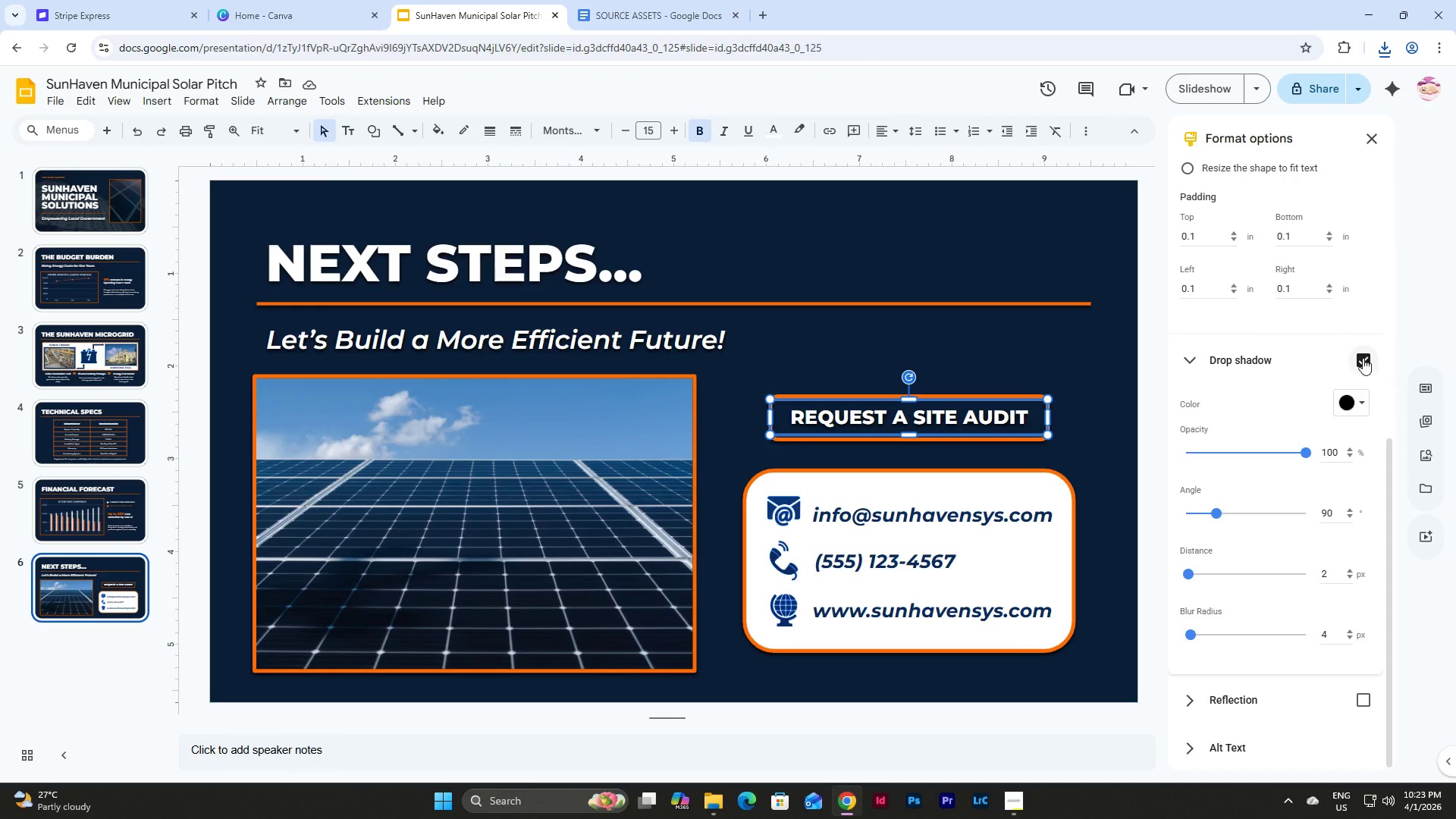 
left_click([1363, 356])
 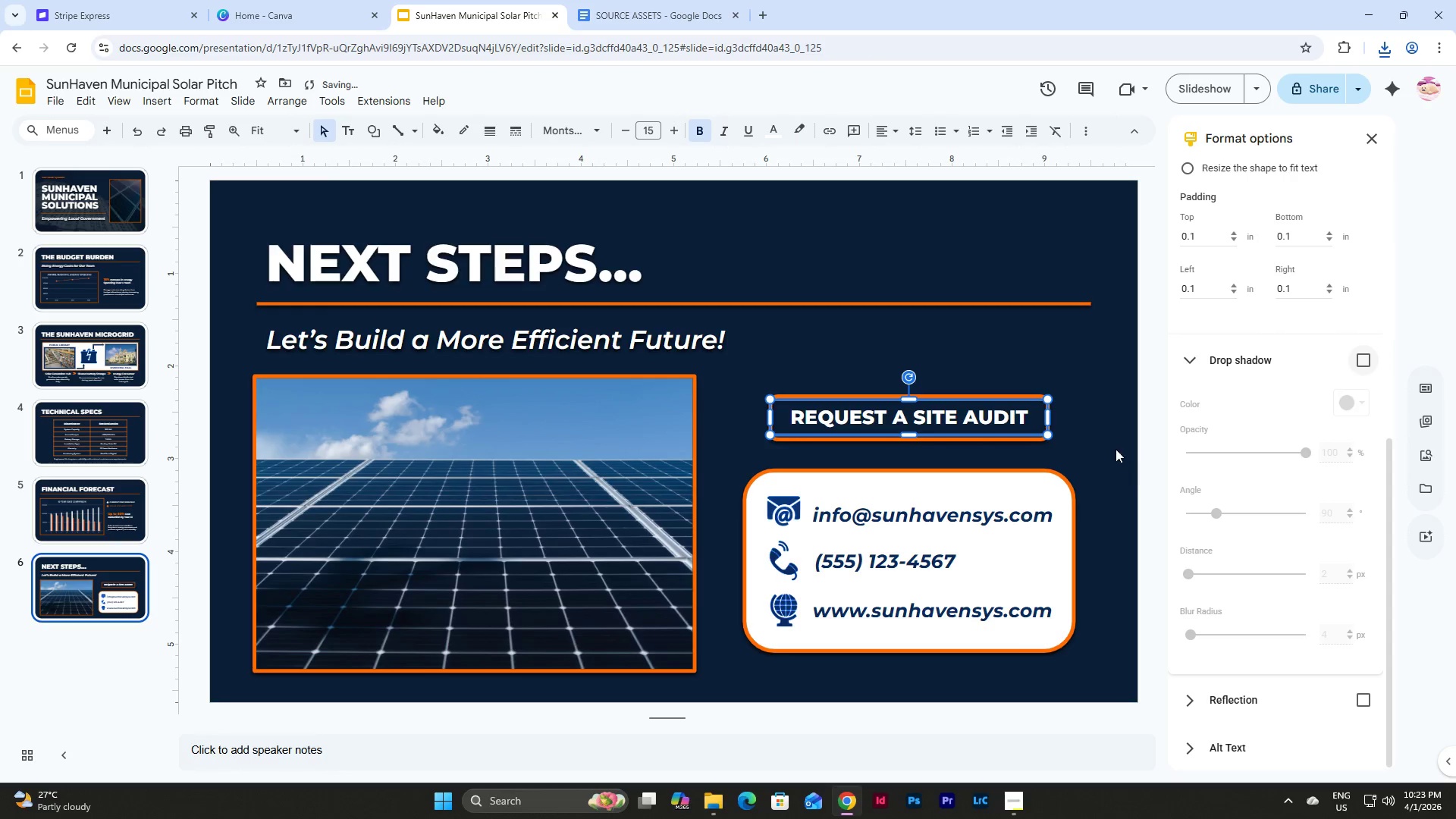 
left_click([1100, 440])
 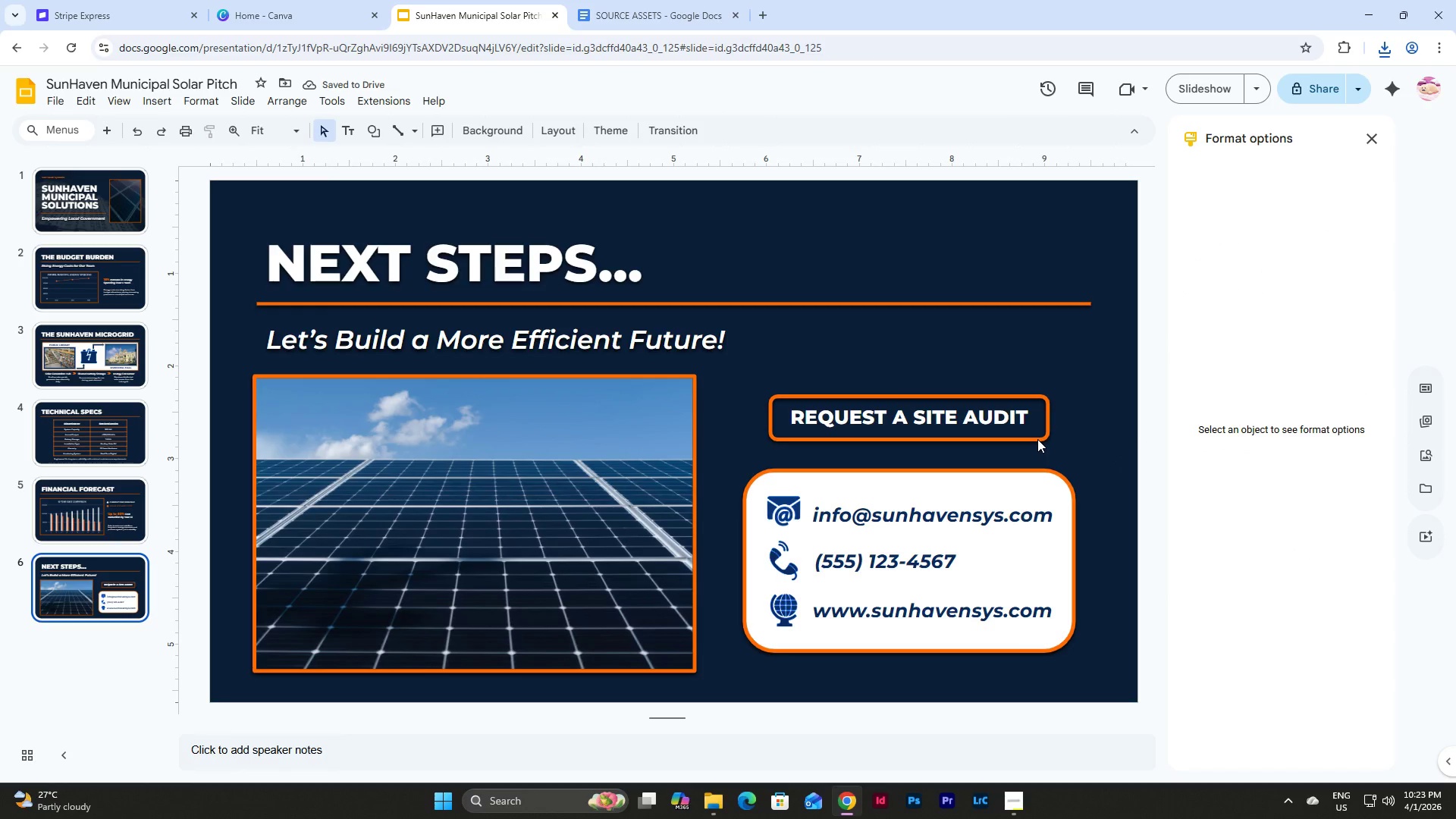 
left_click([1037, 439])
 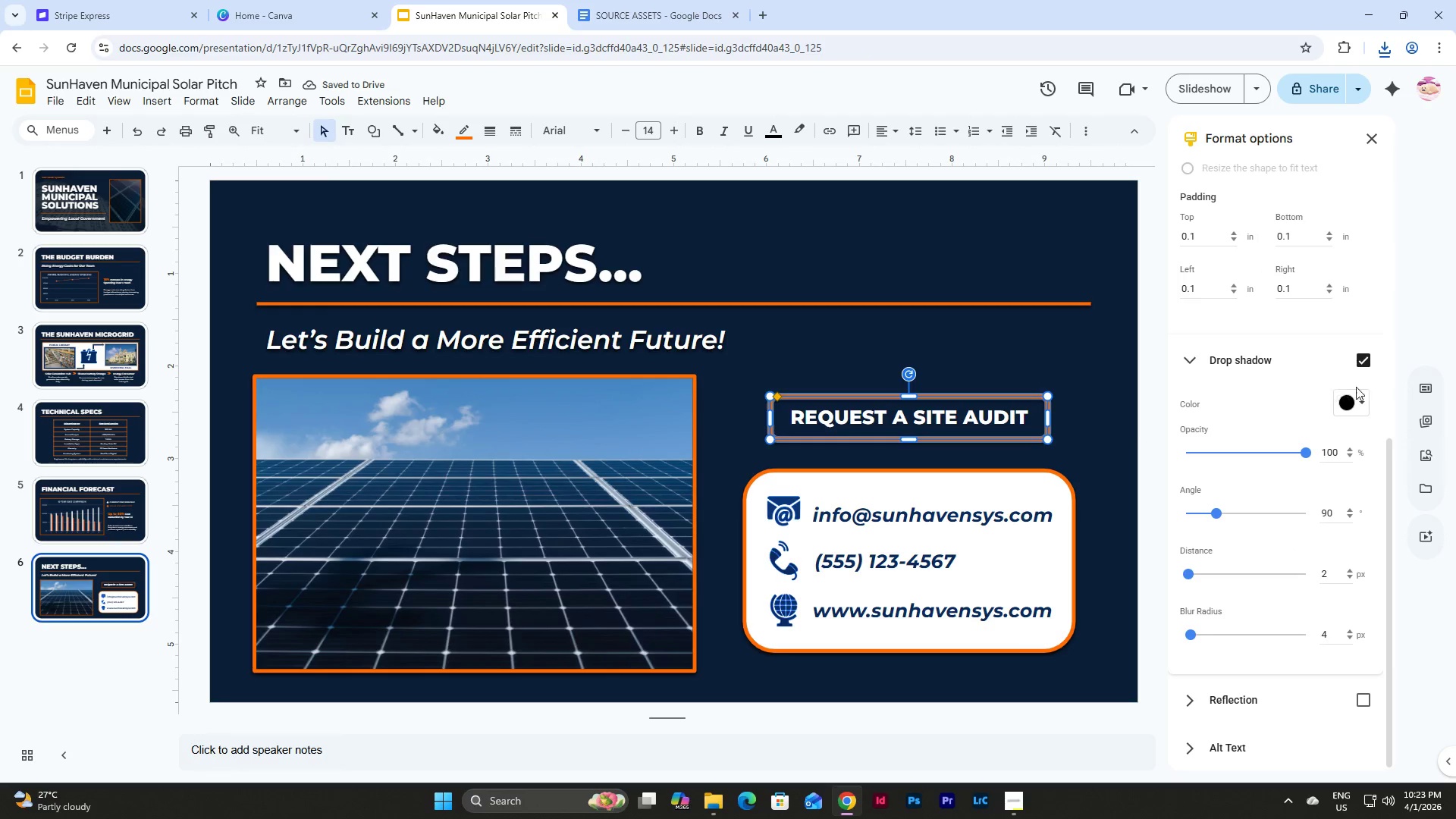 
left_click([1075, 394])
 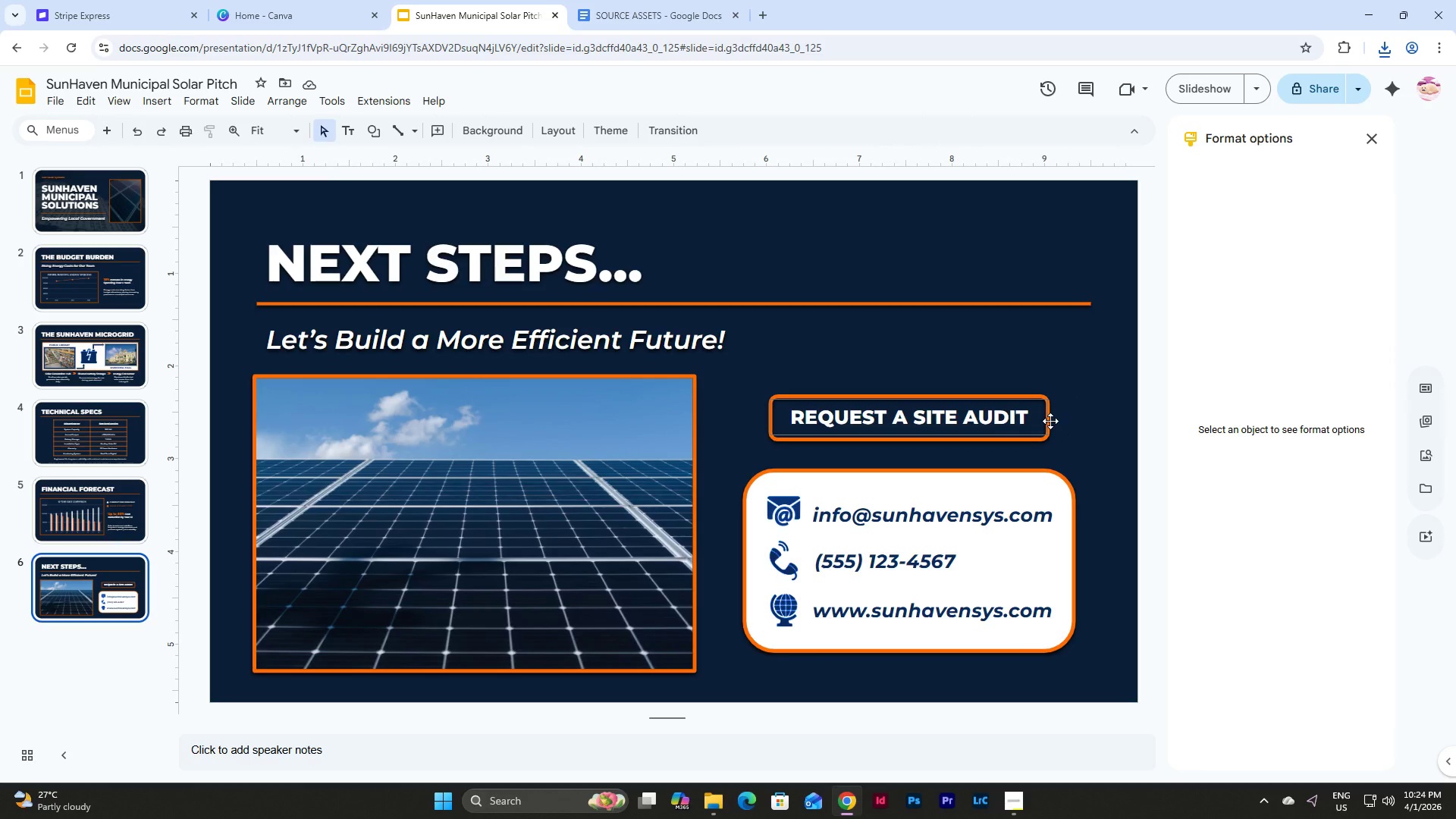 
wait(5.97)
 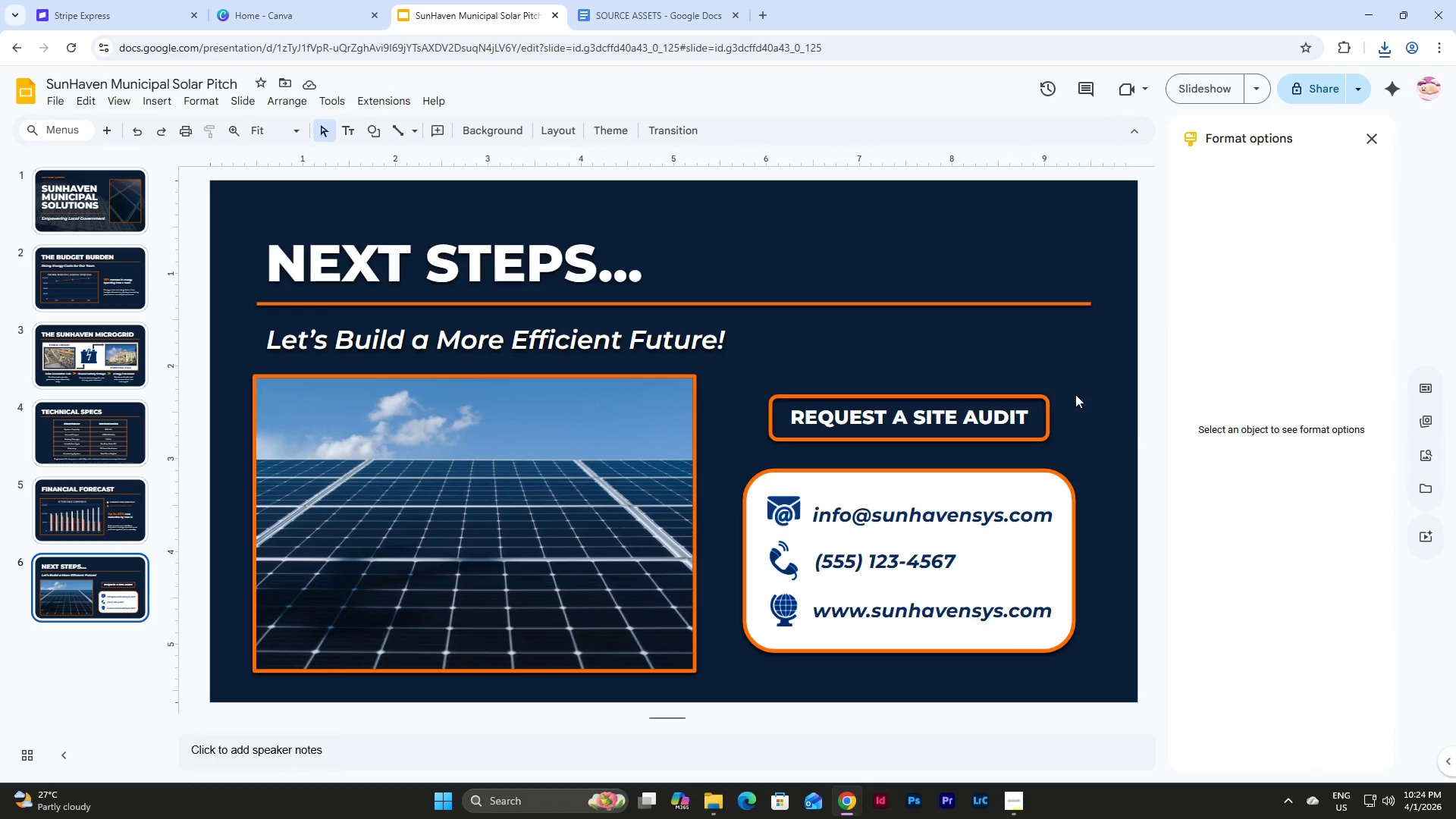 
left_click([58, 102])
 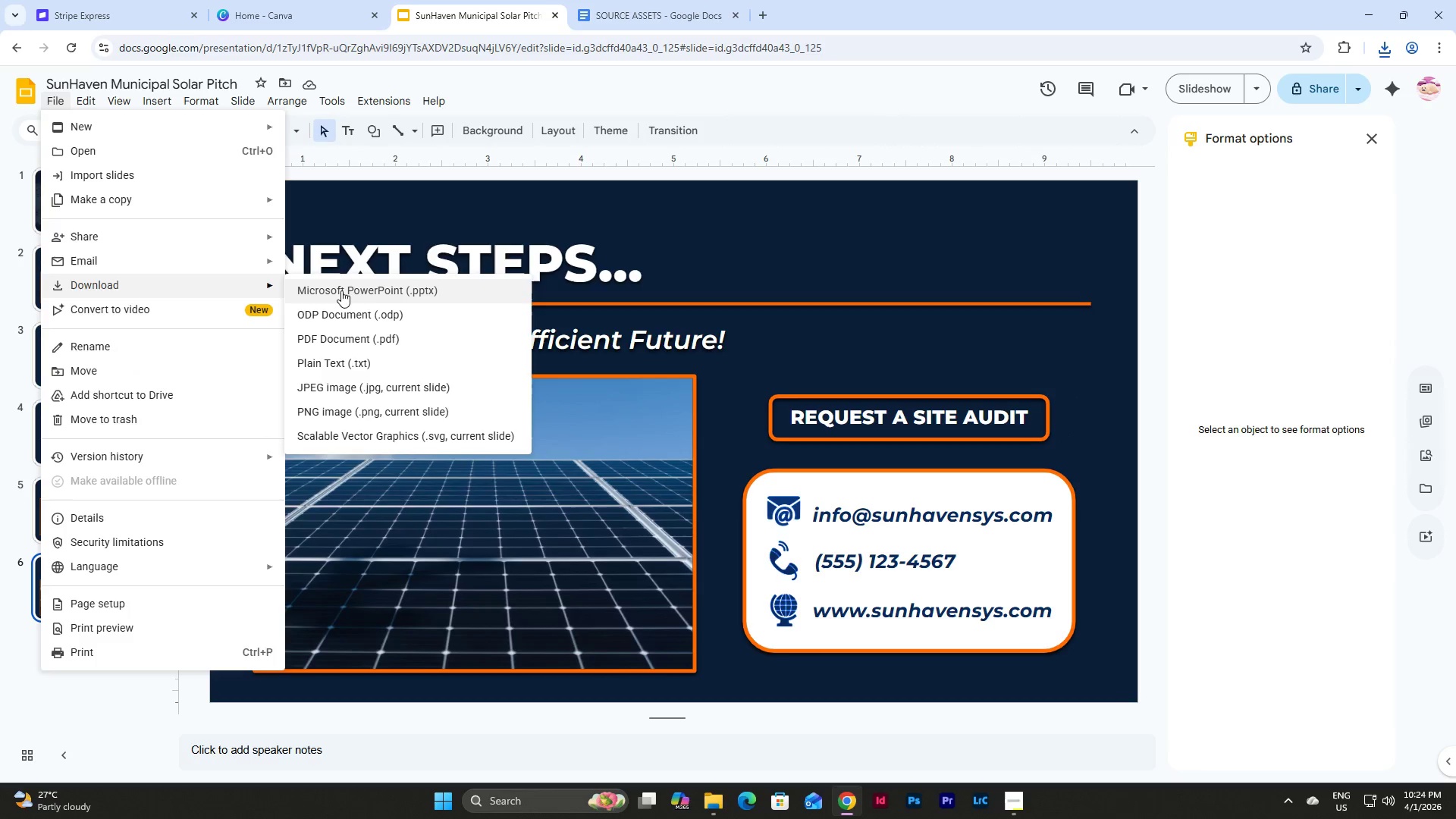 
left_click([399, 337])
 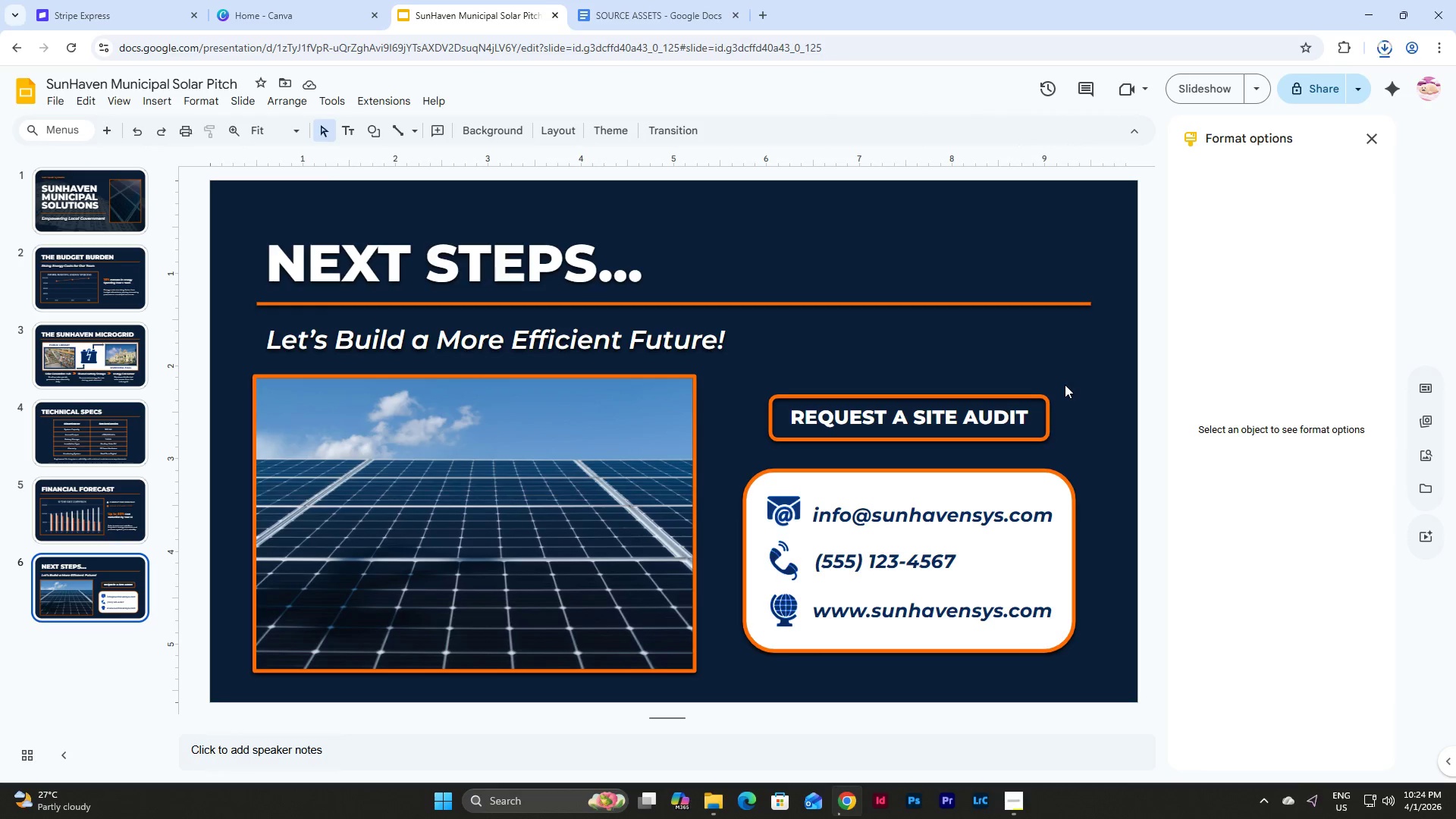 
wait(12.11)
 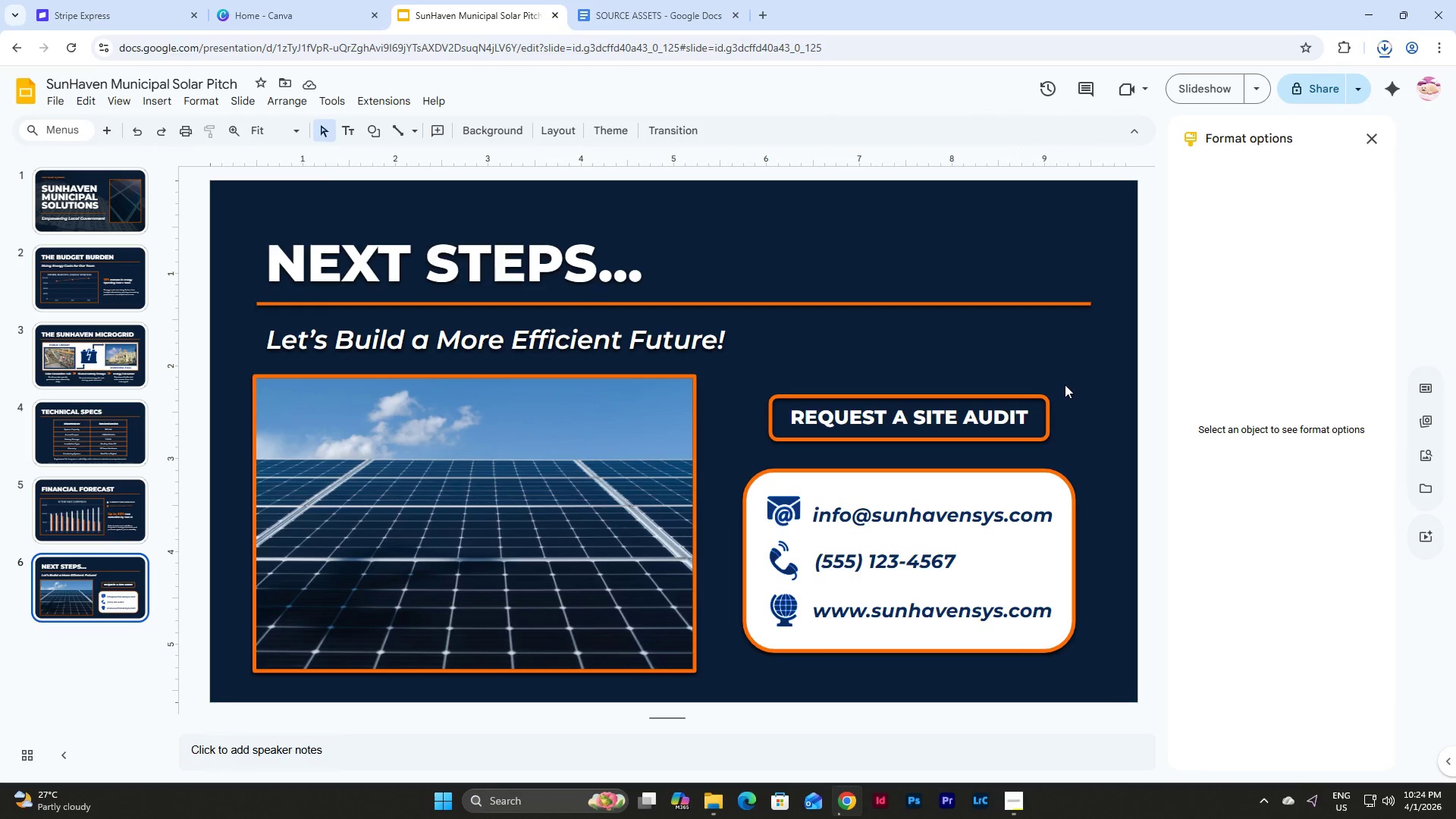 
left_click([866, 210])
 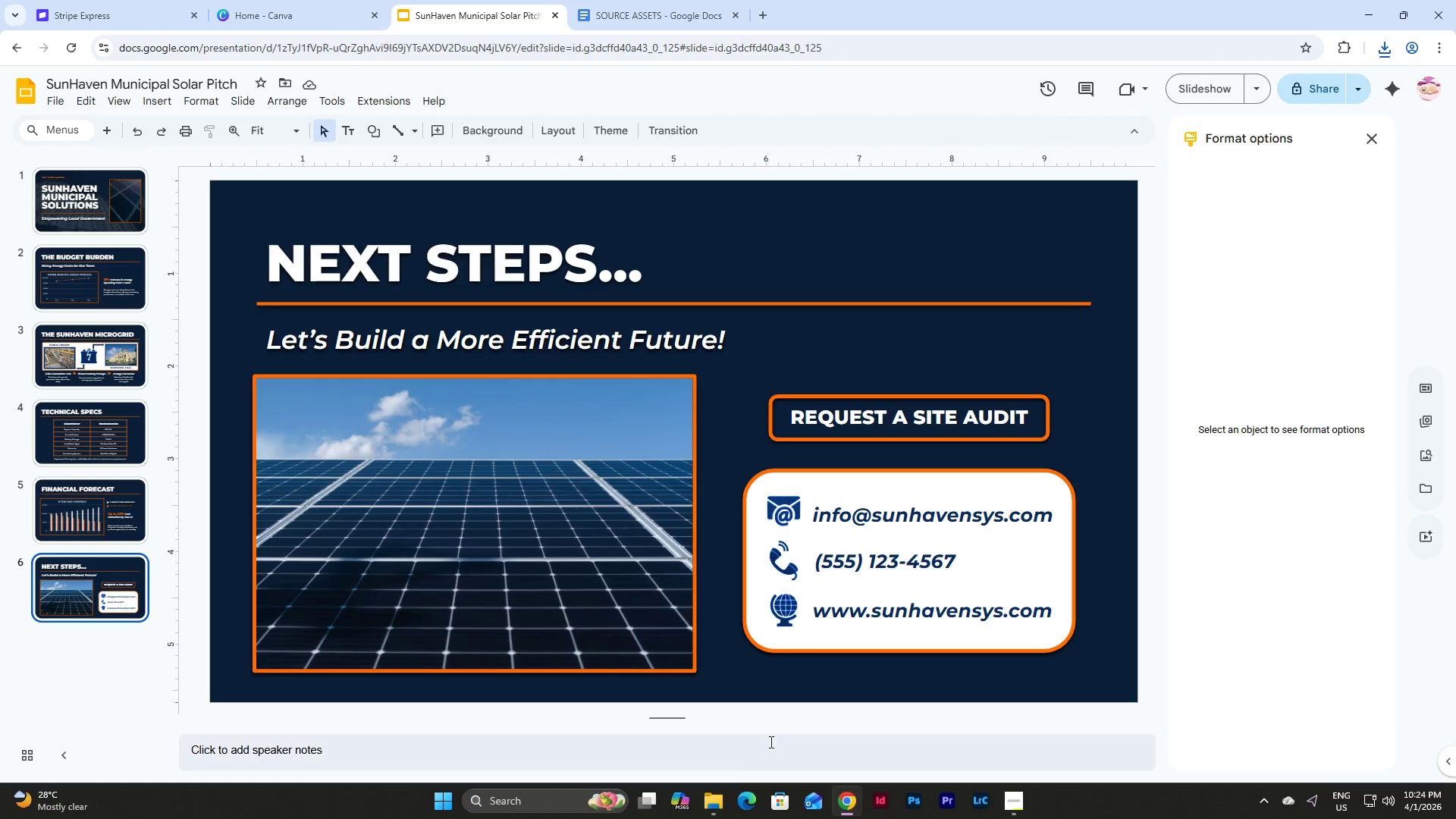 
left_click([717, 818])
 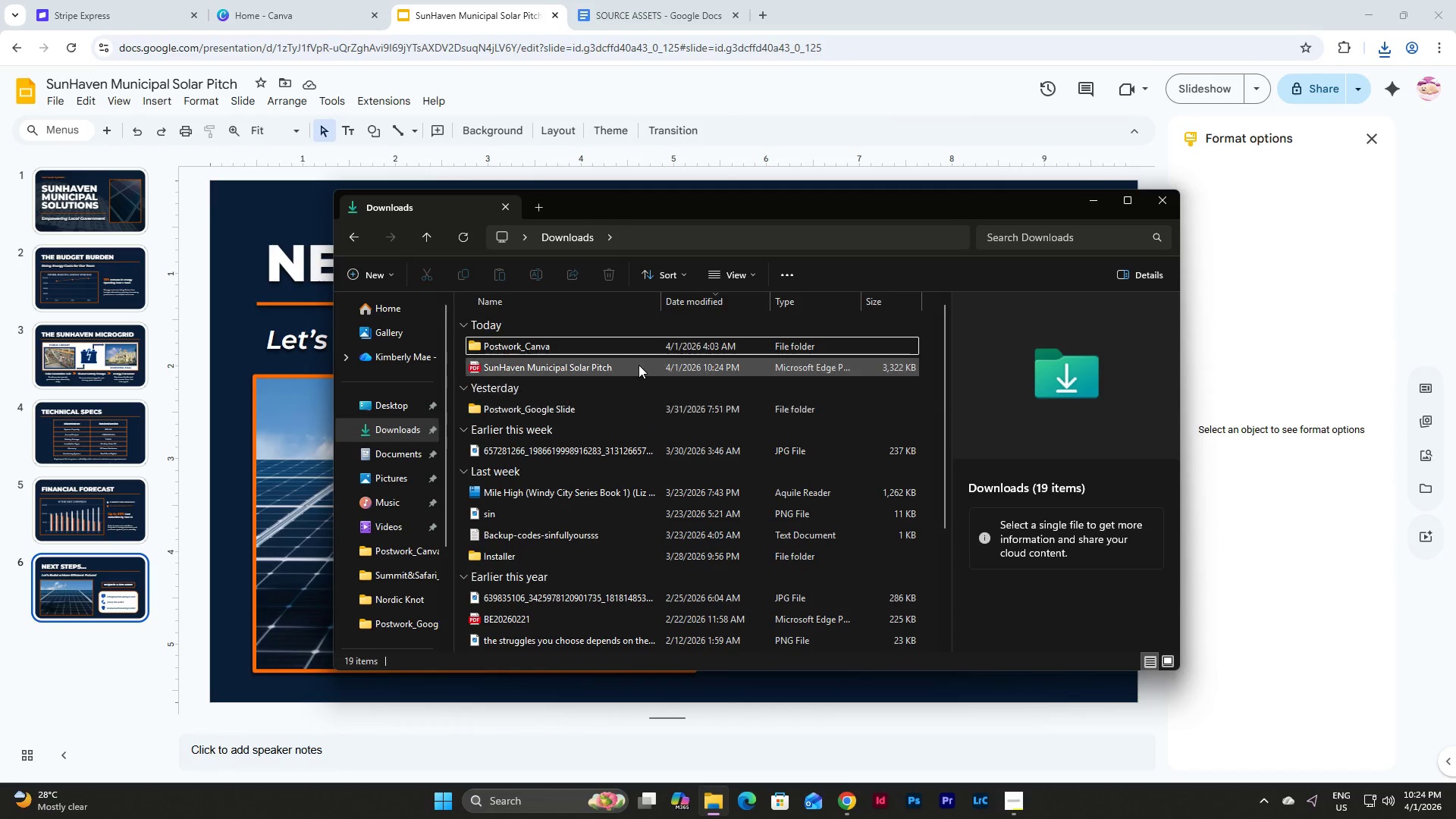 
double_click([640, 364])
 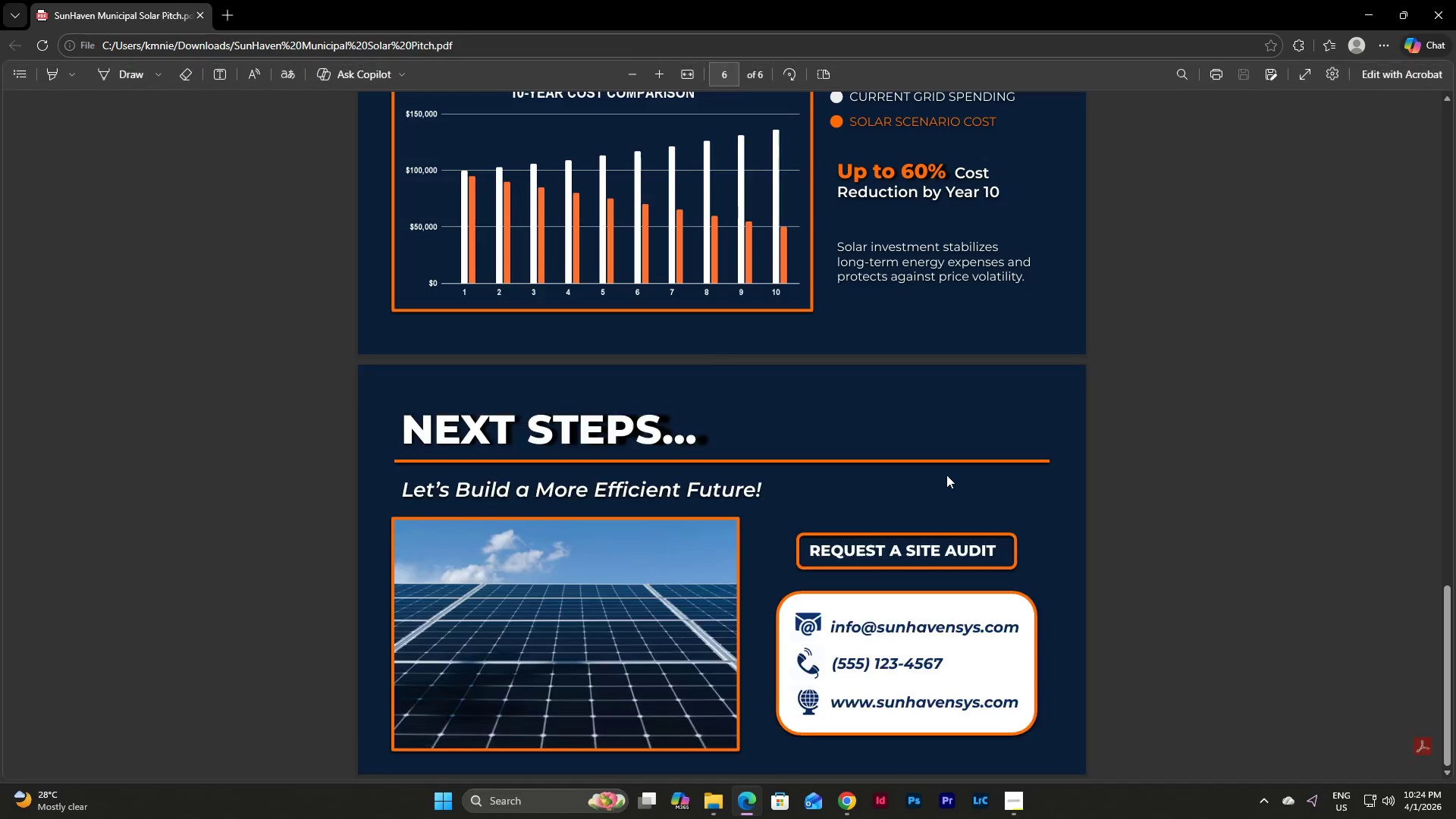 
scroll: coordinate [946, 475], scroll_direction: down, amount: 4.0
 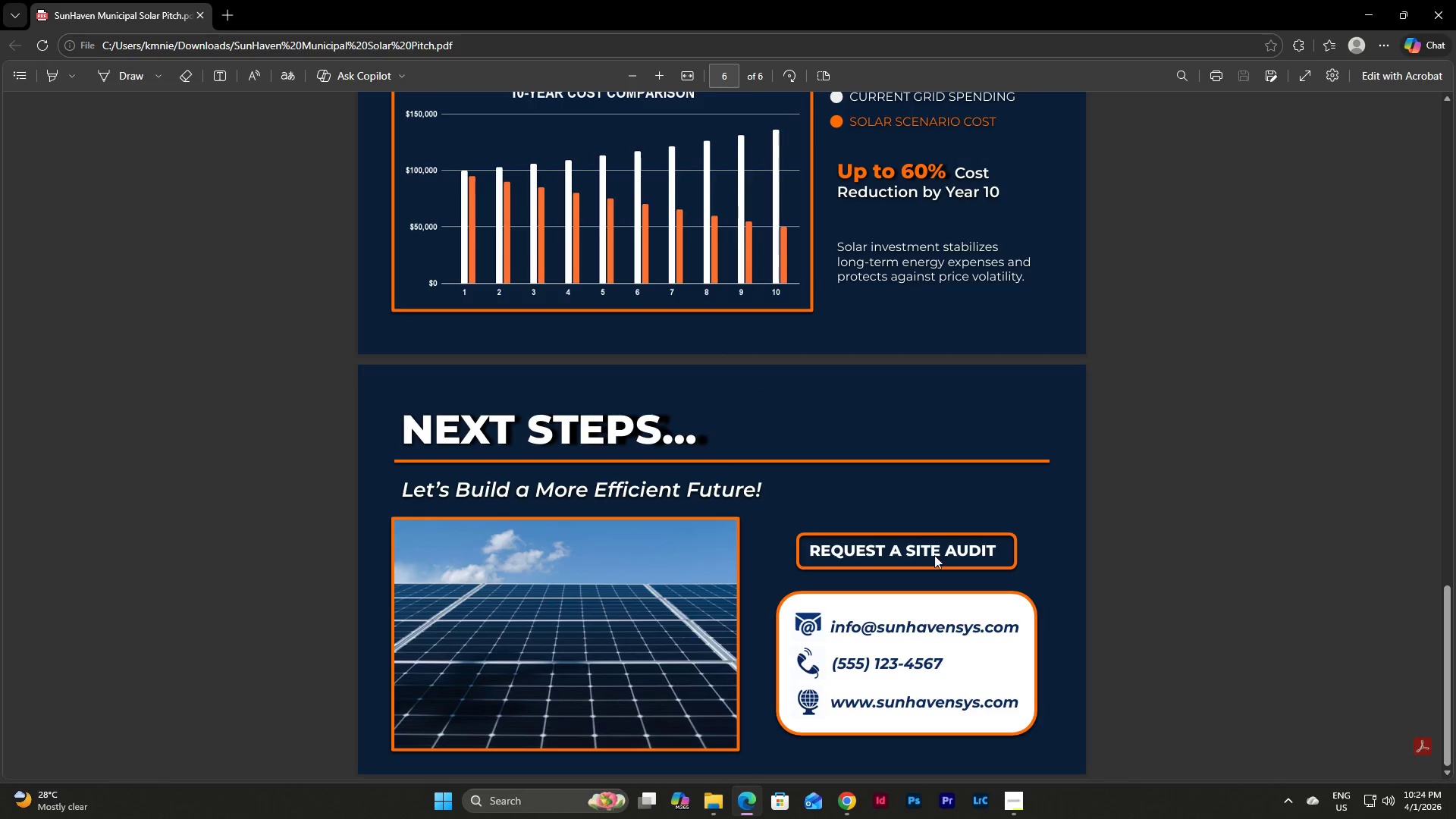 
wait(7.71)
 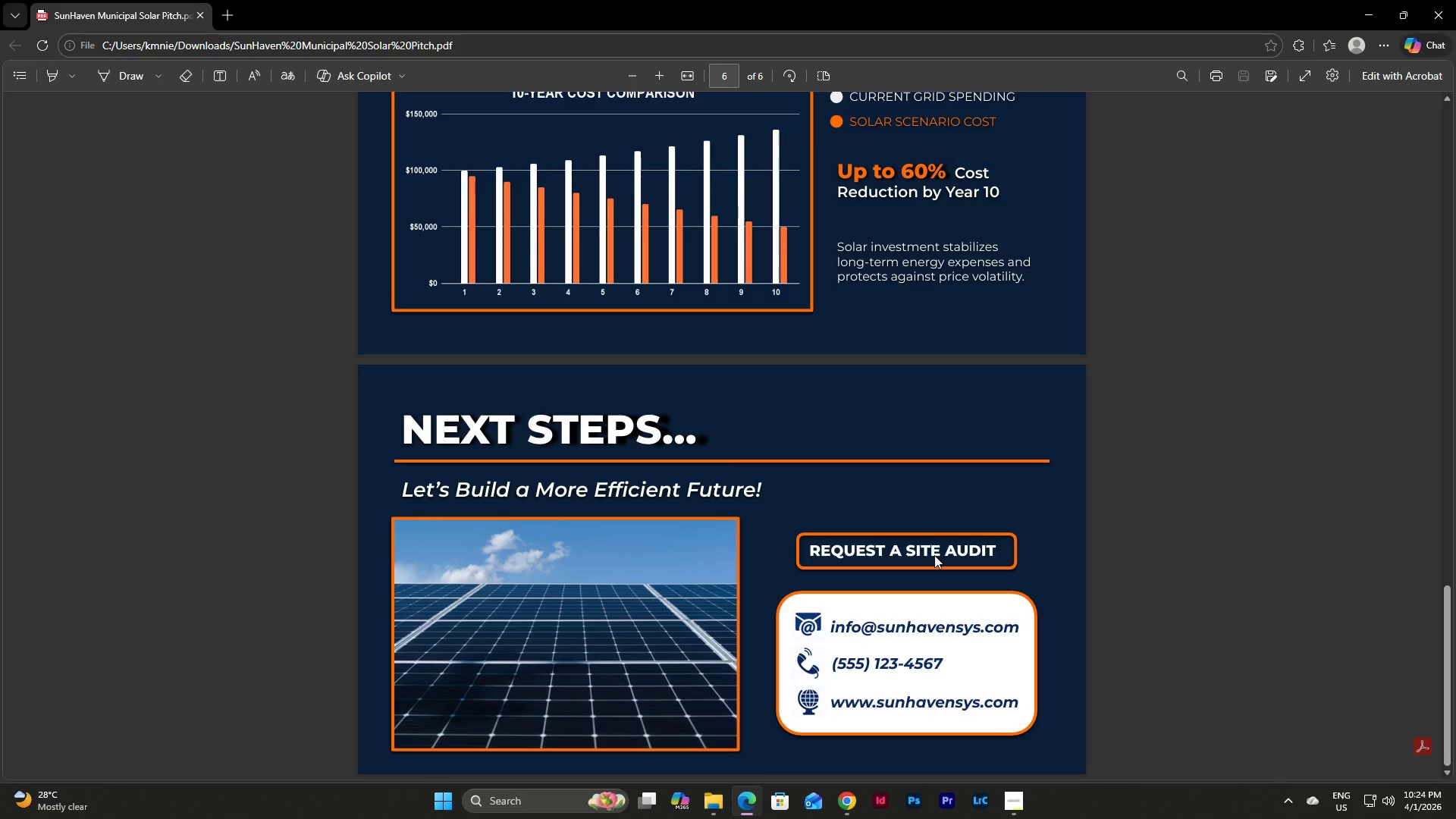 
left_click([1426, 16])
 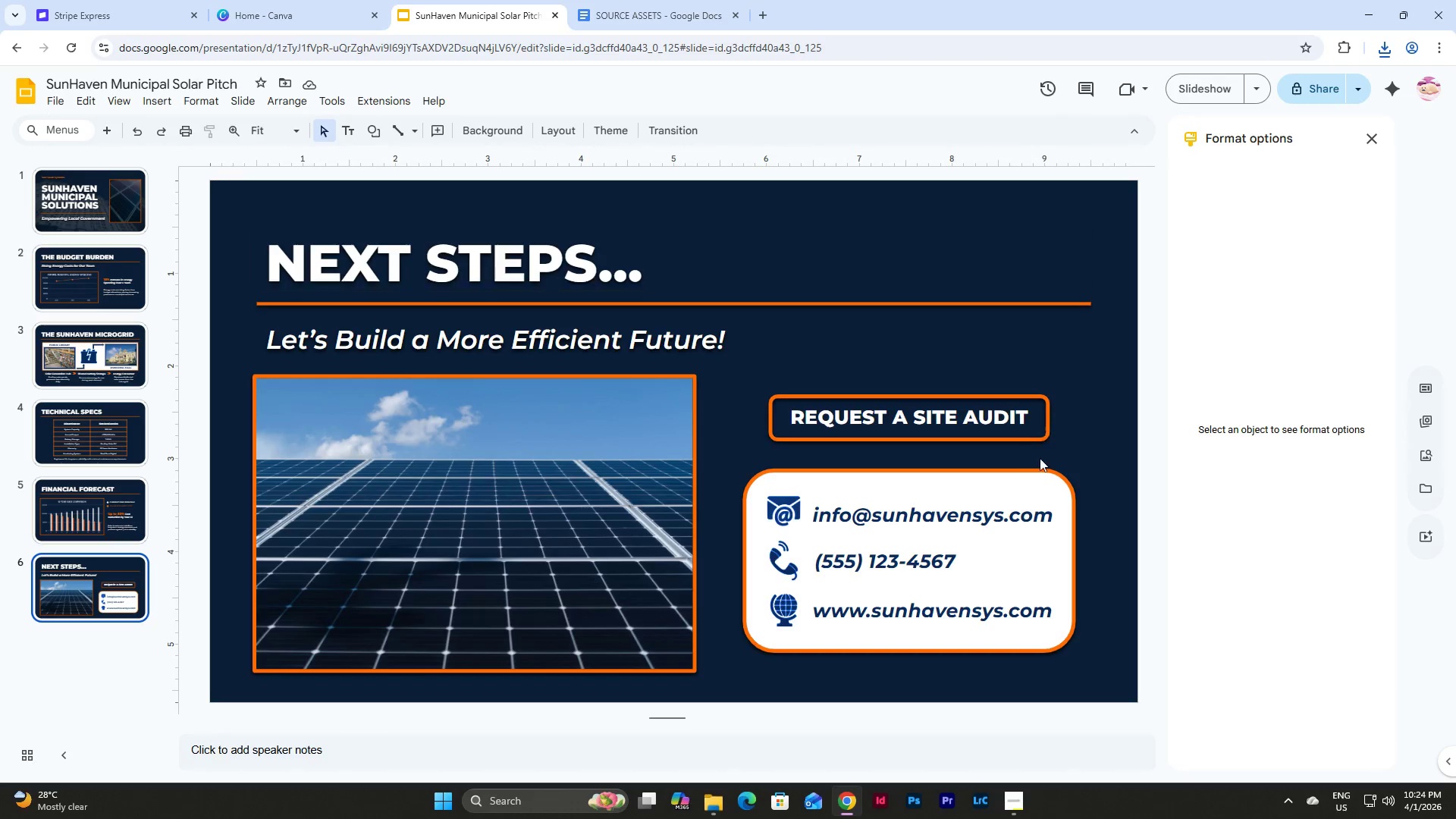 
left_click([1047, 419])
 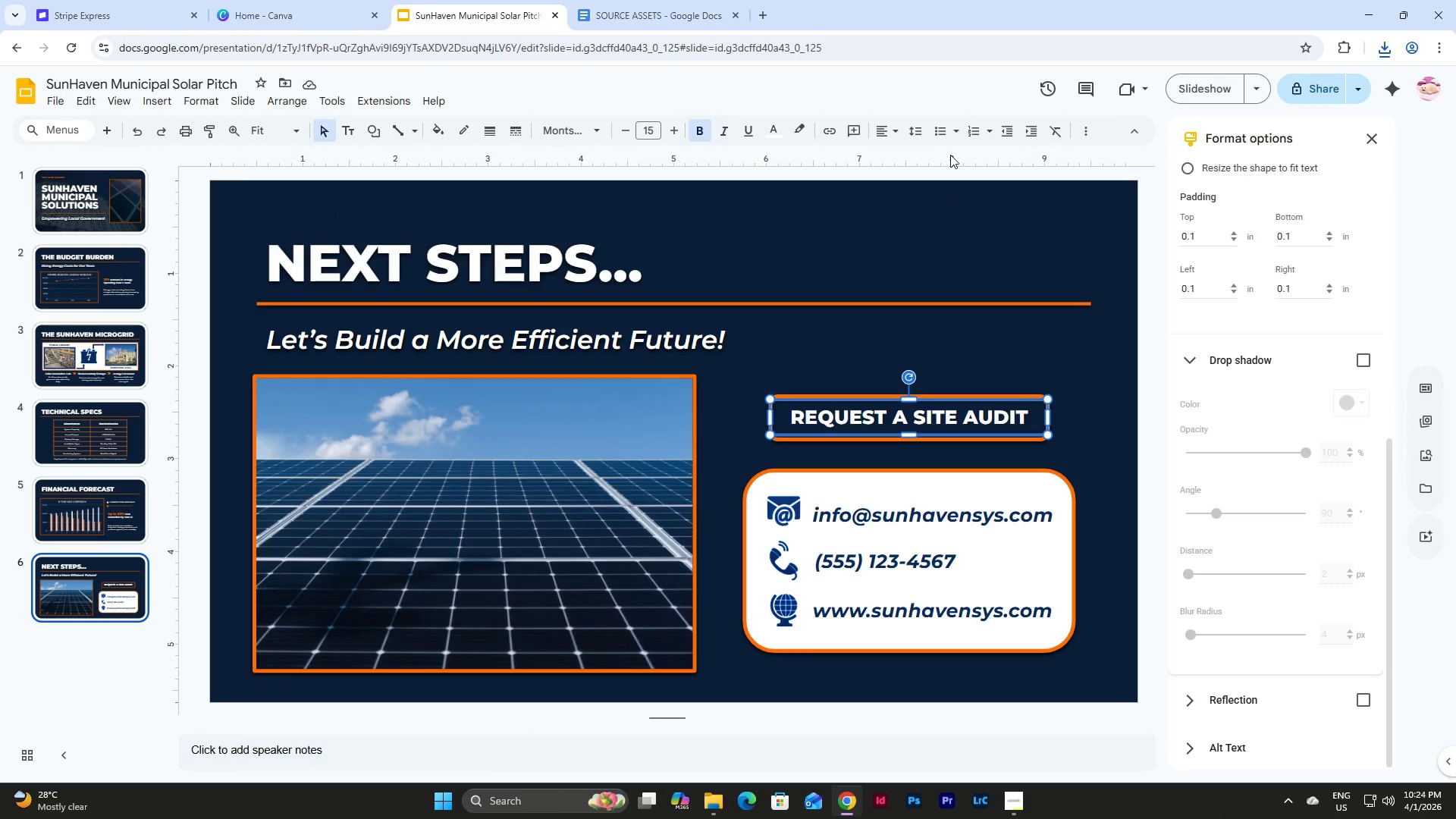 
left_click([876, 134])
 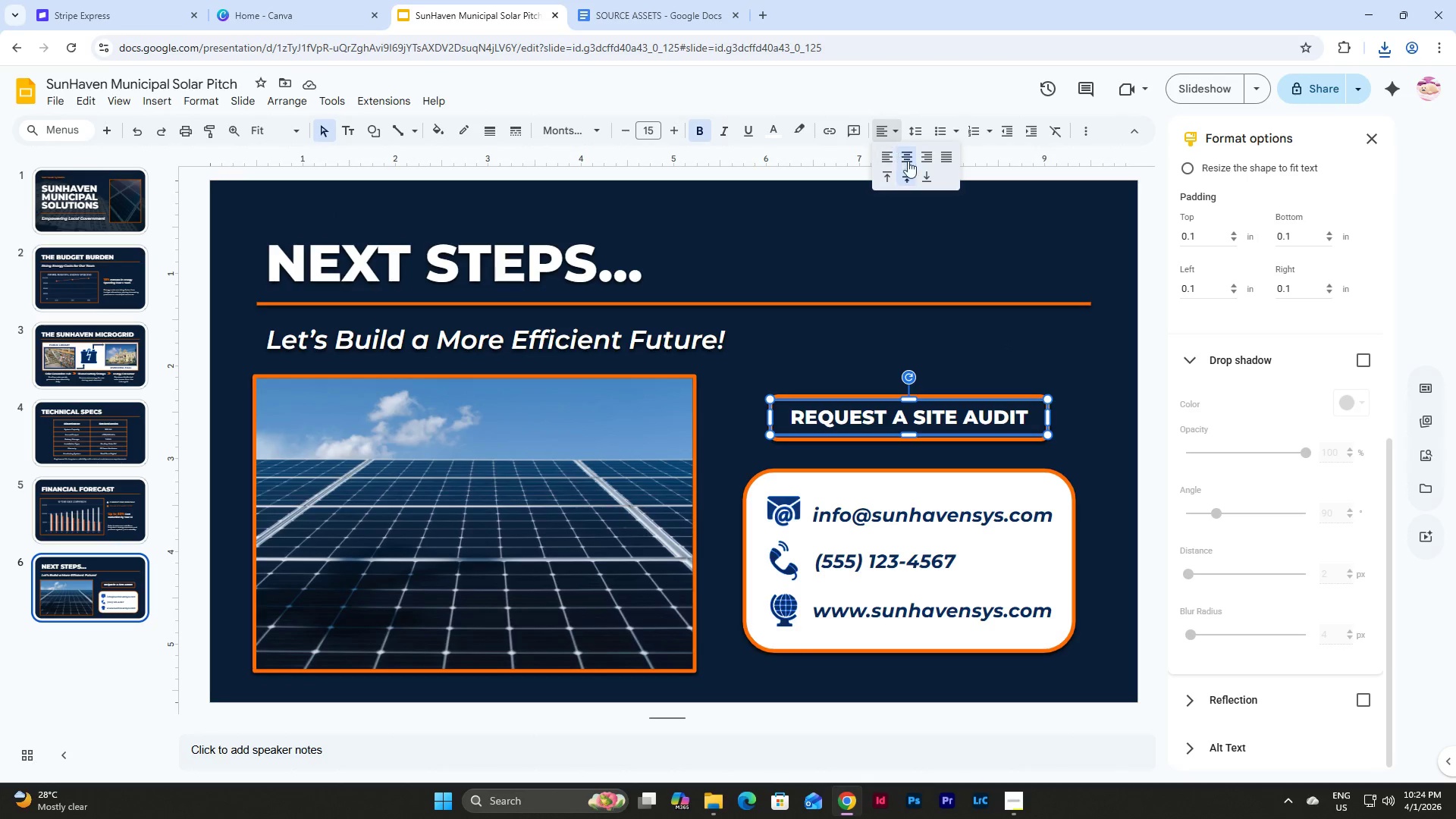 
left_click([913, 158])
 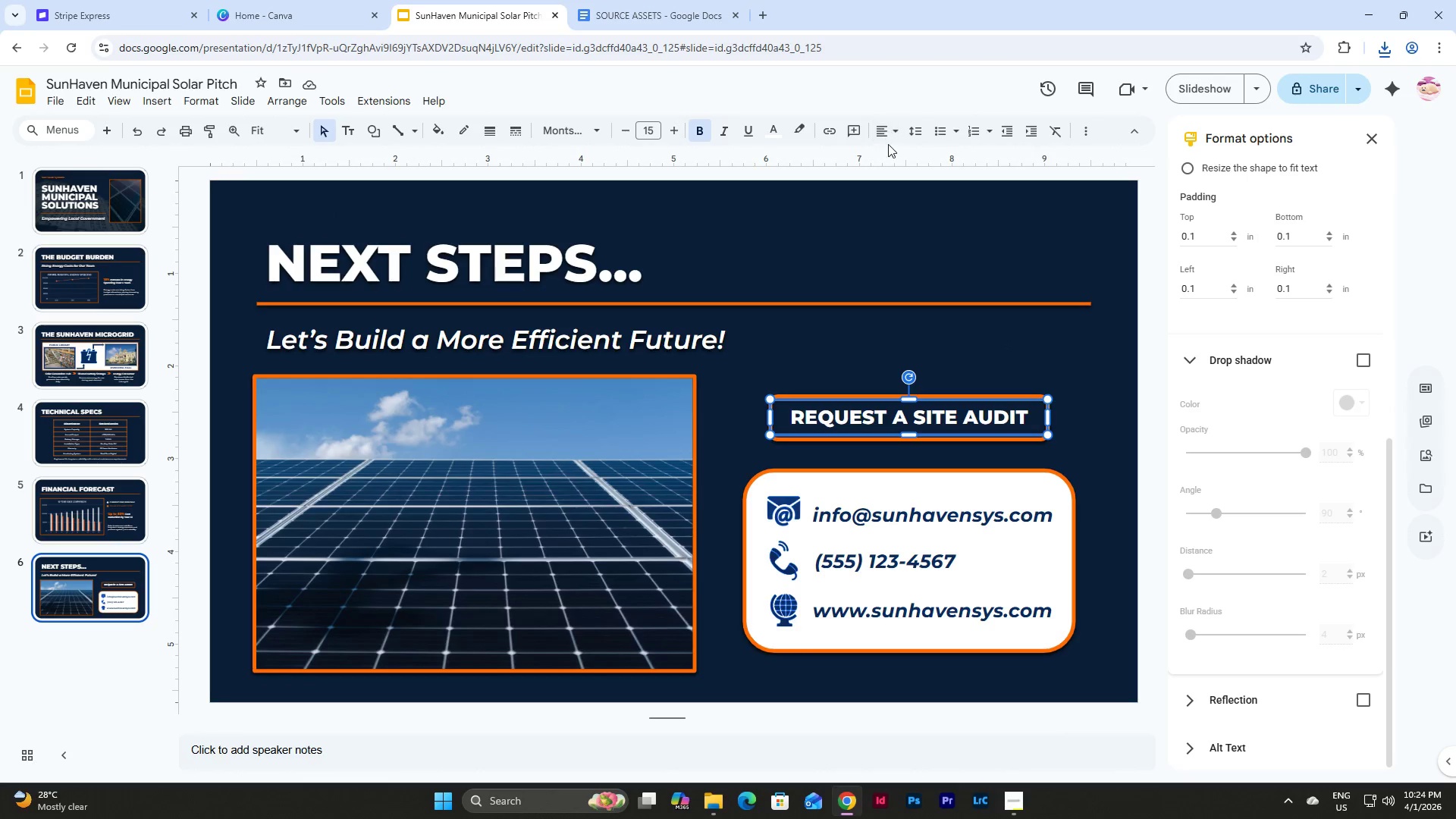 
double_click([889, 131])
 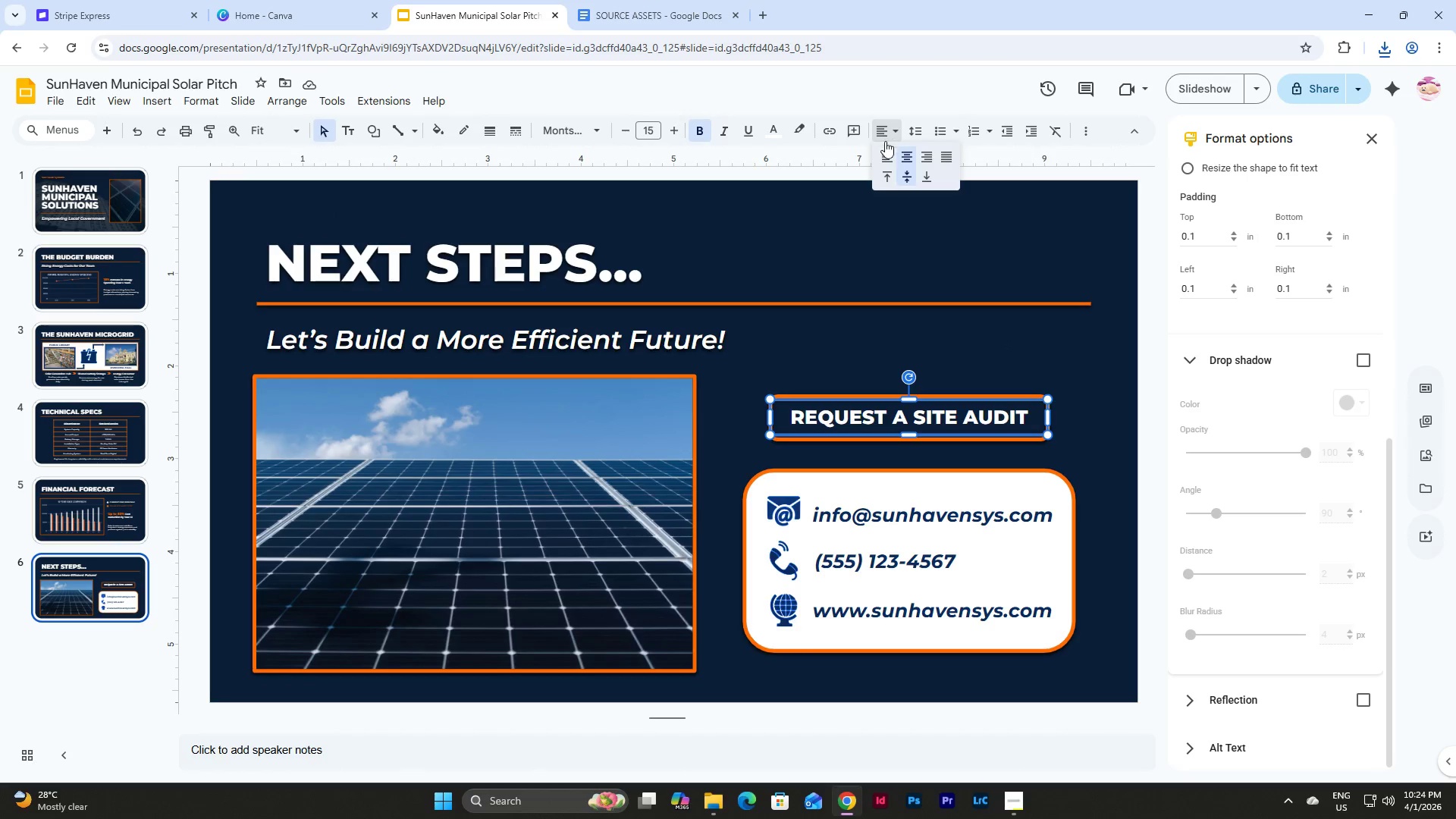 
triple_click([884, 149])
 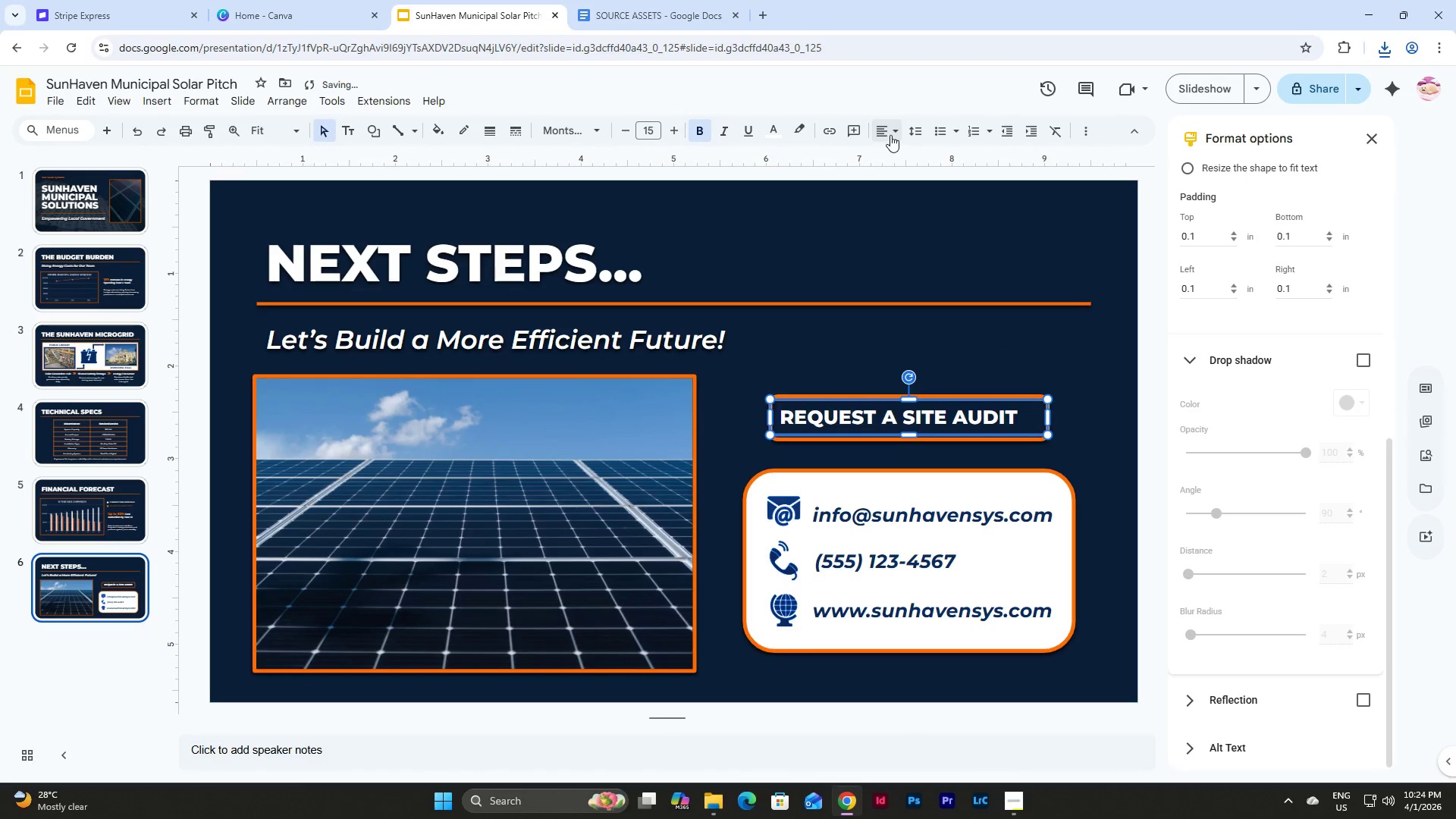 
left_click([888, 130])
 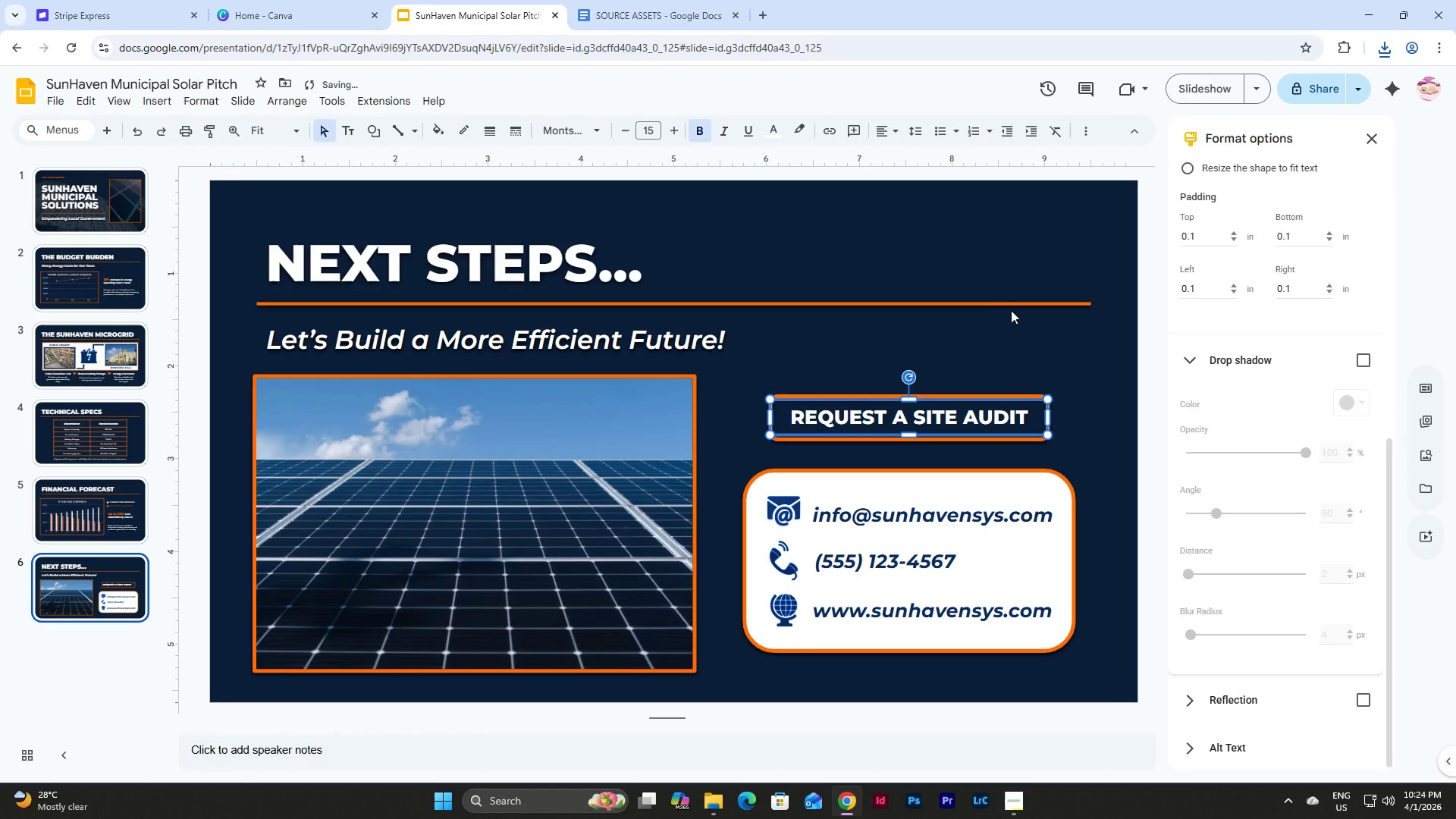 
left_click([1051, 344])
 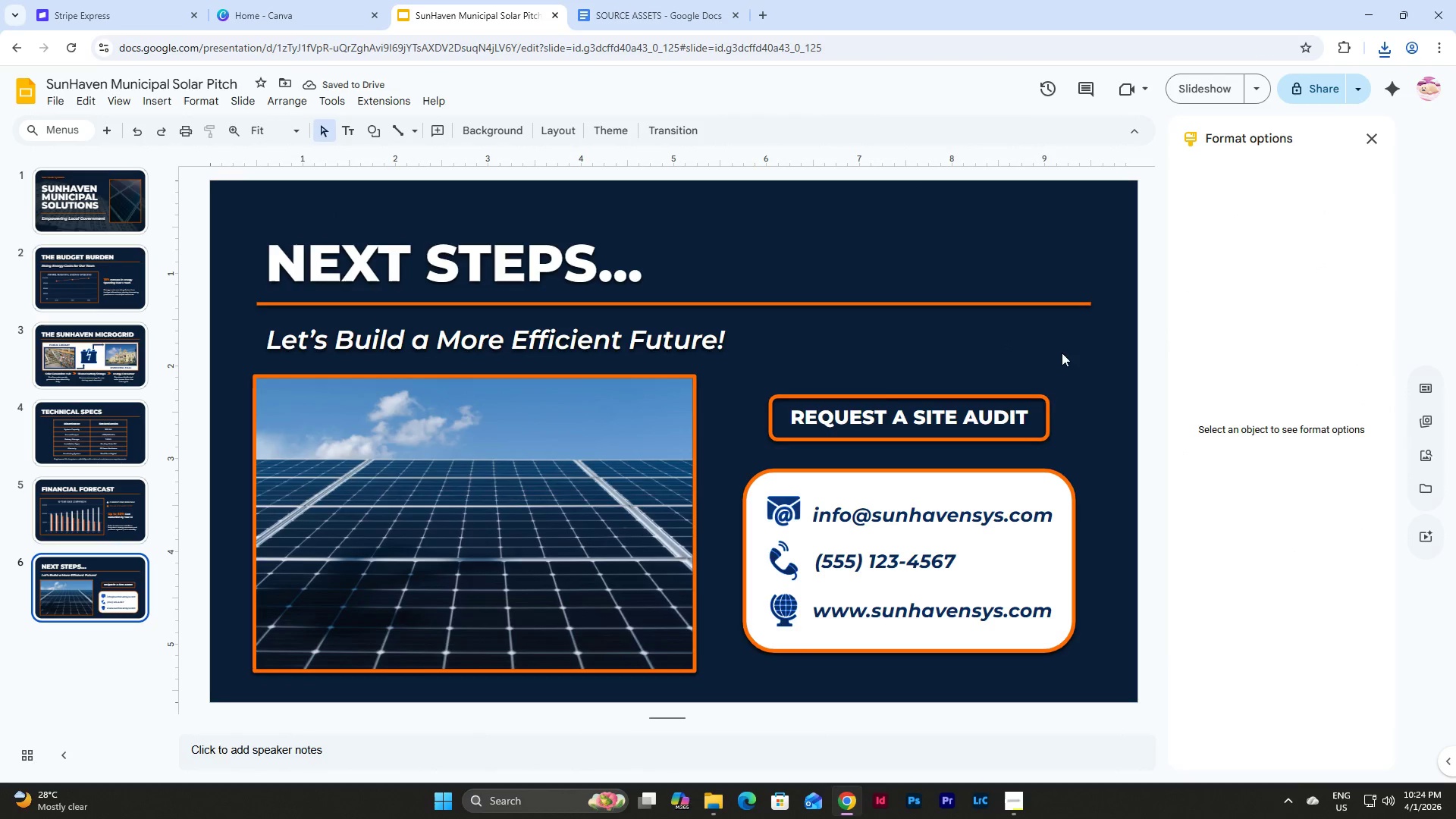 
left_click([981, 425])
 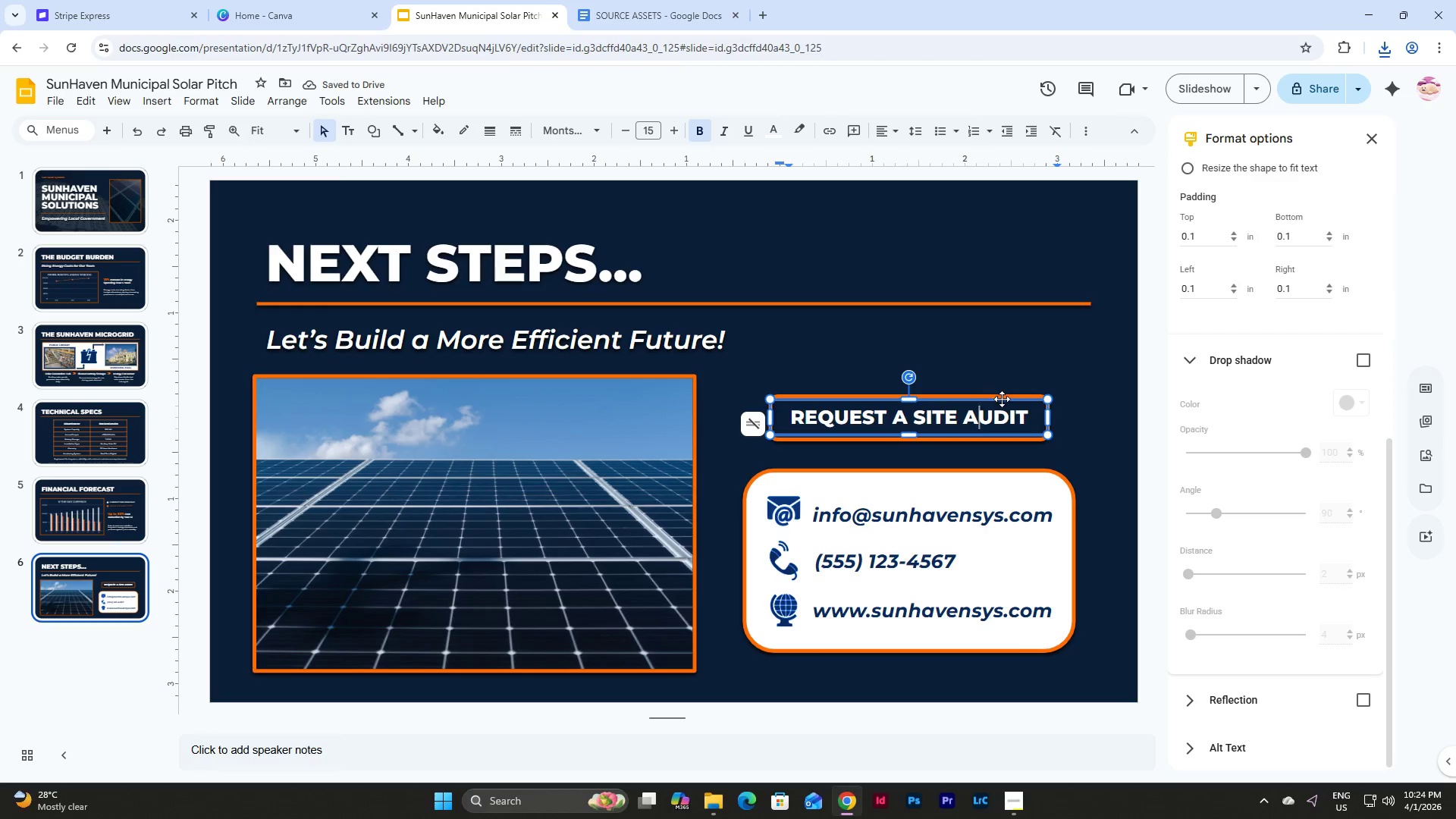 
left_click([1002, 399])
 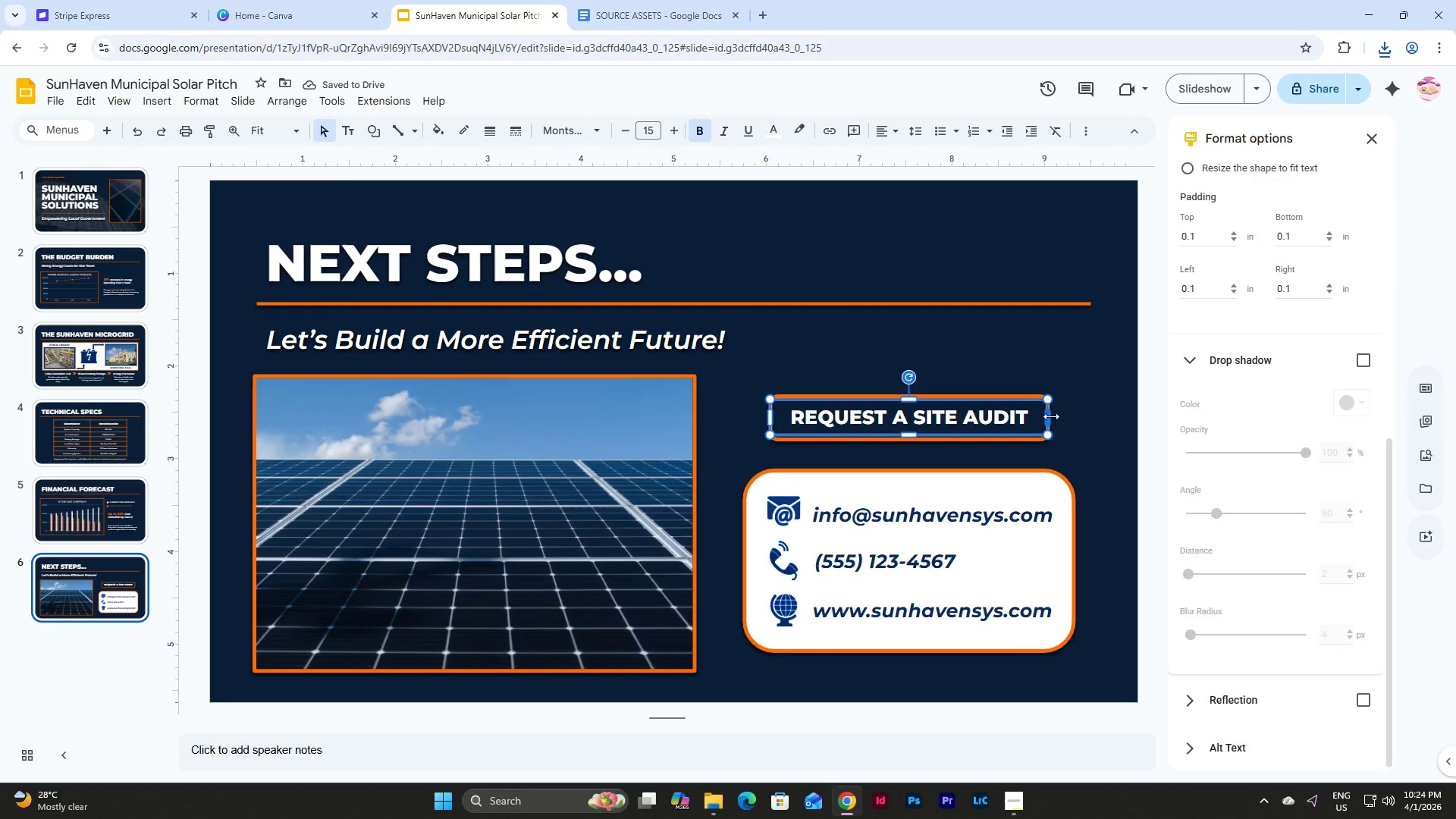 
left_click([1051, 416])
 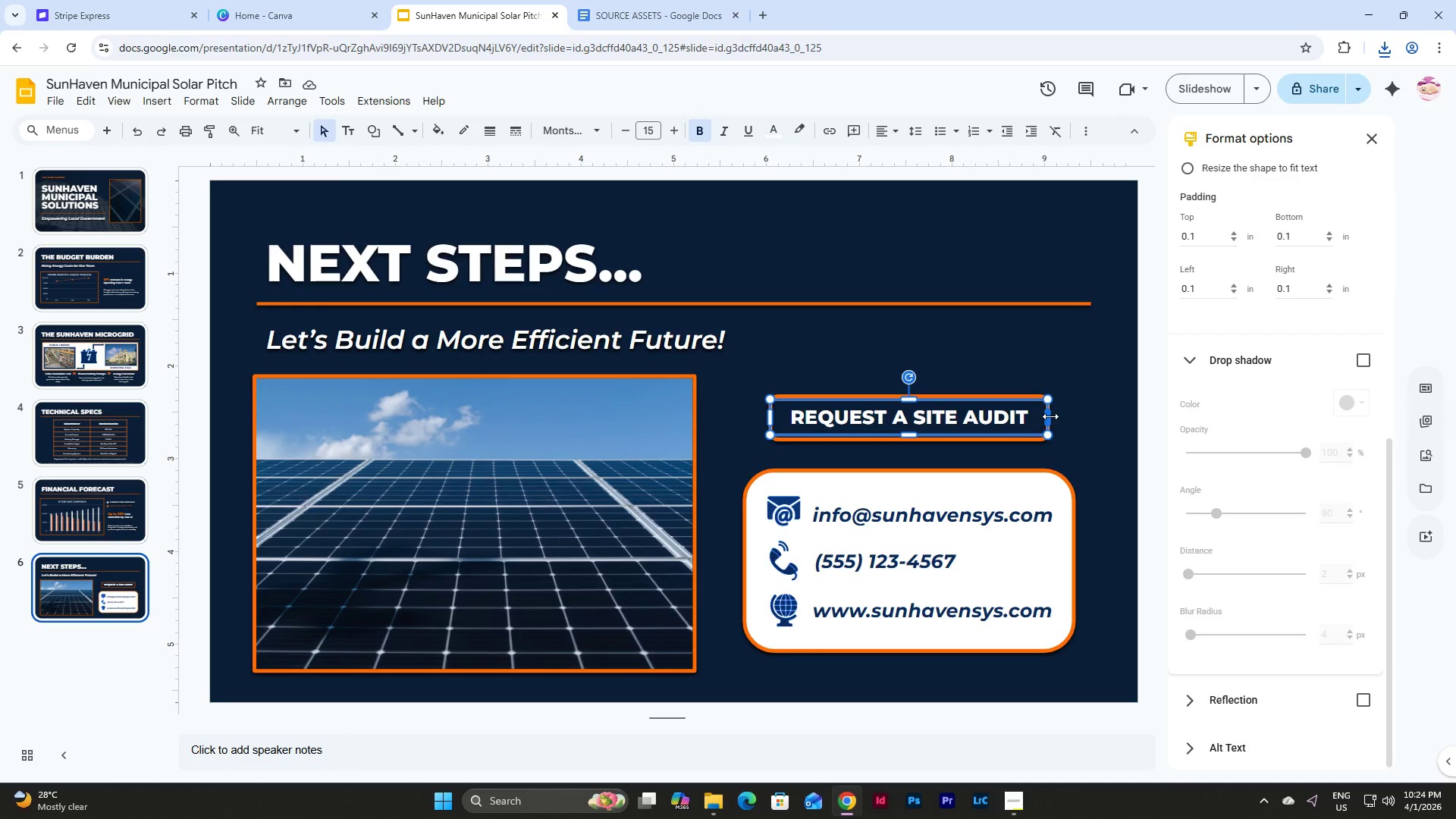 
left_click_drag(start_coordinate=[1050, 416], to_coordinate=[1065, 416])
 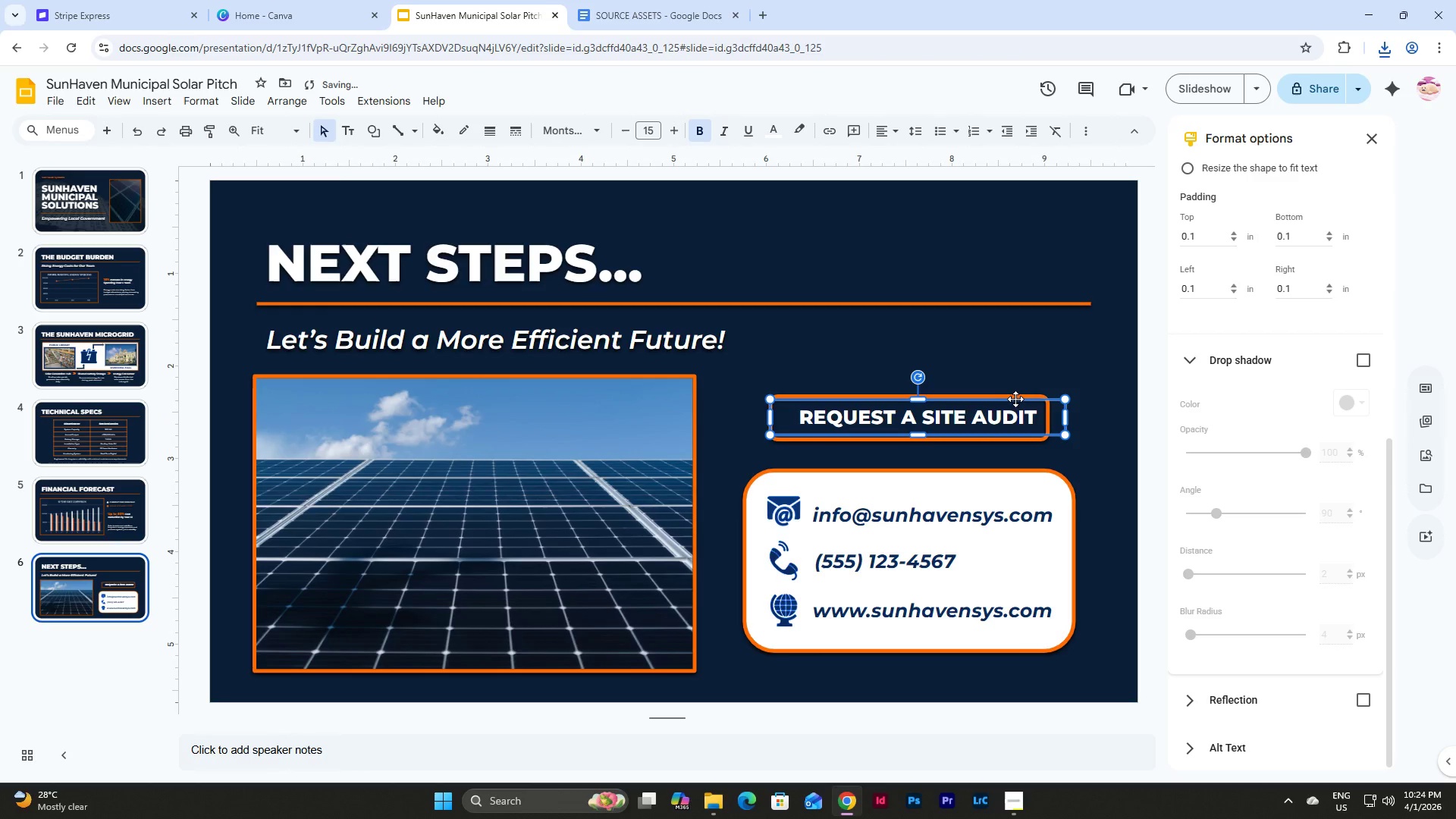 
left_click_drag(start_coordinate=[1015, 399], to_coordinate=[1004, 400])
 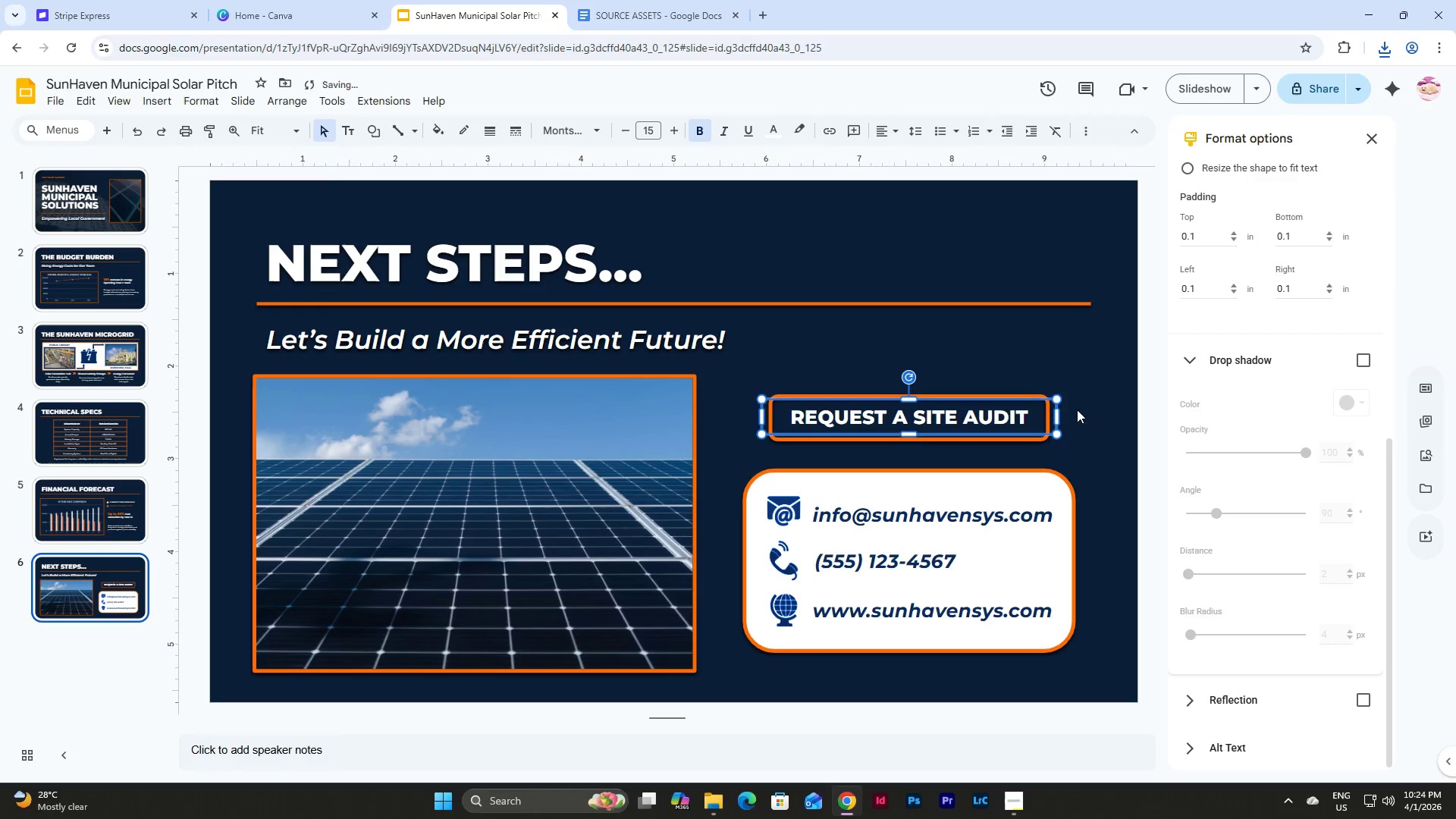 
left_click([1097, 403])
 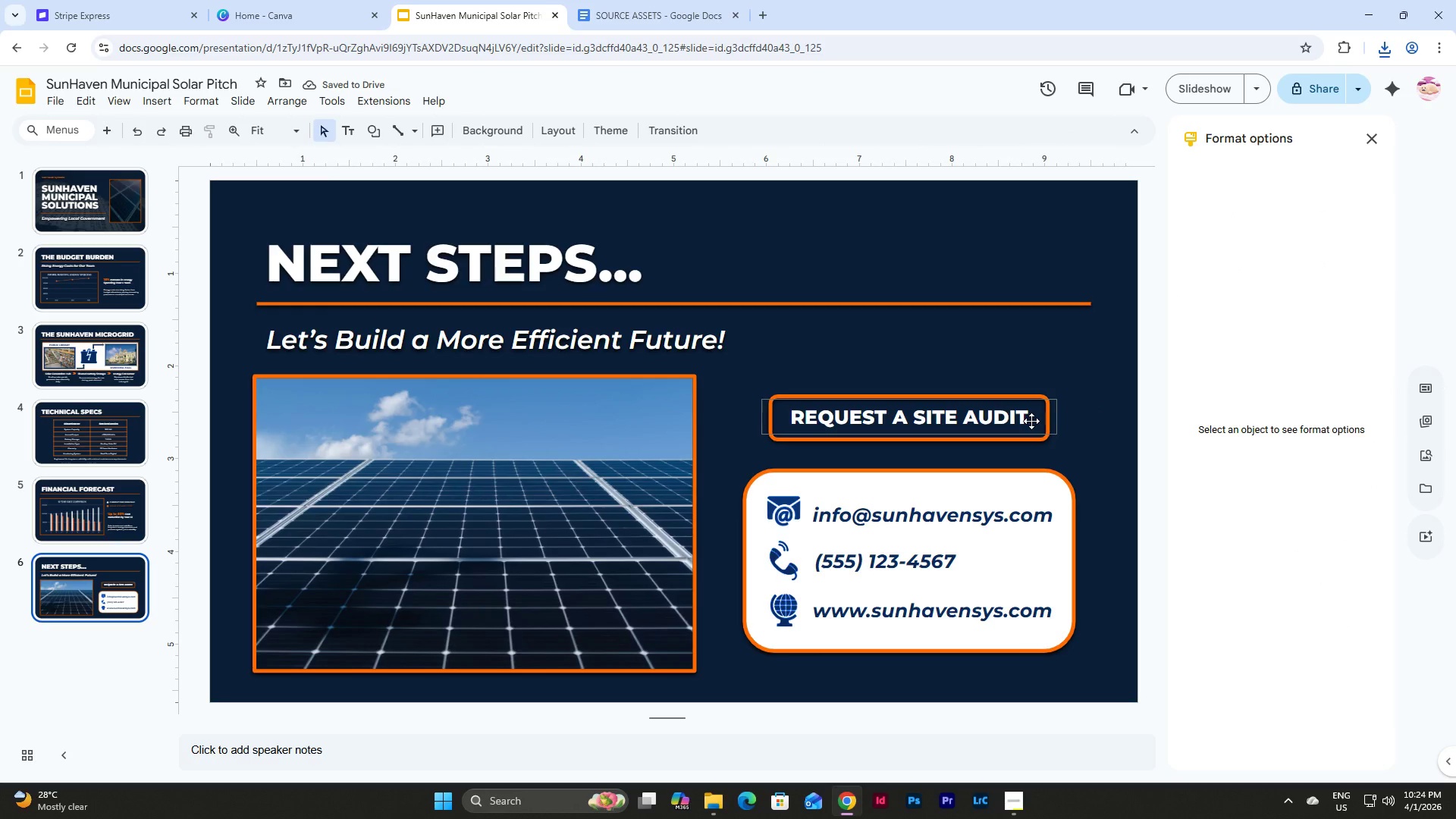 
left_click([1031, 421])
 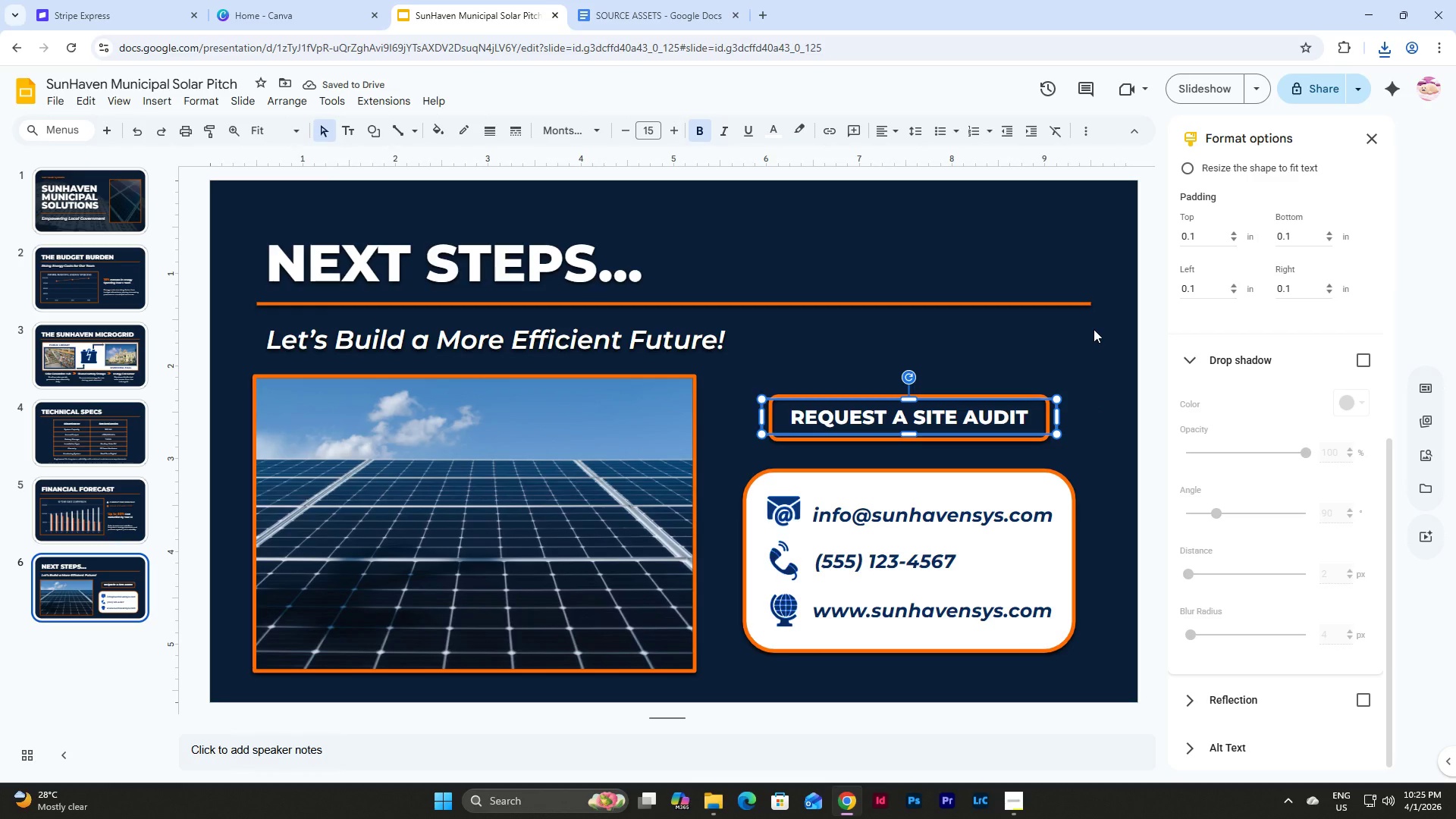 
key(ArrowDown)
 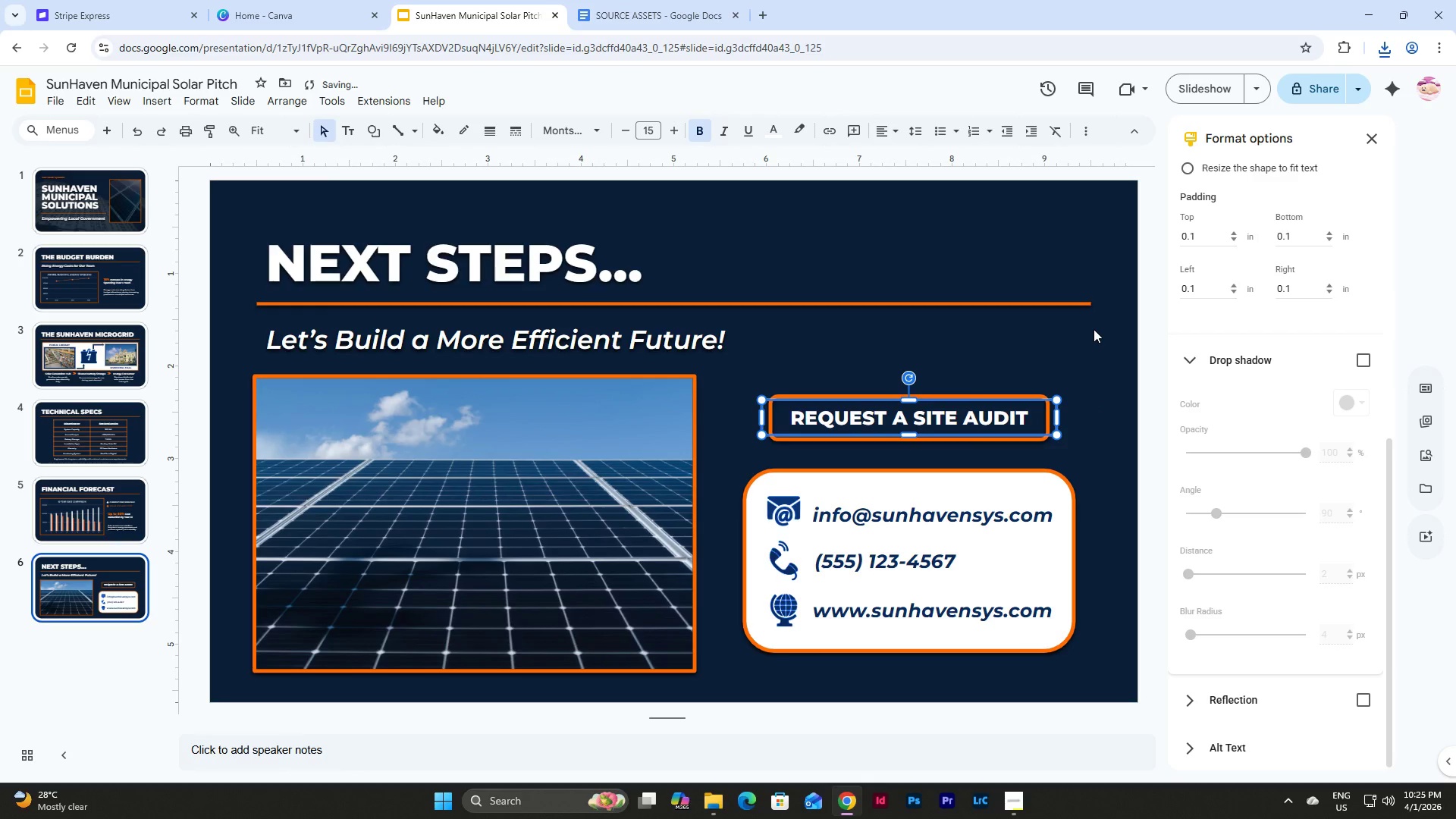 
key(ArrowDown)
 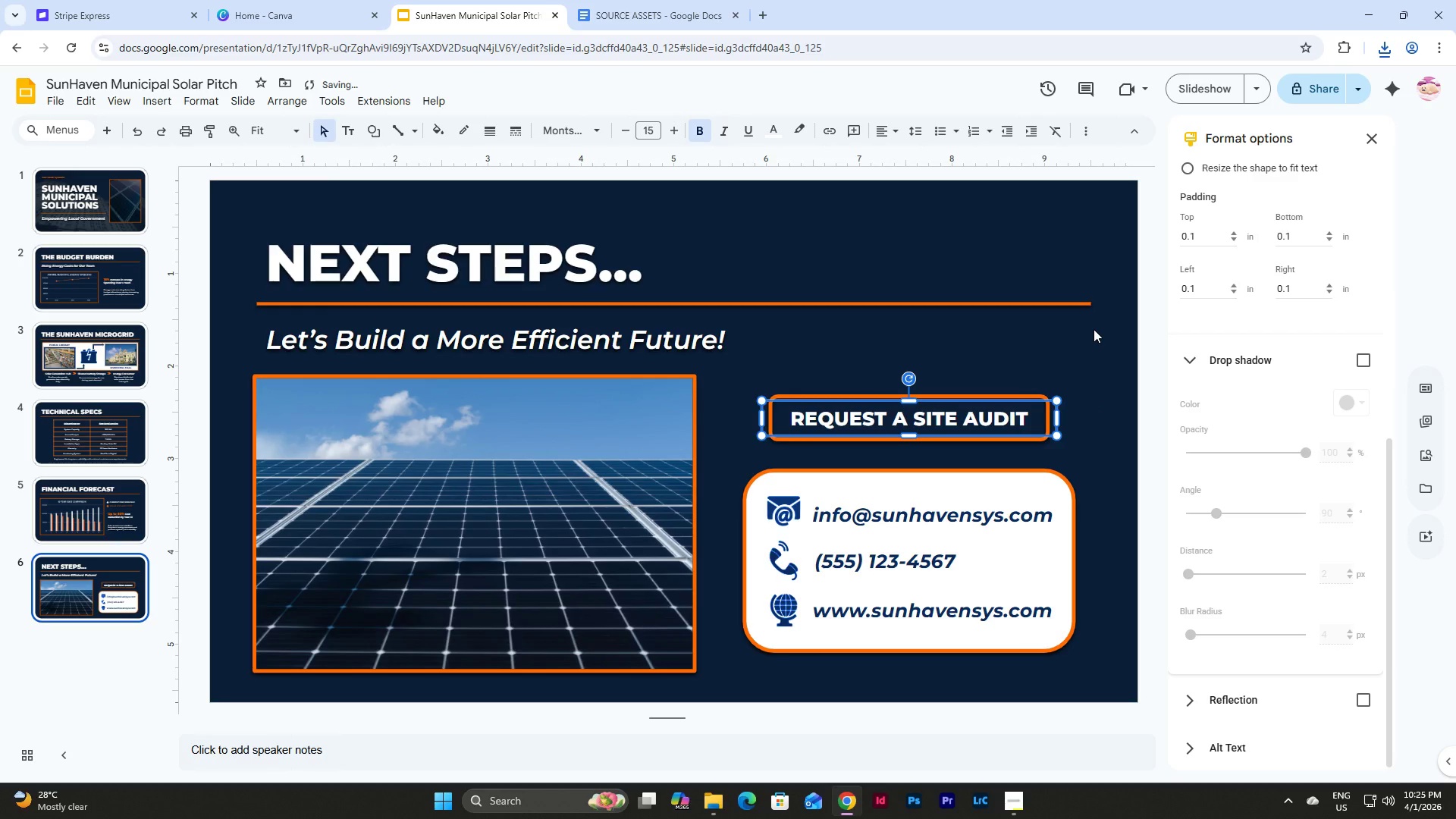 
key(ArrowUp)
 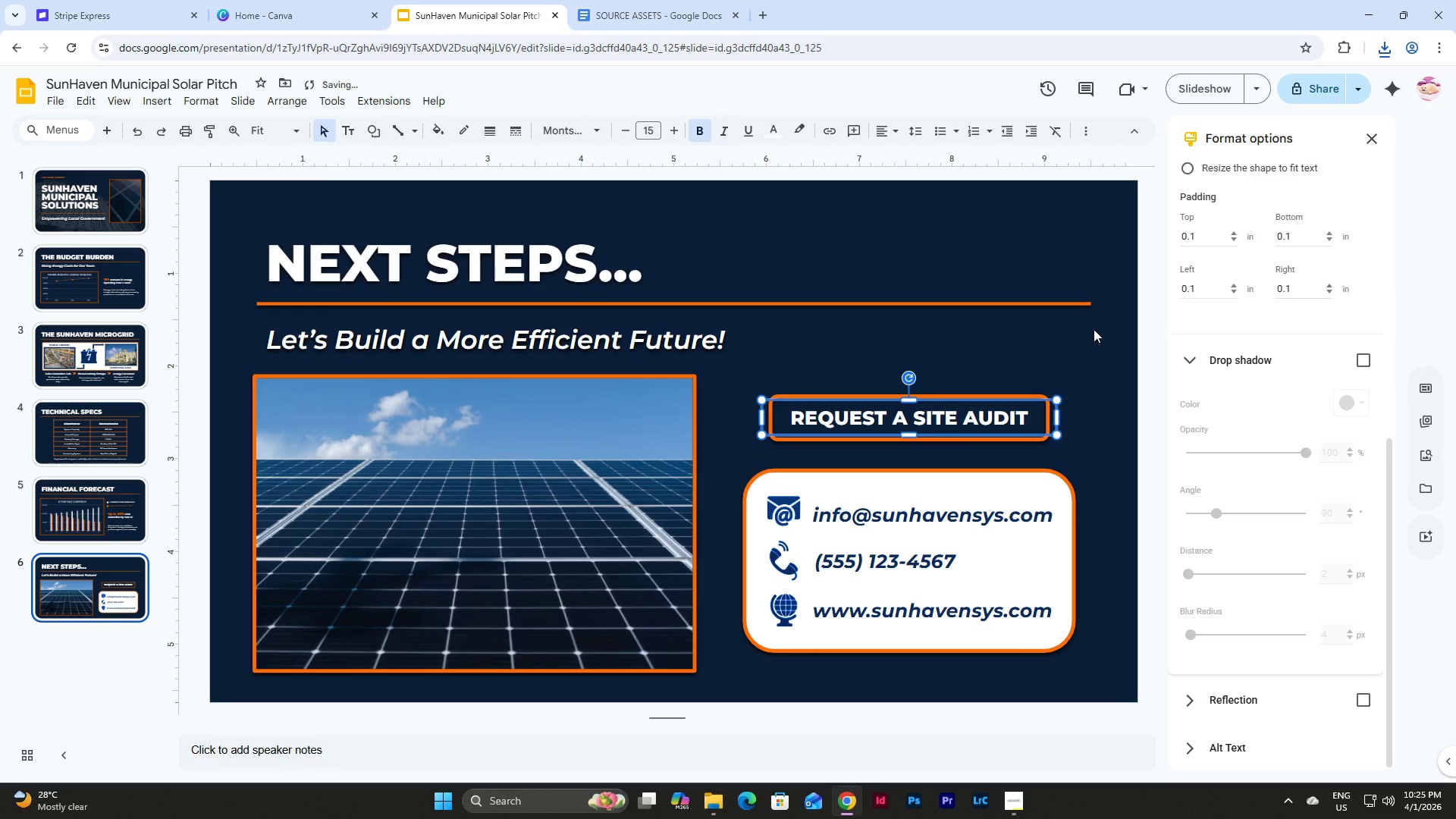 
key(ArrowDown)
 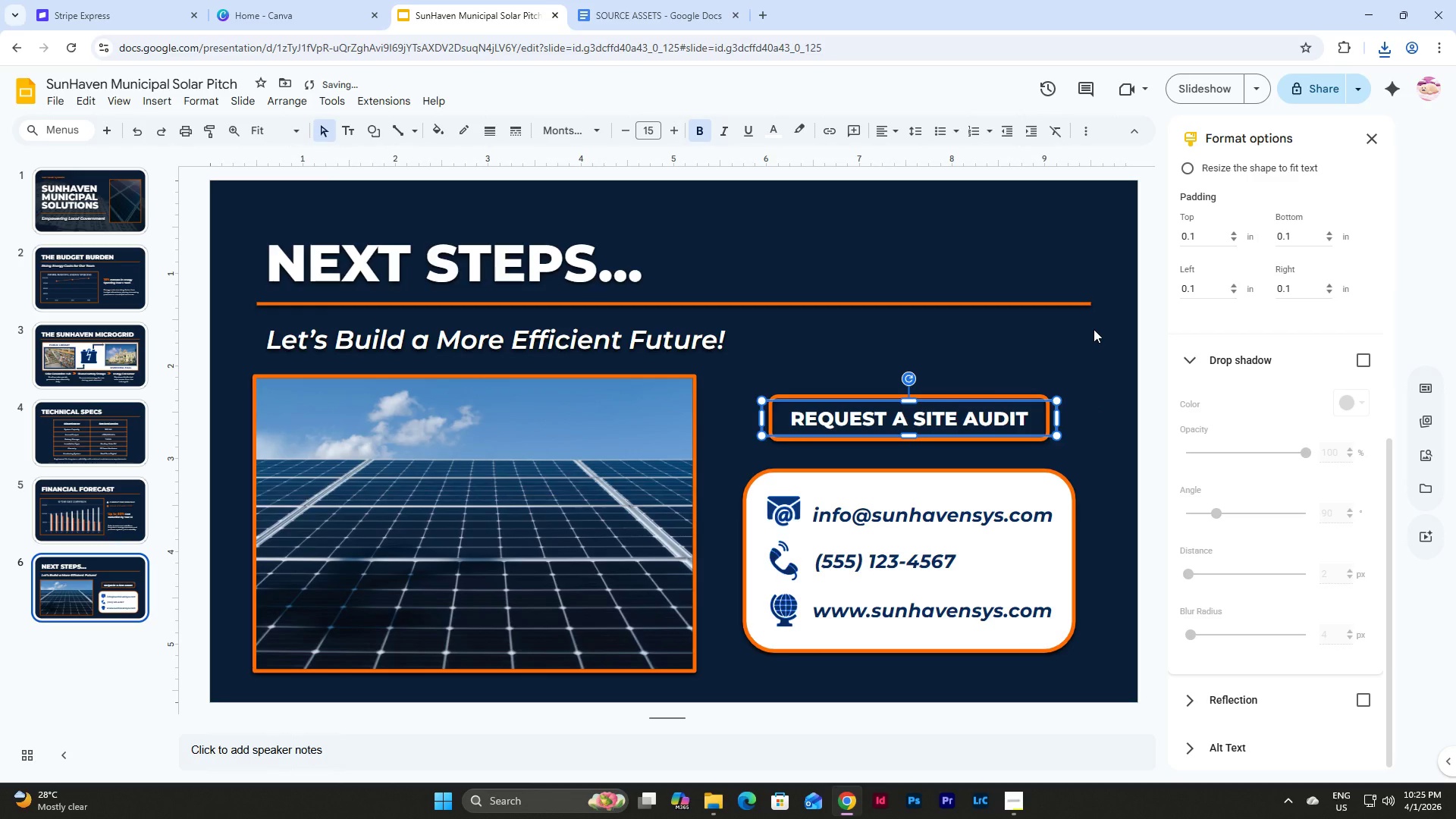 
key(ArrowUp)
 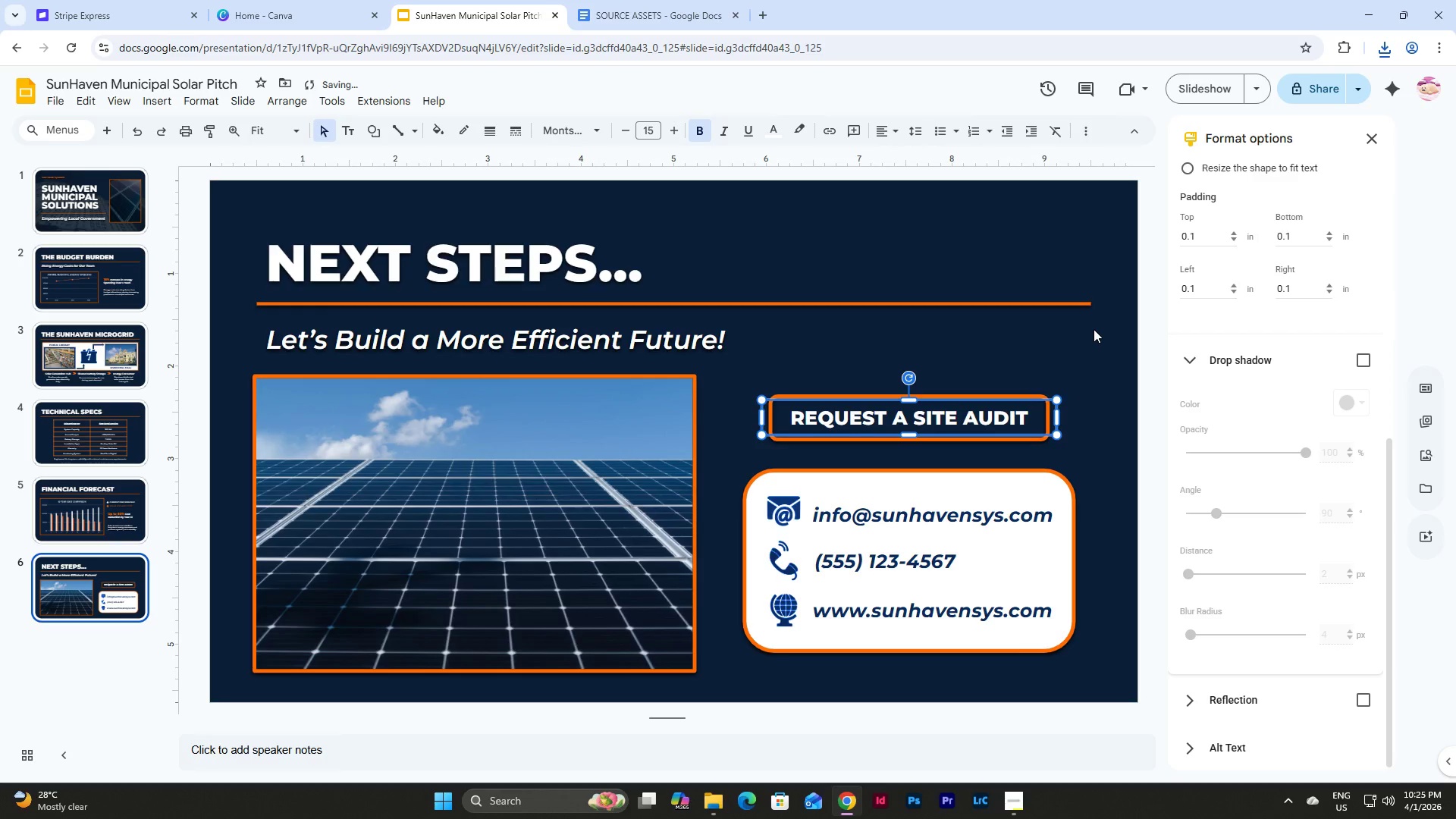 
key(ArrowDown)
 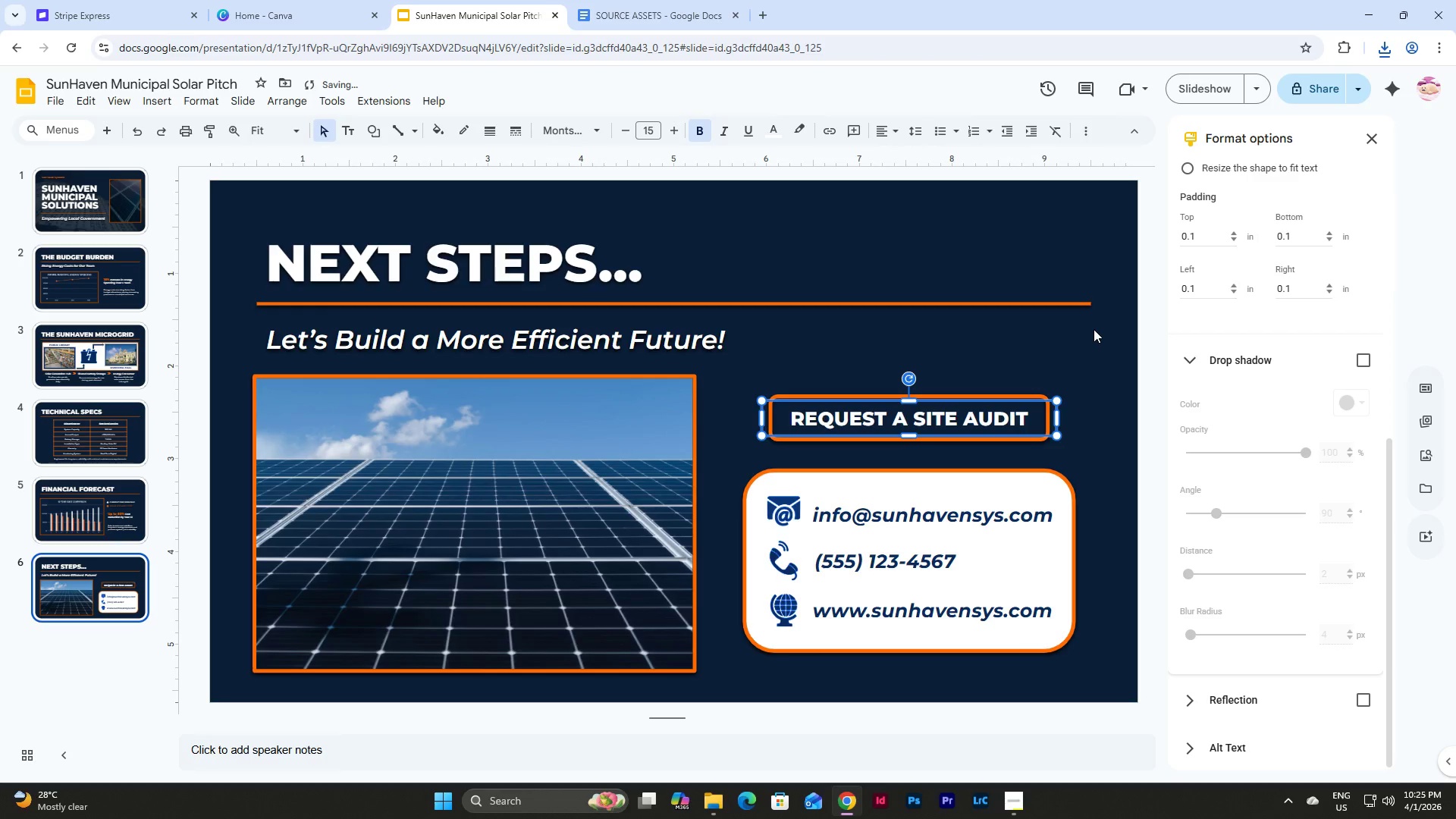 
key(ArrowUp)
 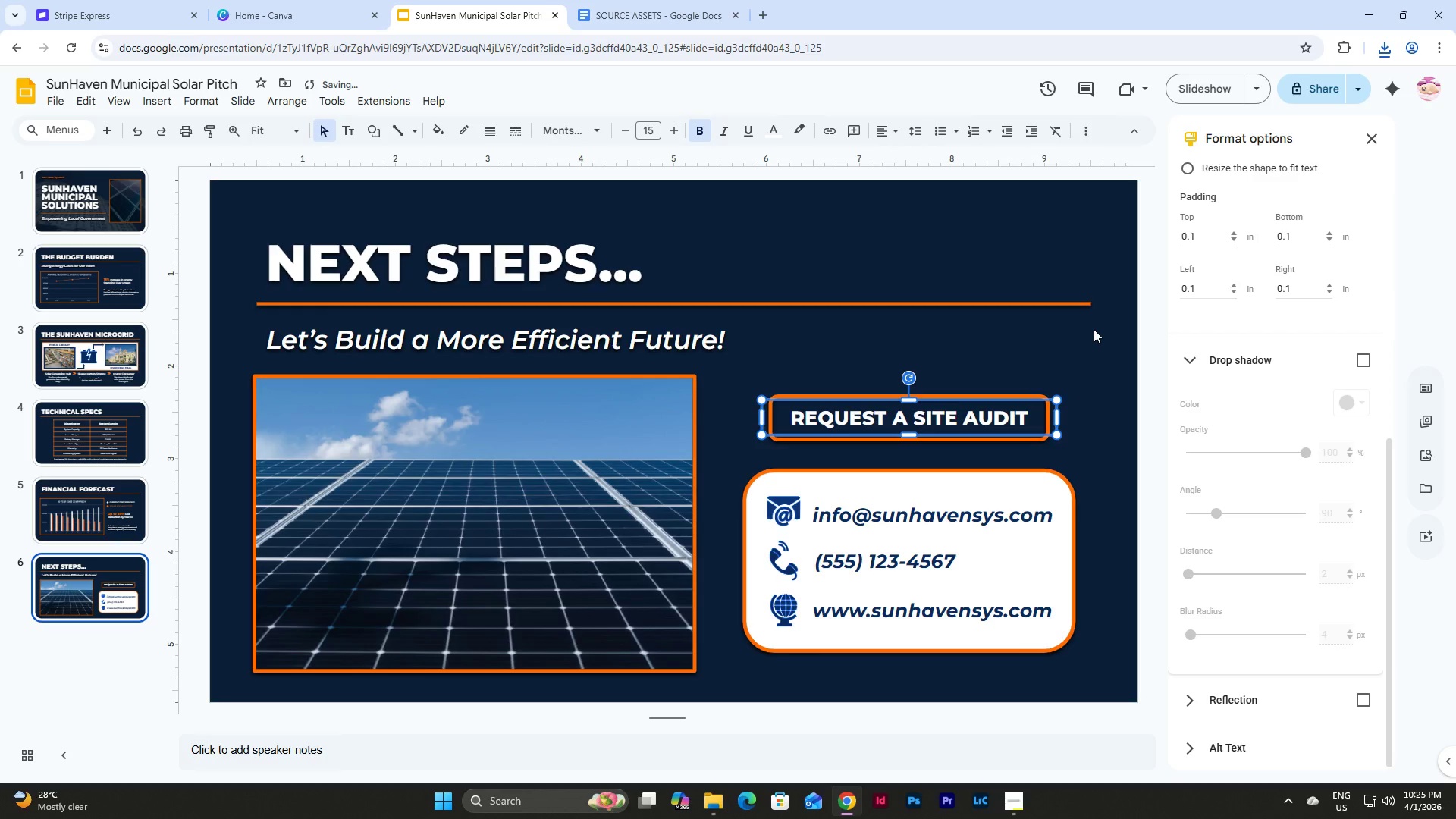 
left_click([1094, 329])
 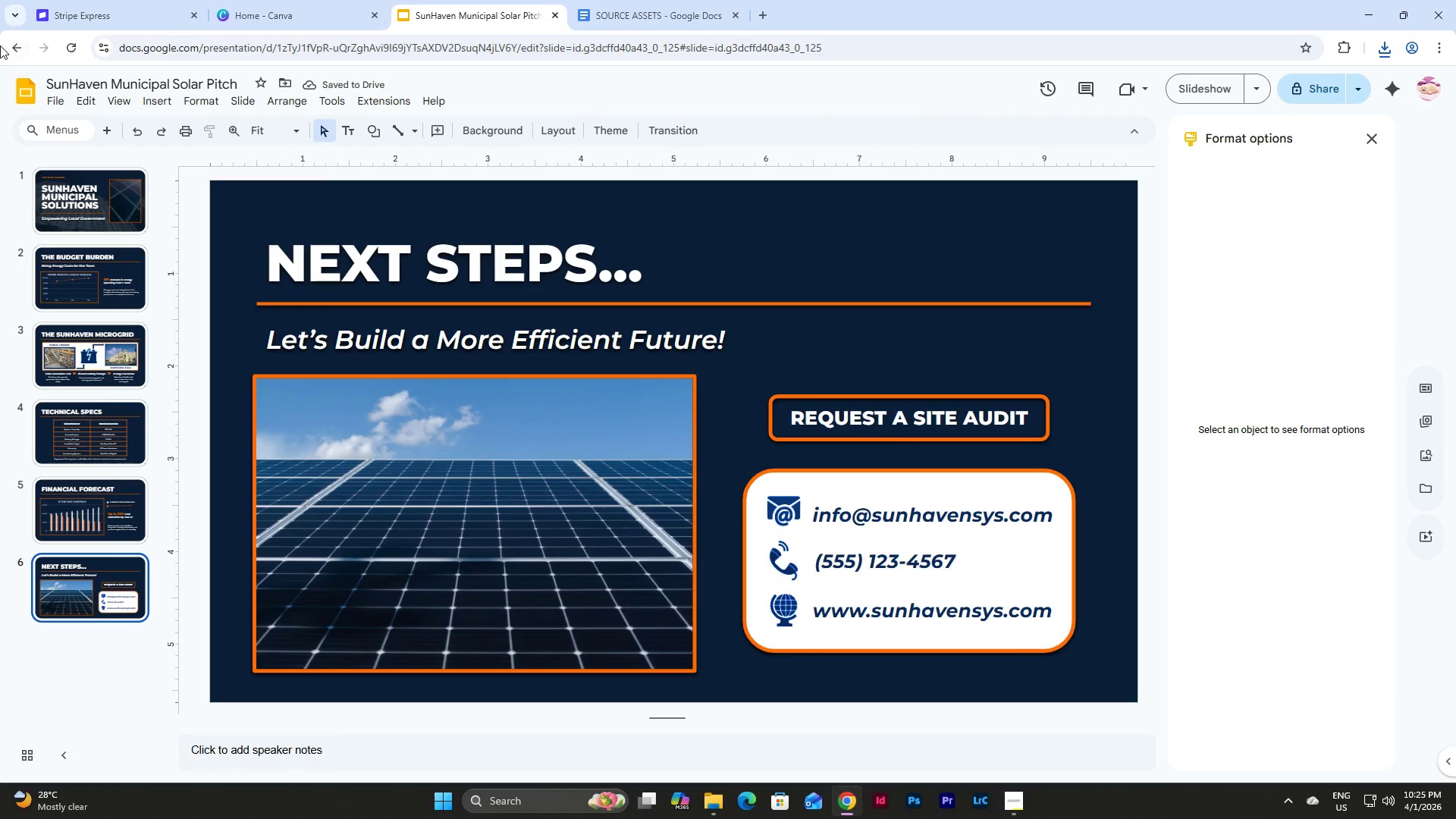 
left_click([54, 108])
 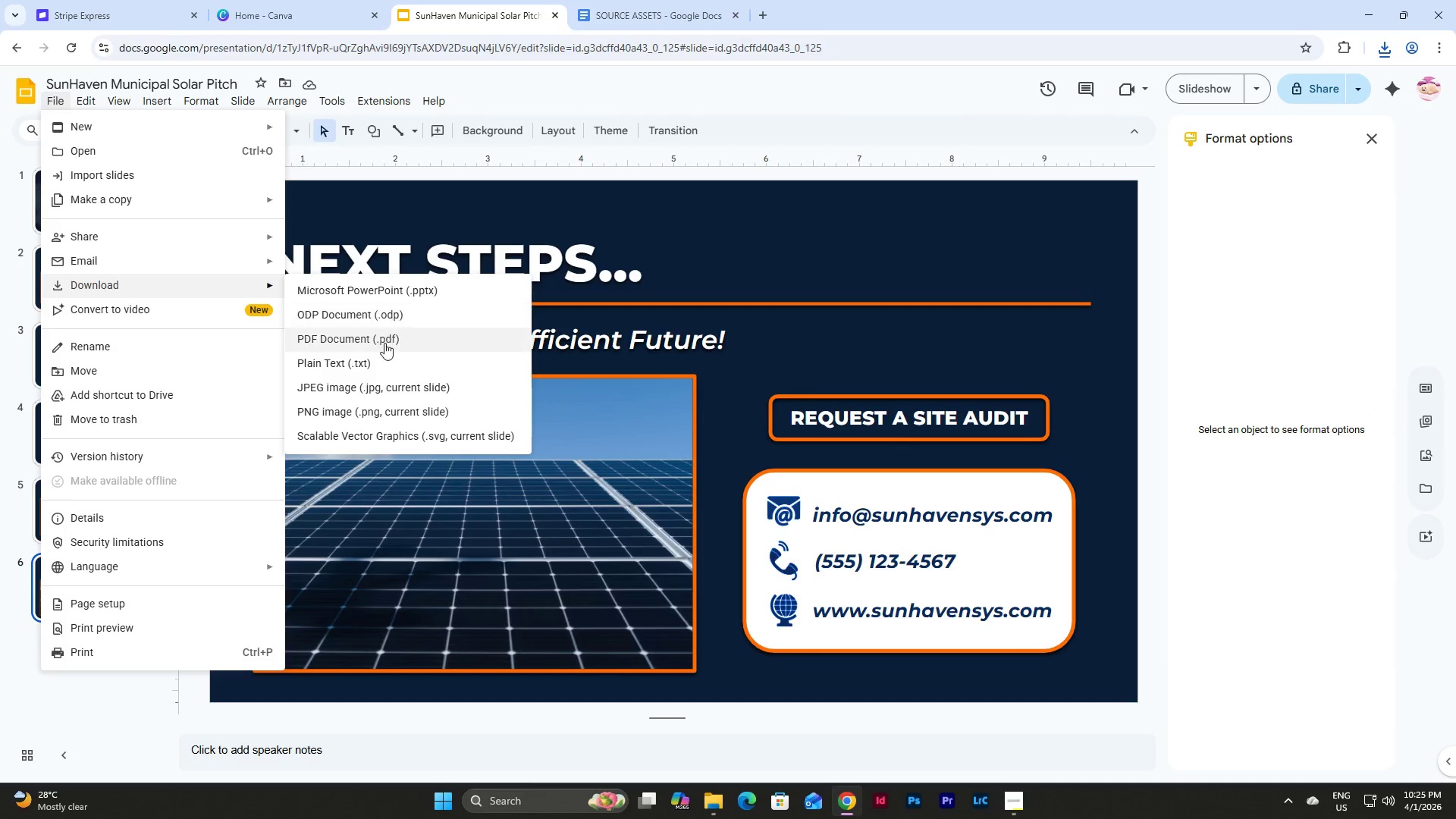 
left_click([435, 297])
 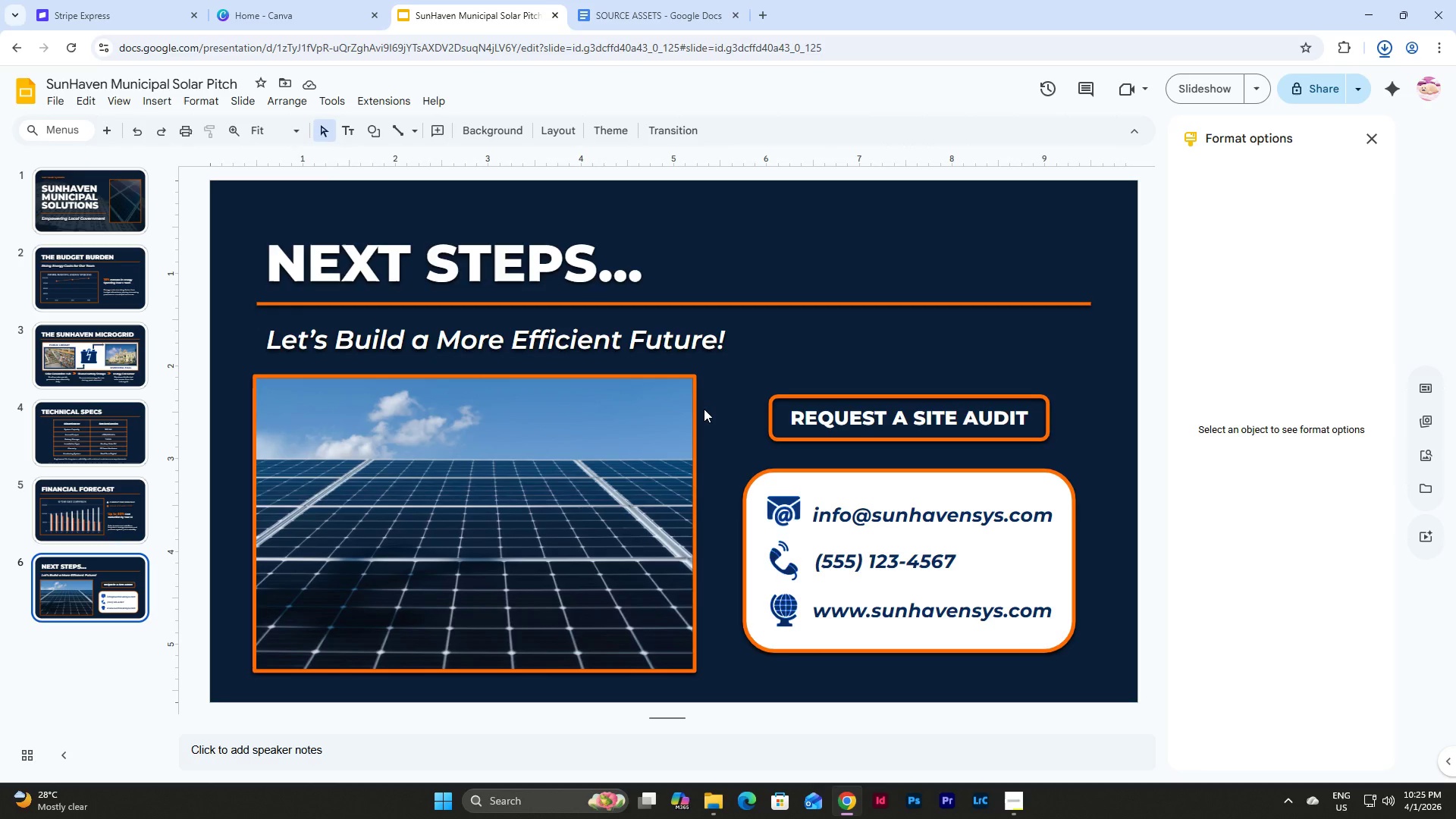 
wait(7.06)
 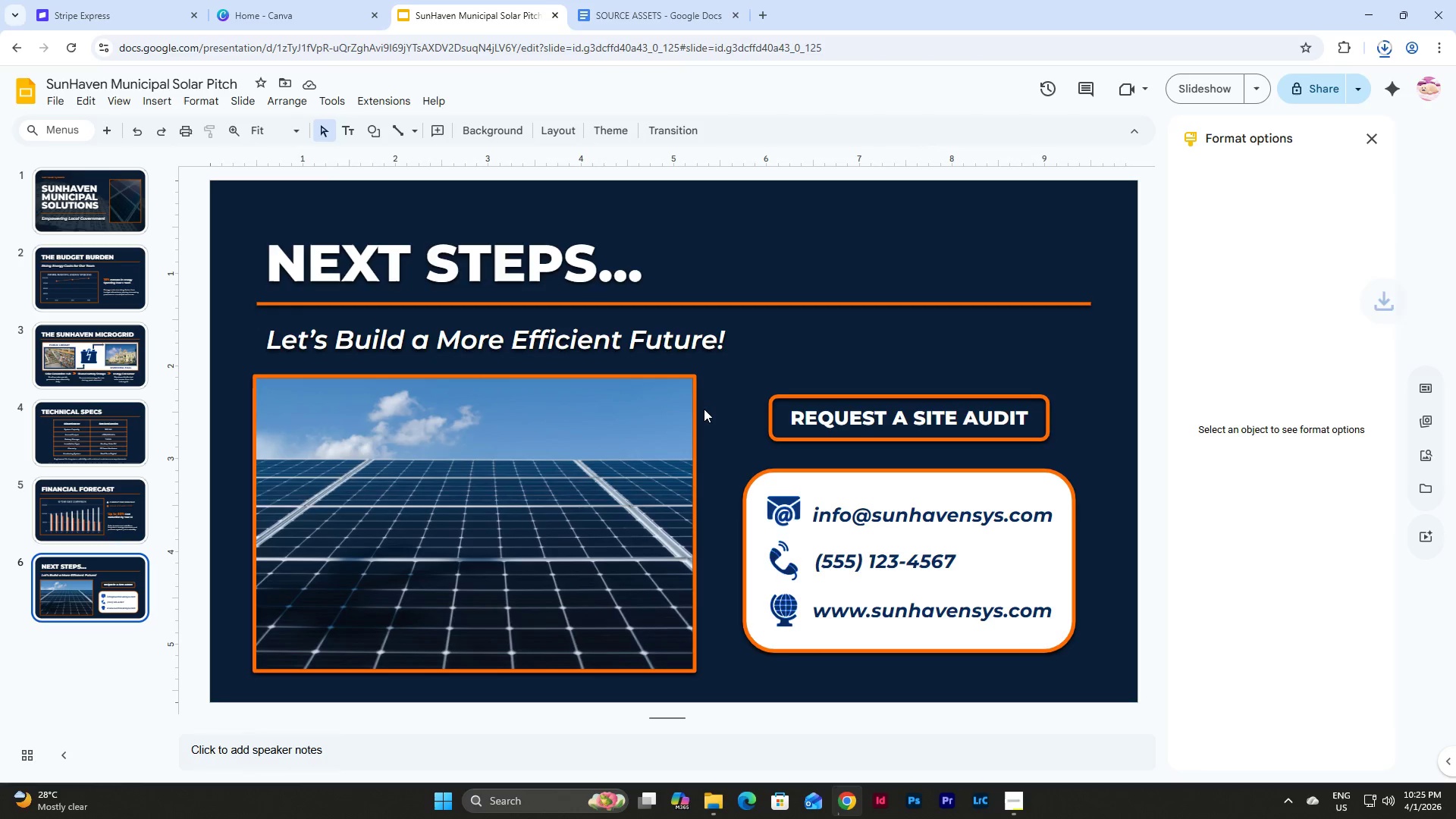 
left_click([709, 799])
 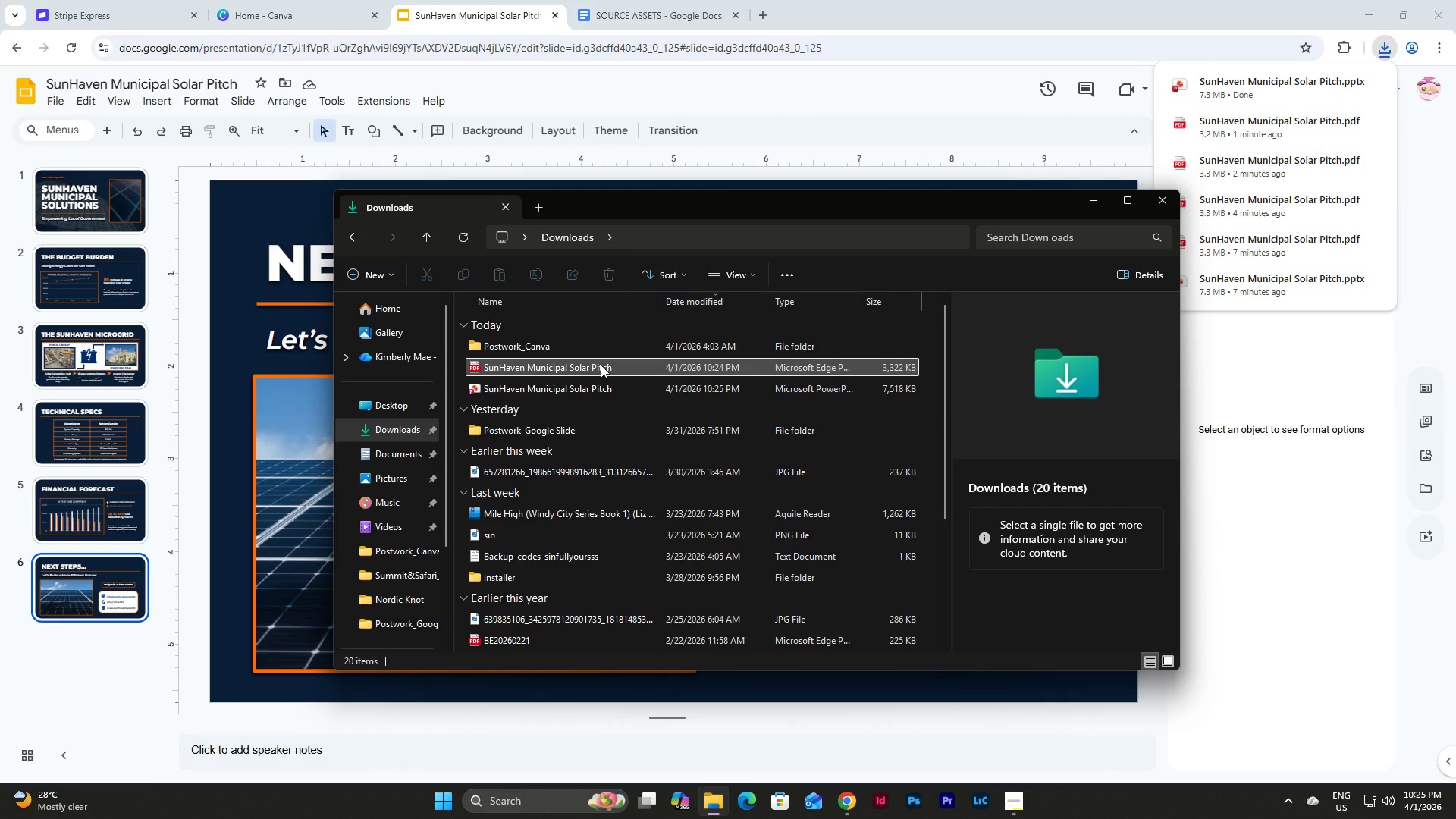 
left_click([601, 365])
 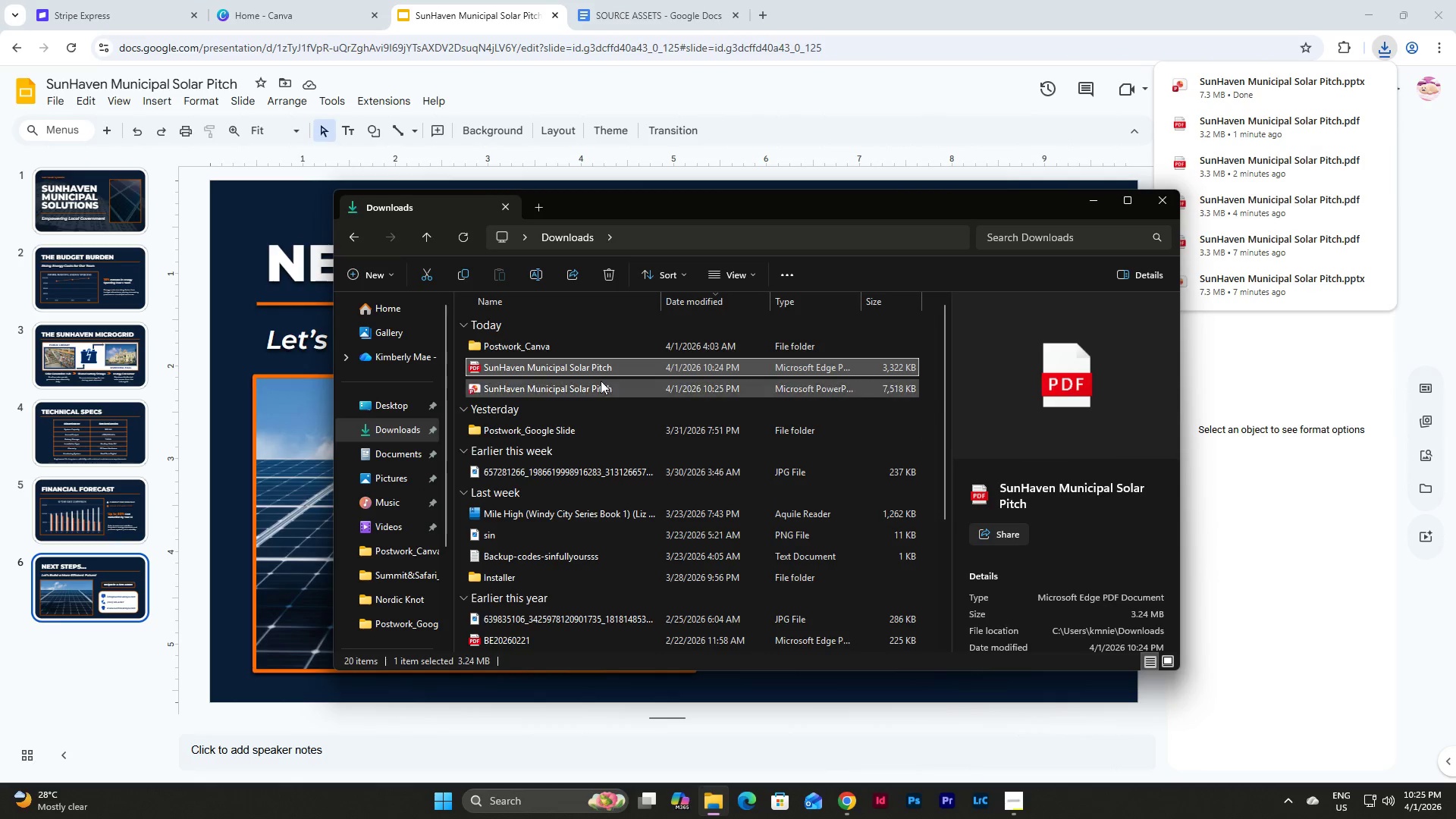 
left_click([601, 386])
 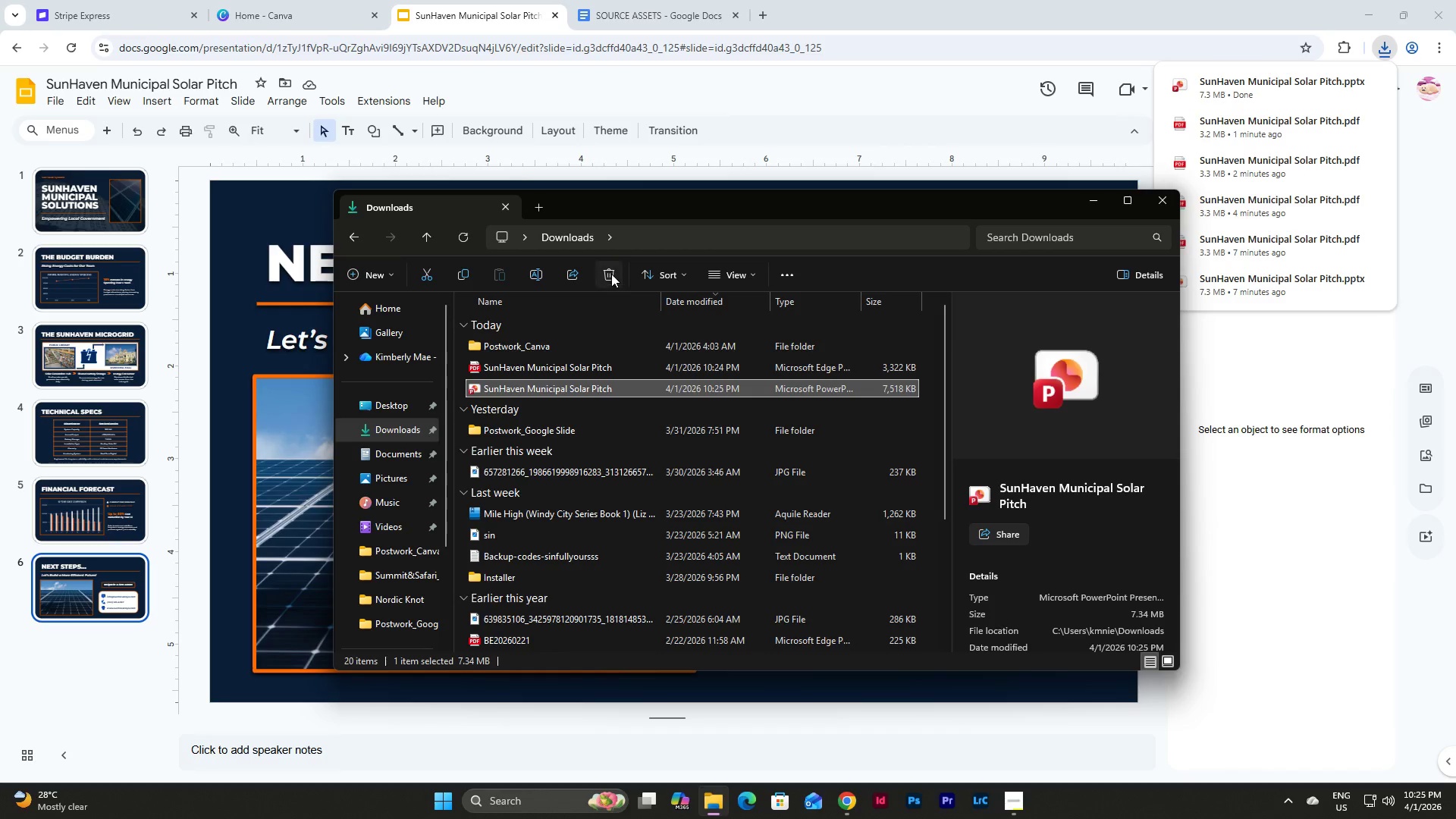 
double_click([610, 271])
 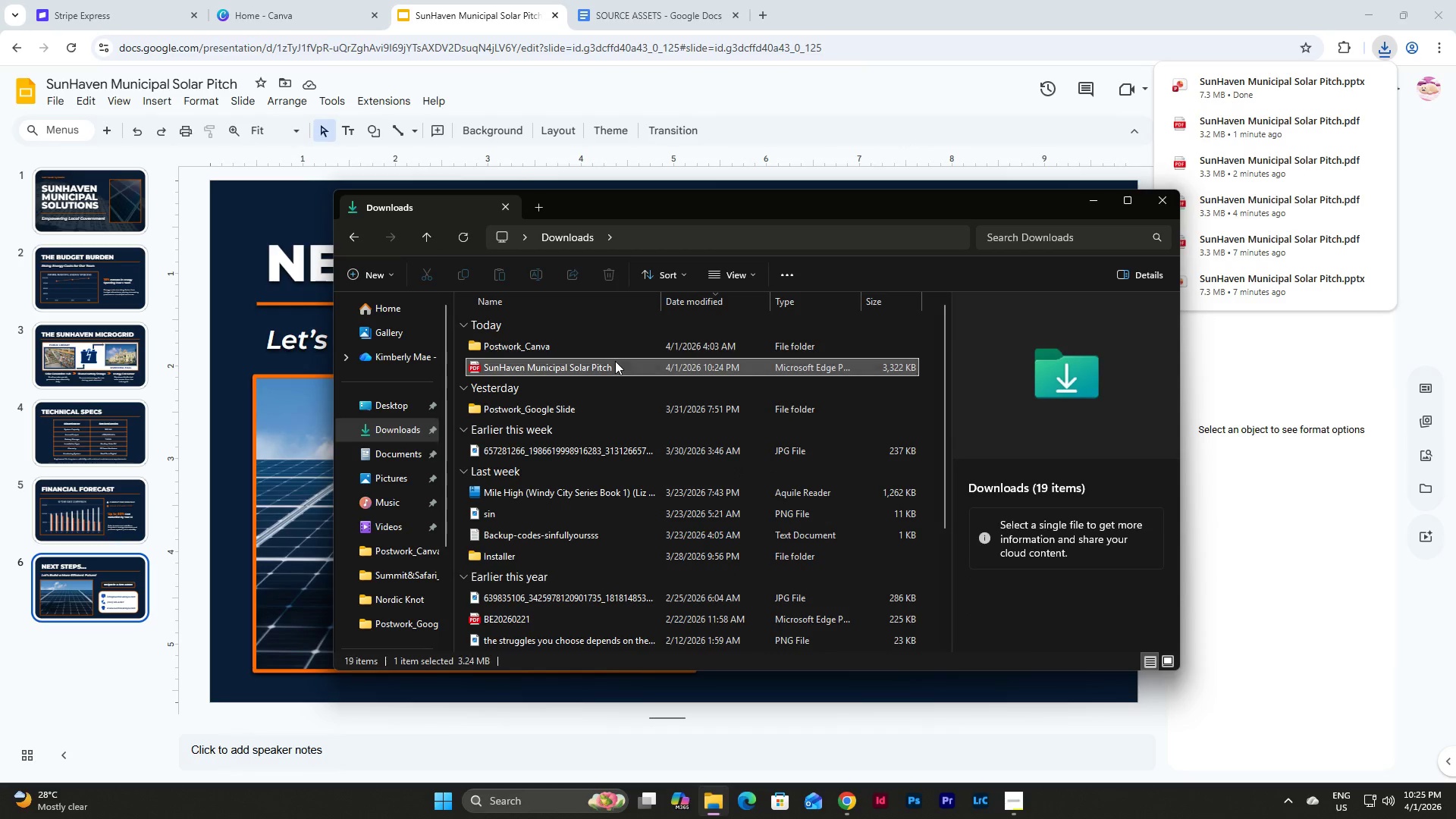 
double_click([615, 361])
 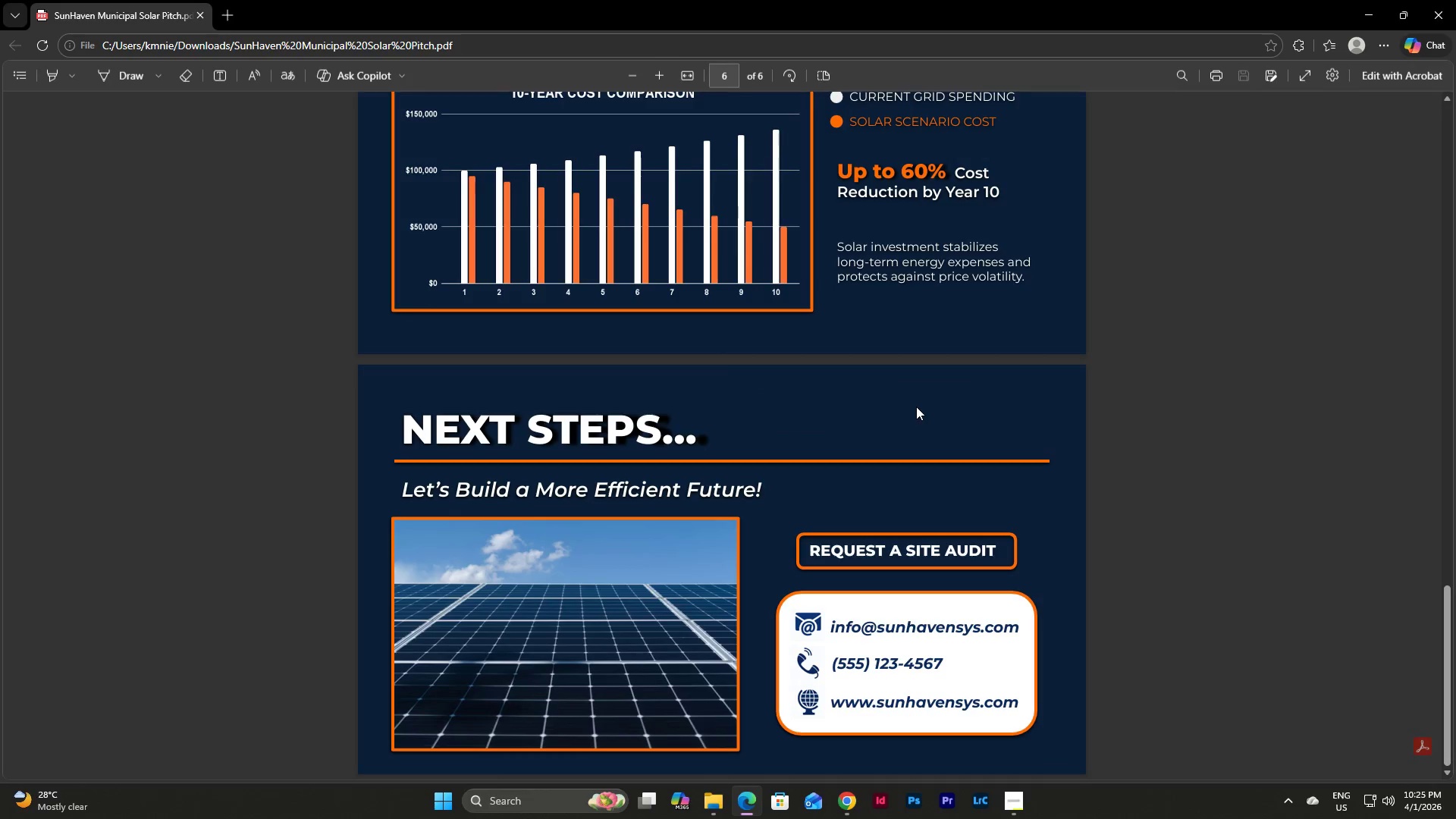 
scroll: coordinate [916, 406], scroll_direction: down, amount: 5.0
 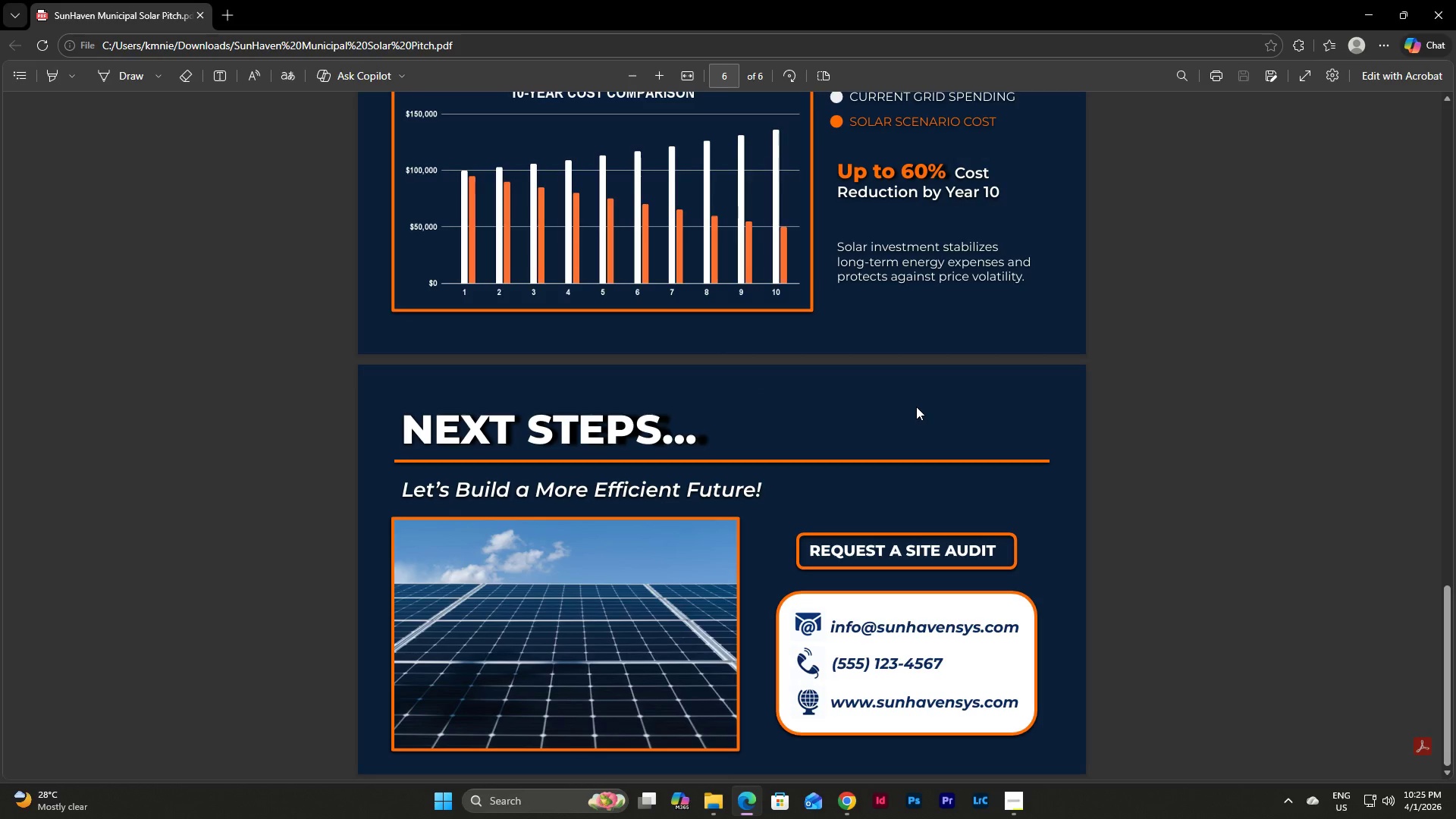 
scroll: coordinate [916, 406], scroll_direction: up, amount: 4.0
 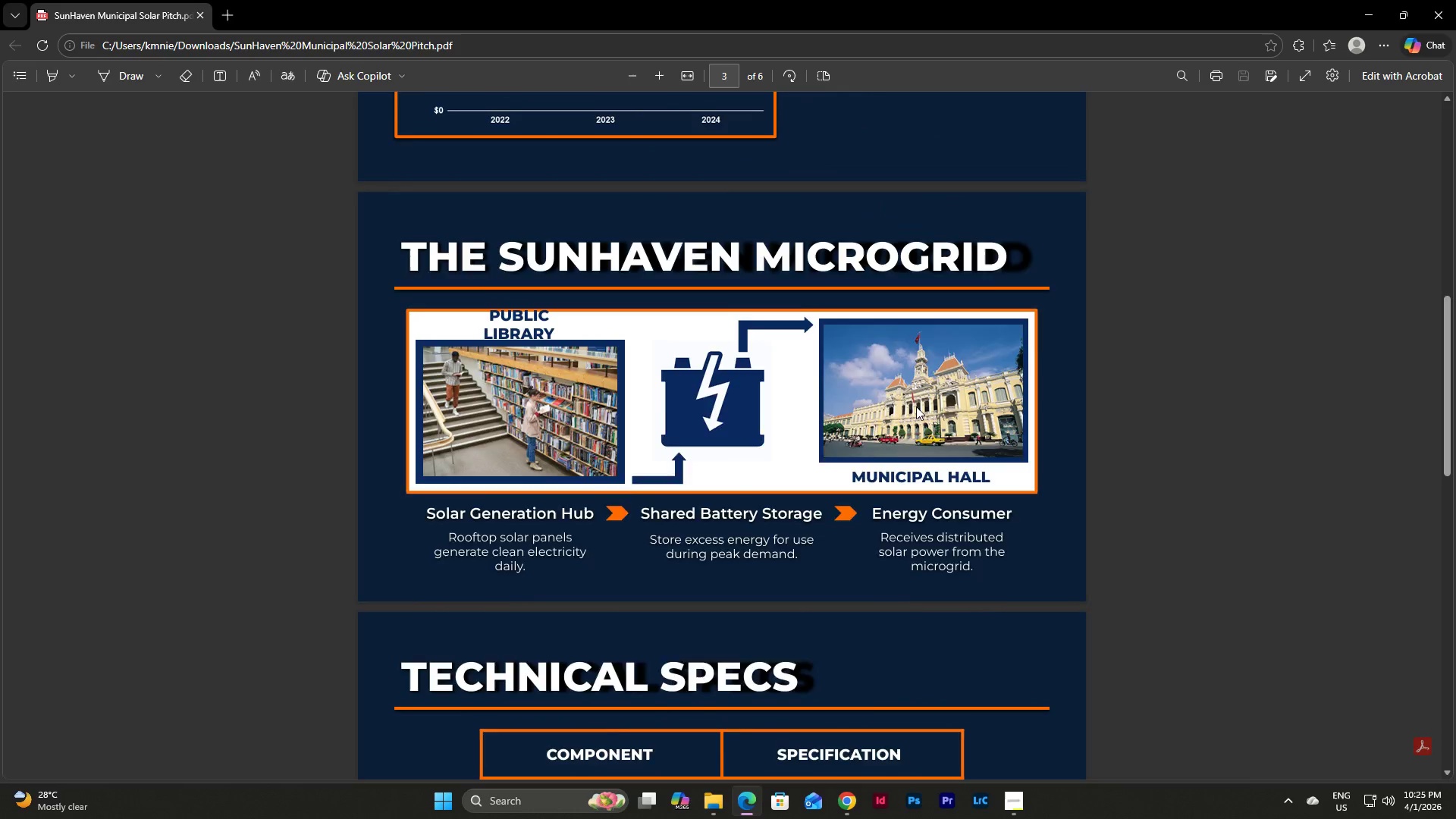 
scroll: coordinate [916, 406], scroll_direction: down, amount: 3.0
 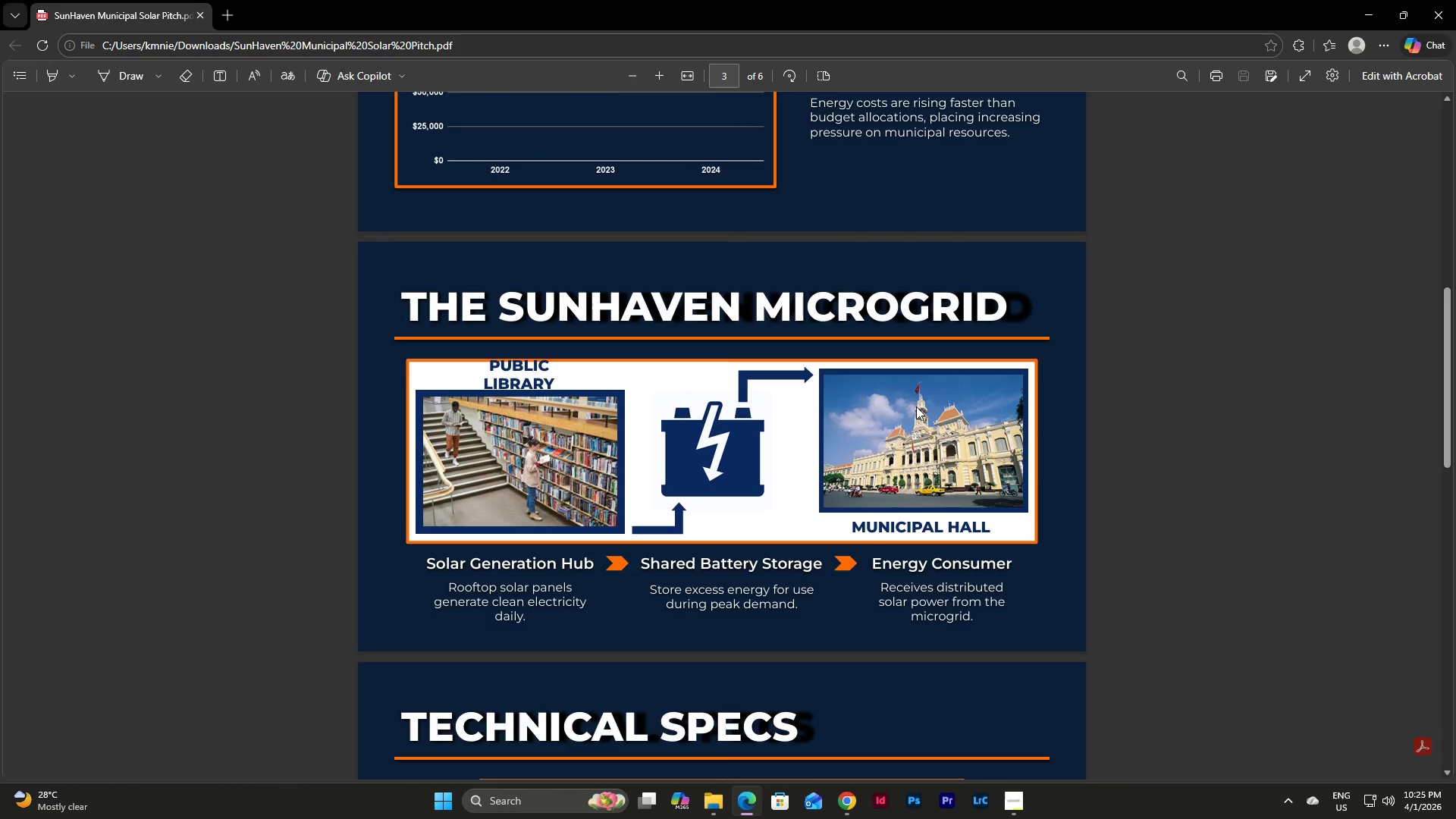 
scroll: coordinate [916, 406], scroll_direction: up, amount: 5.0
 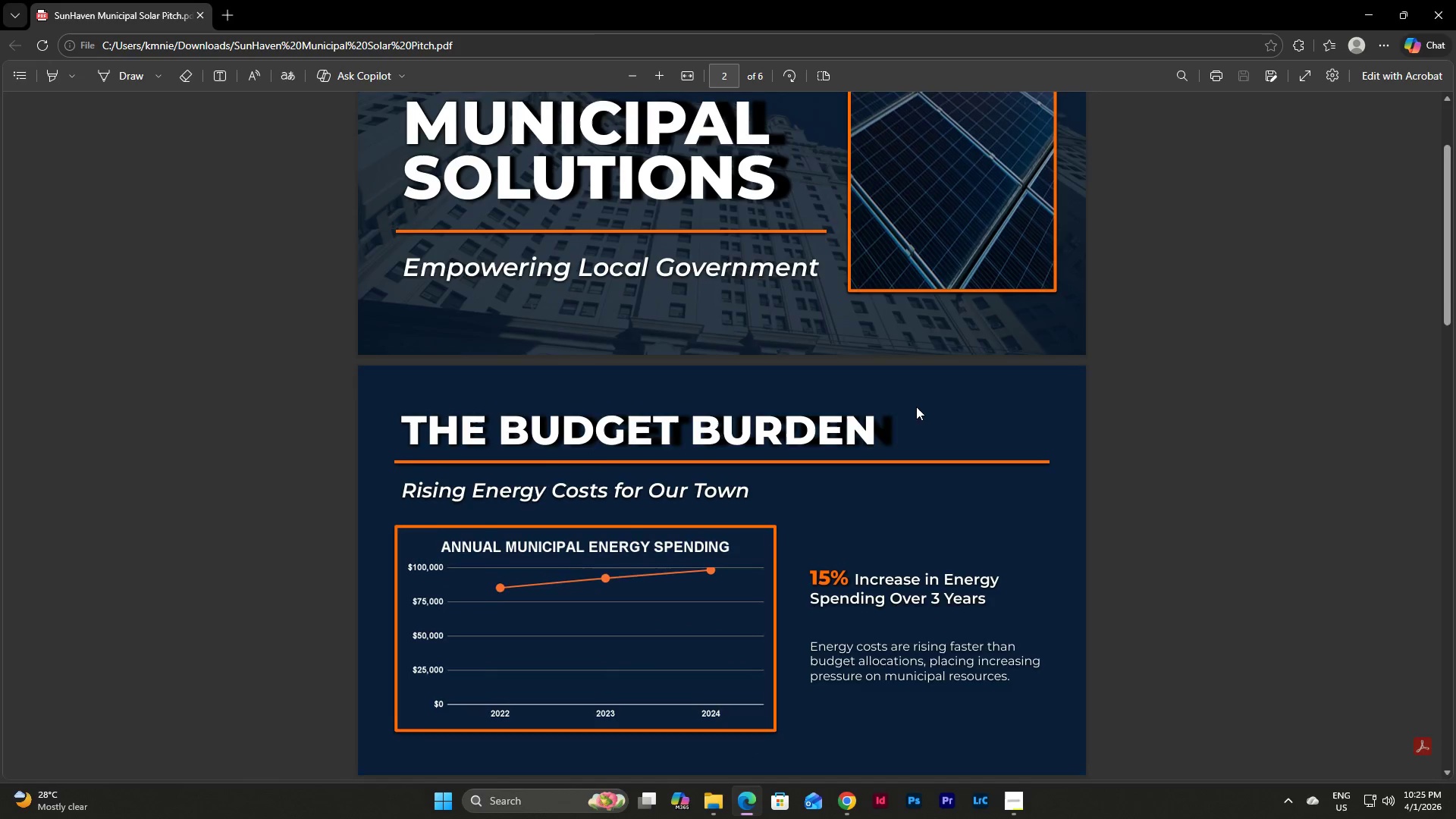 
scroll: coordinate [1161, 356], scroll_direction: down, amount: 30.0
 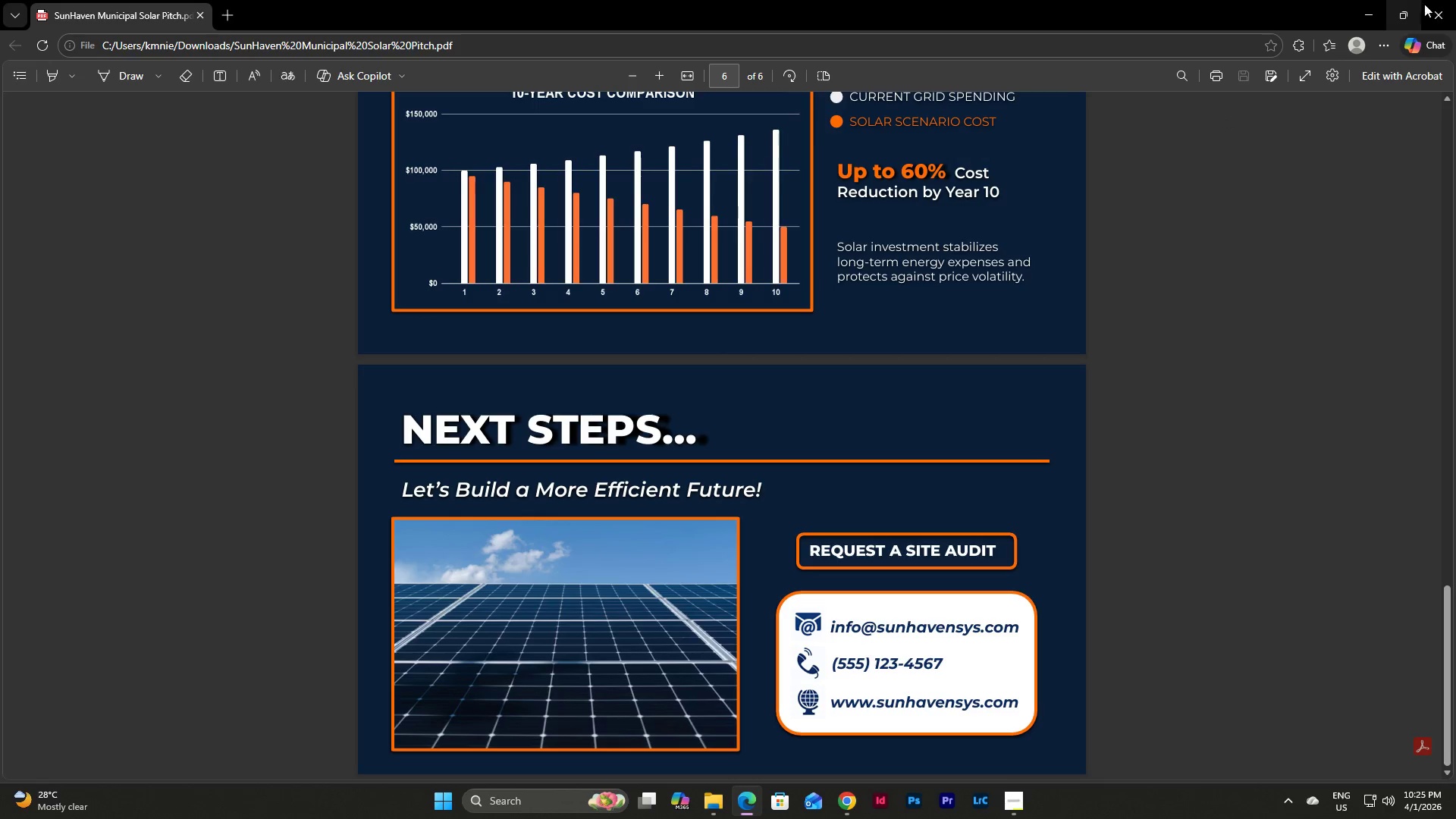 
left_click([1441, 0])
 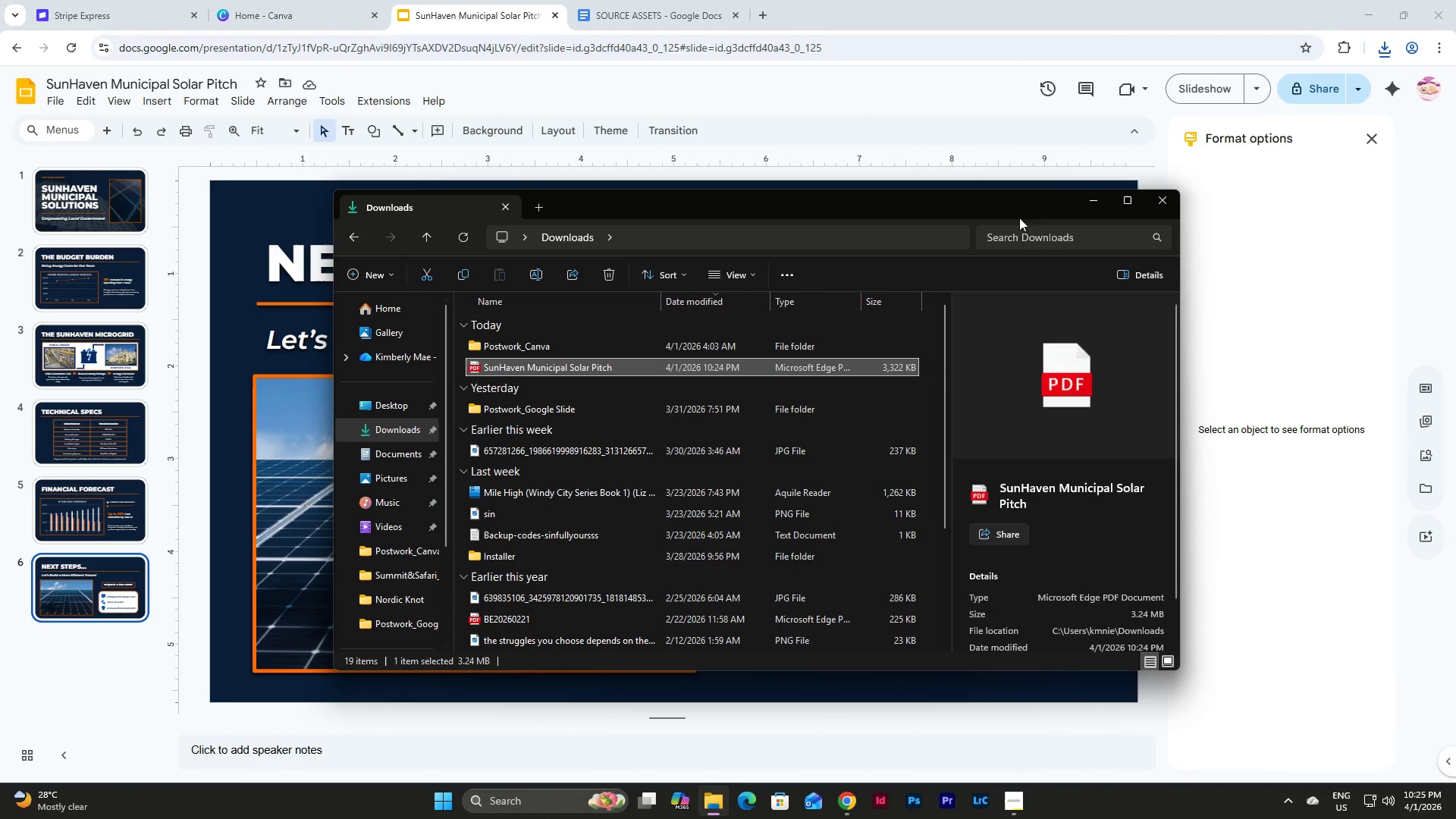 
left_click([1095, 199])
 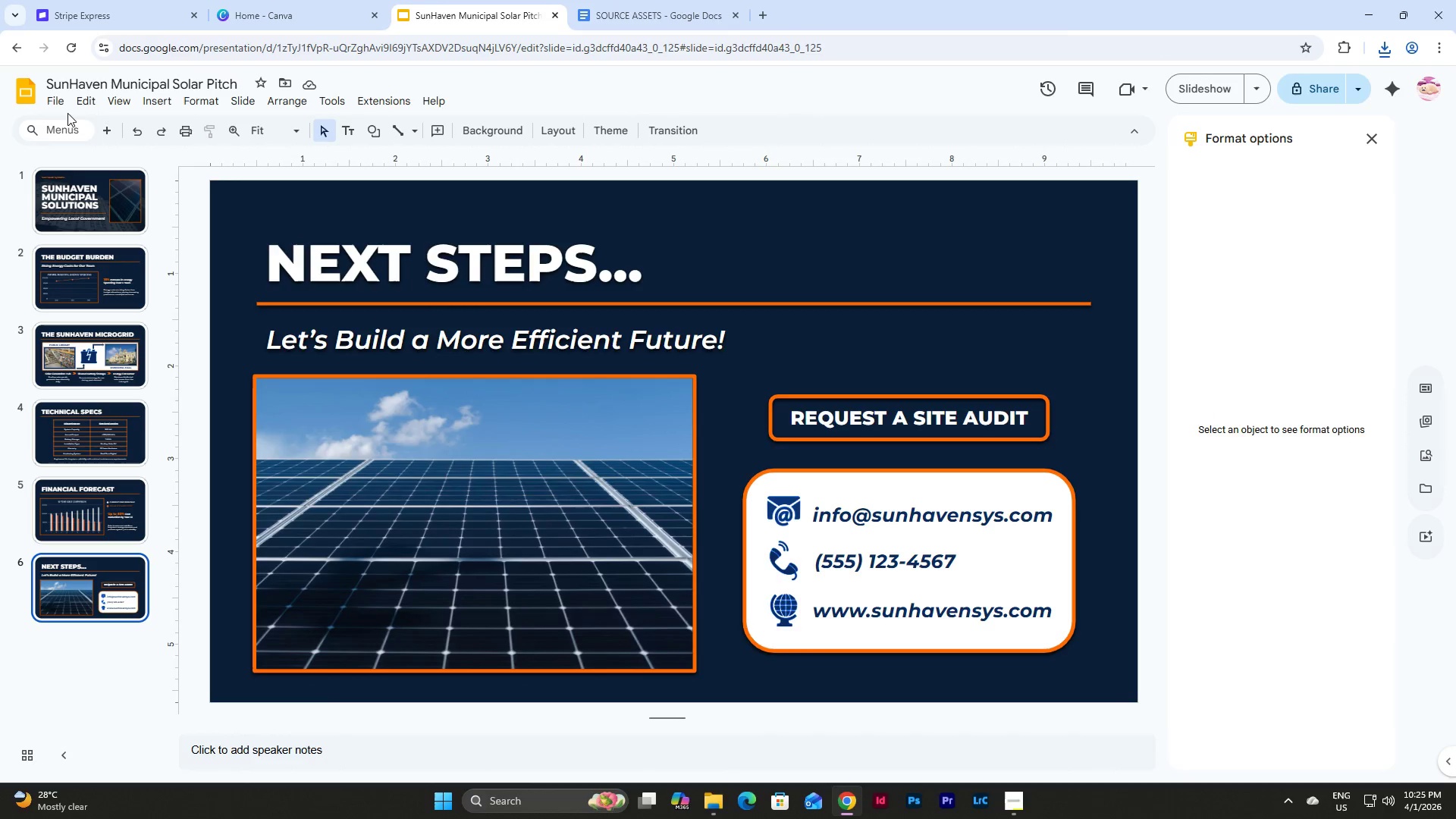 
left_click([58, 101])
 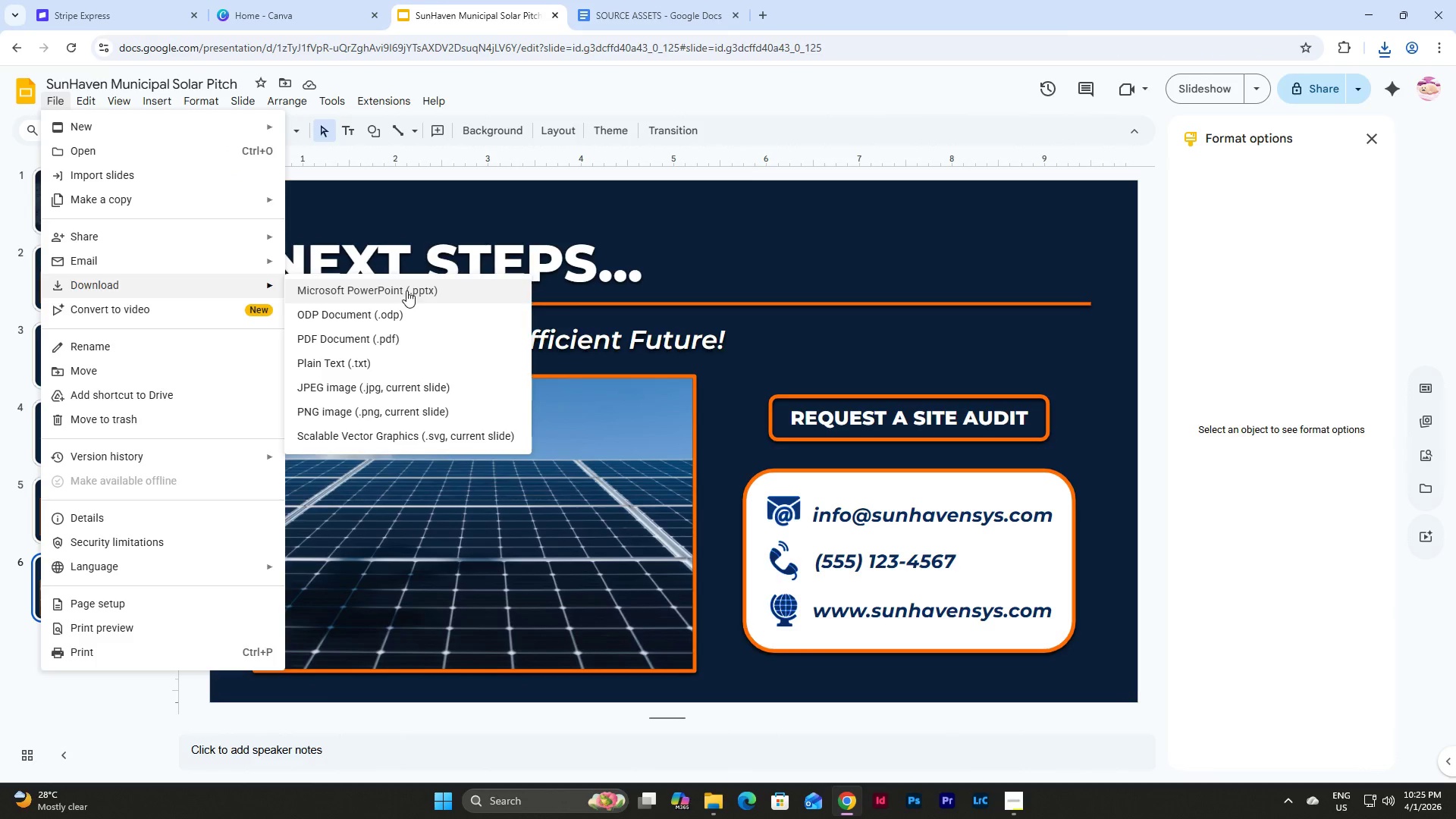 
left_click([399, 345])
 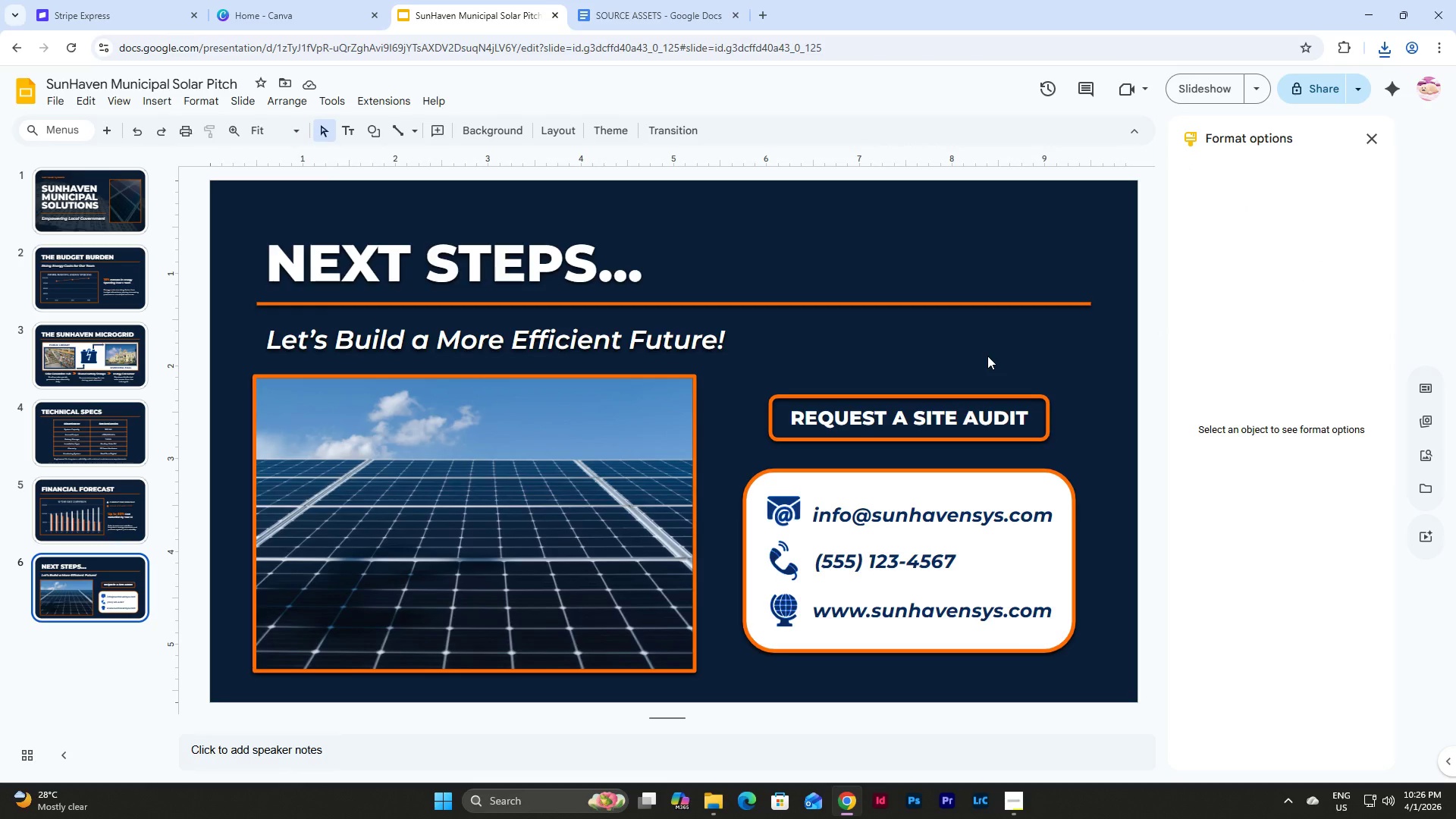 
wait(27.74)
 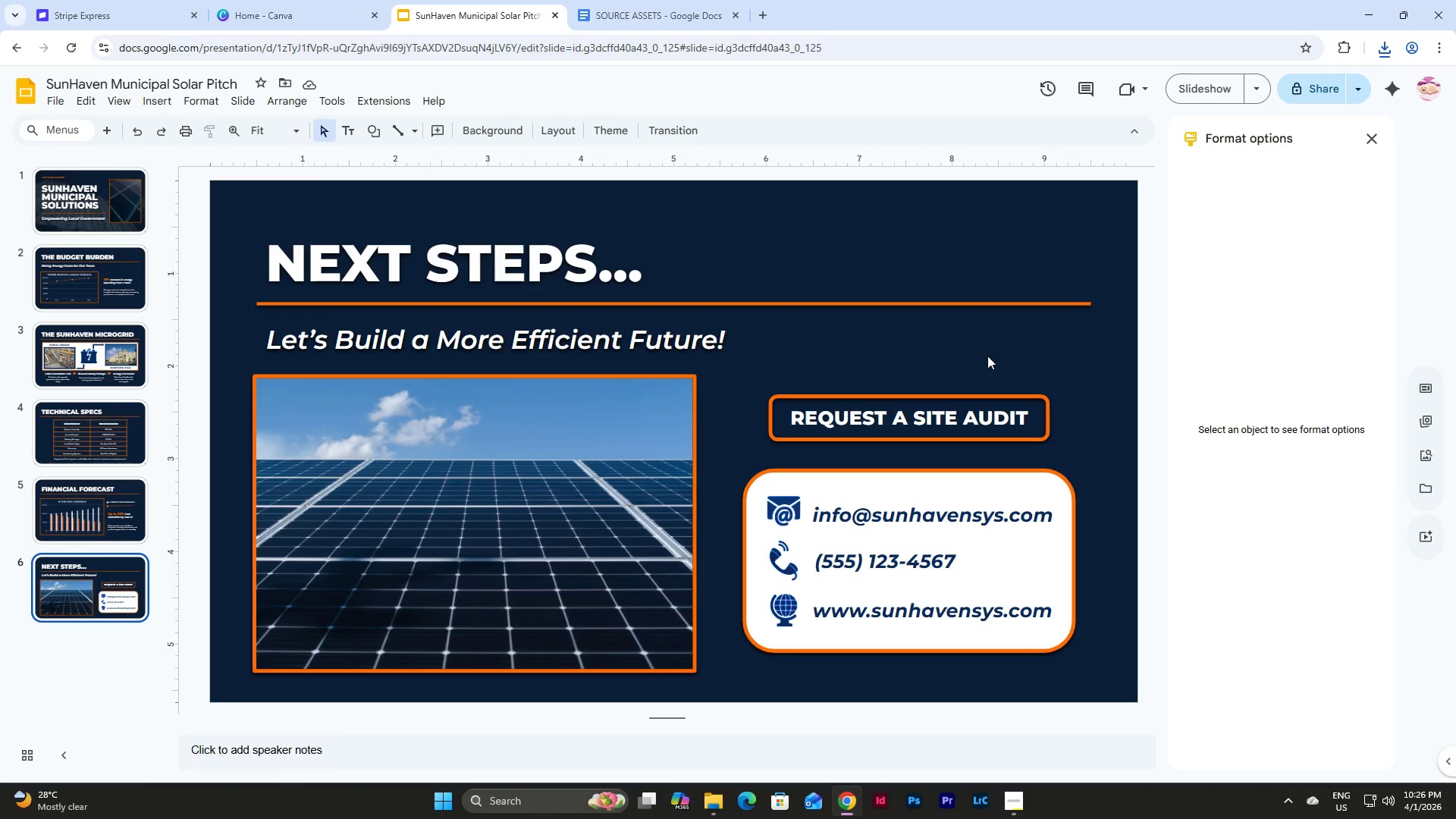 
left_click([704, 798])
 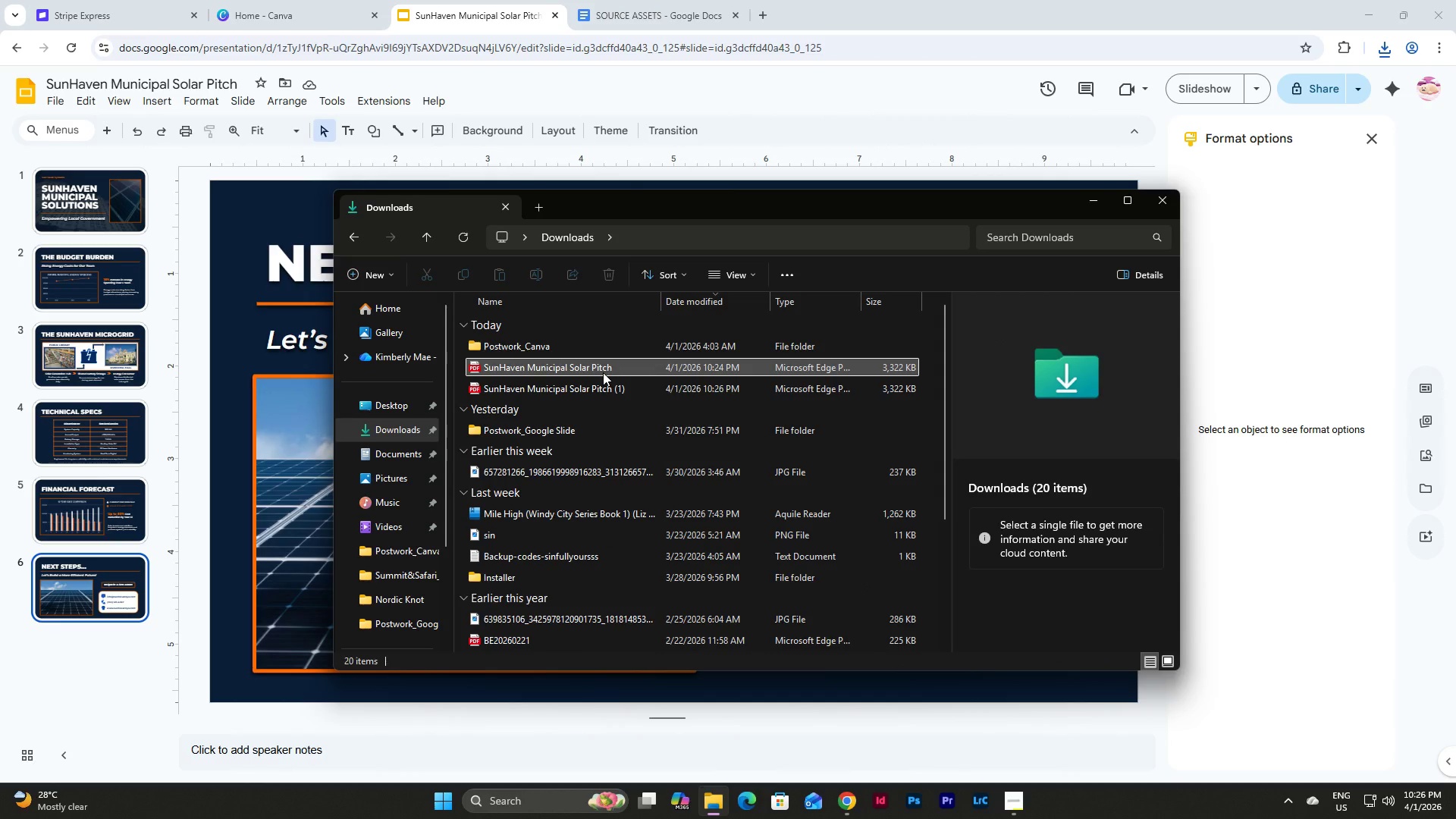 
left_click([610, 377])
 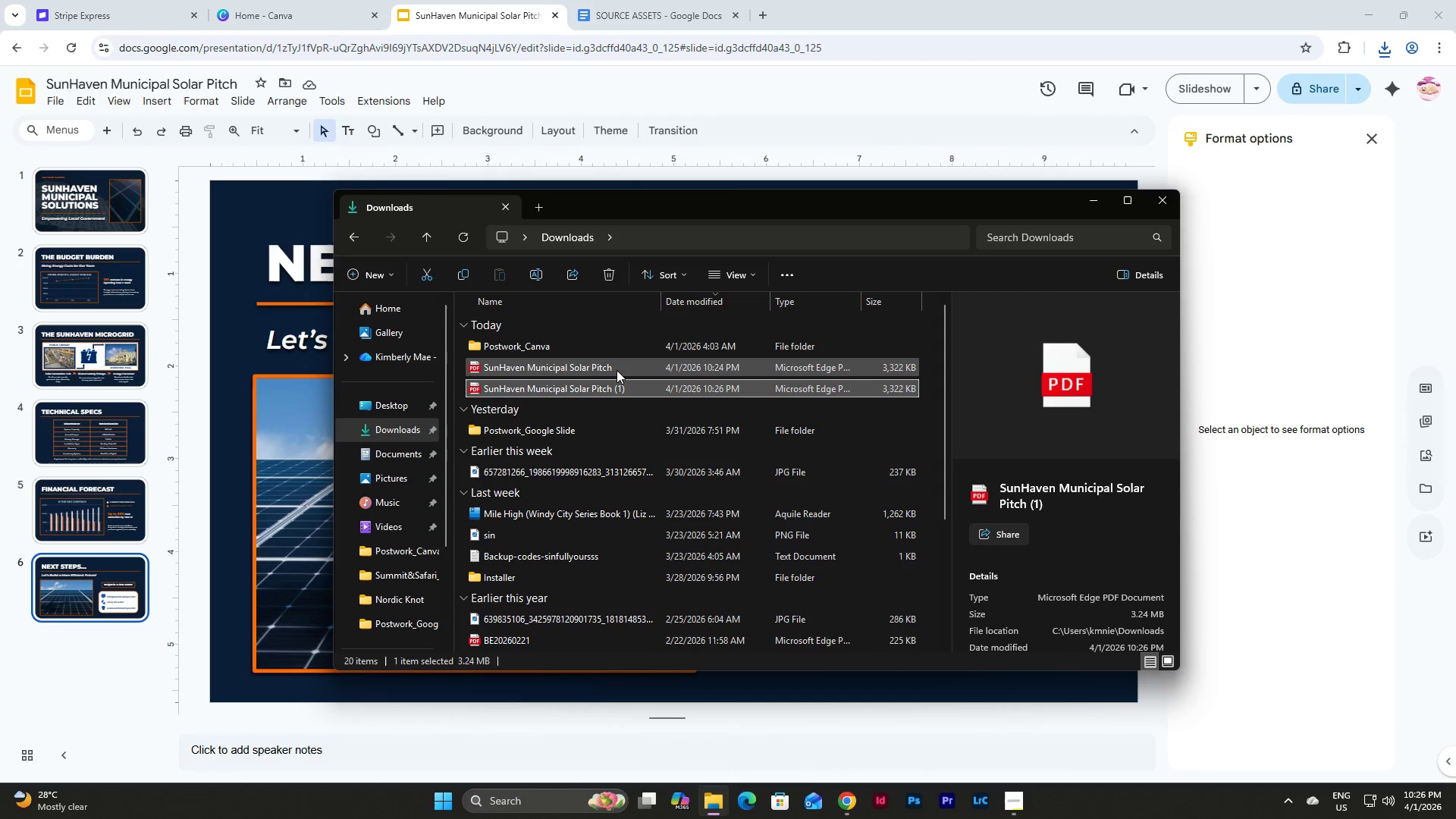 
double_click([617, 370])
 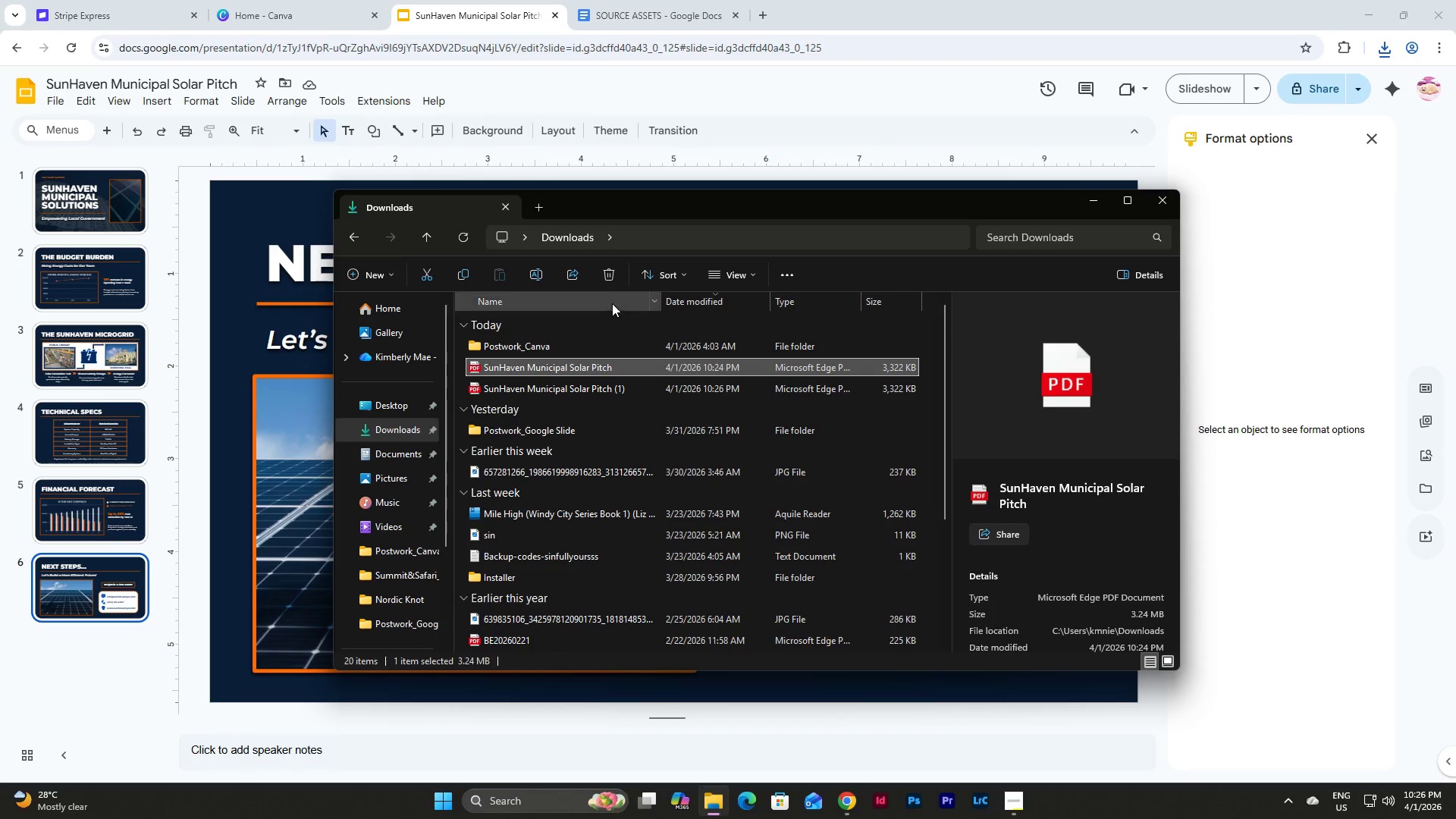 
left_click([604, 277])
 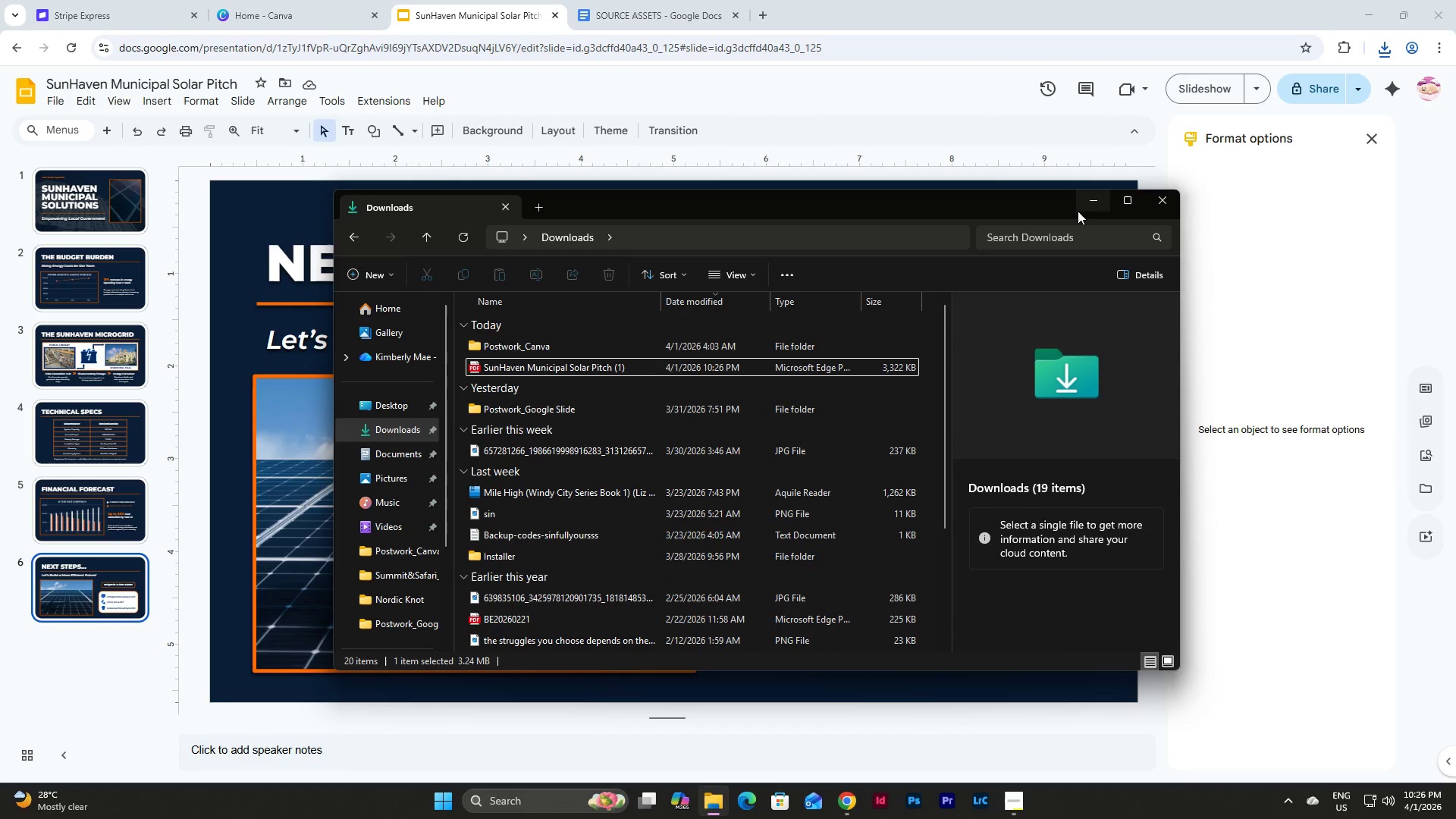 
left_click([1091, 197])
 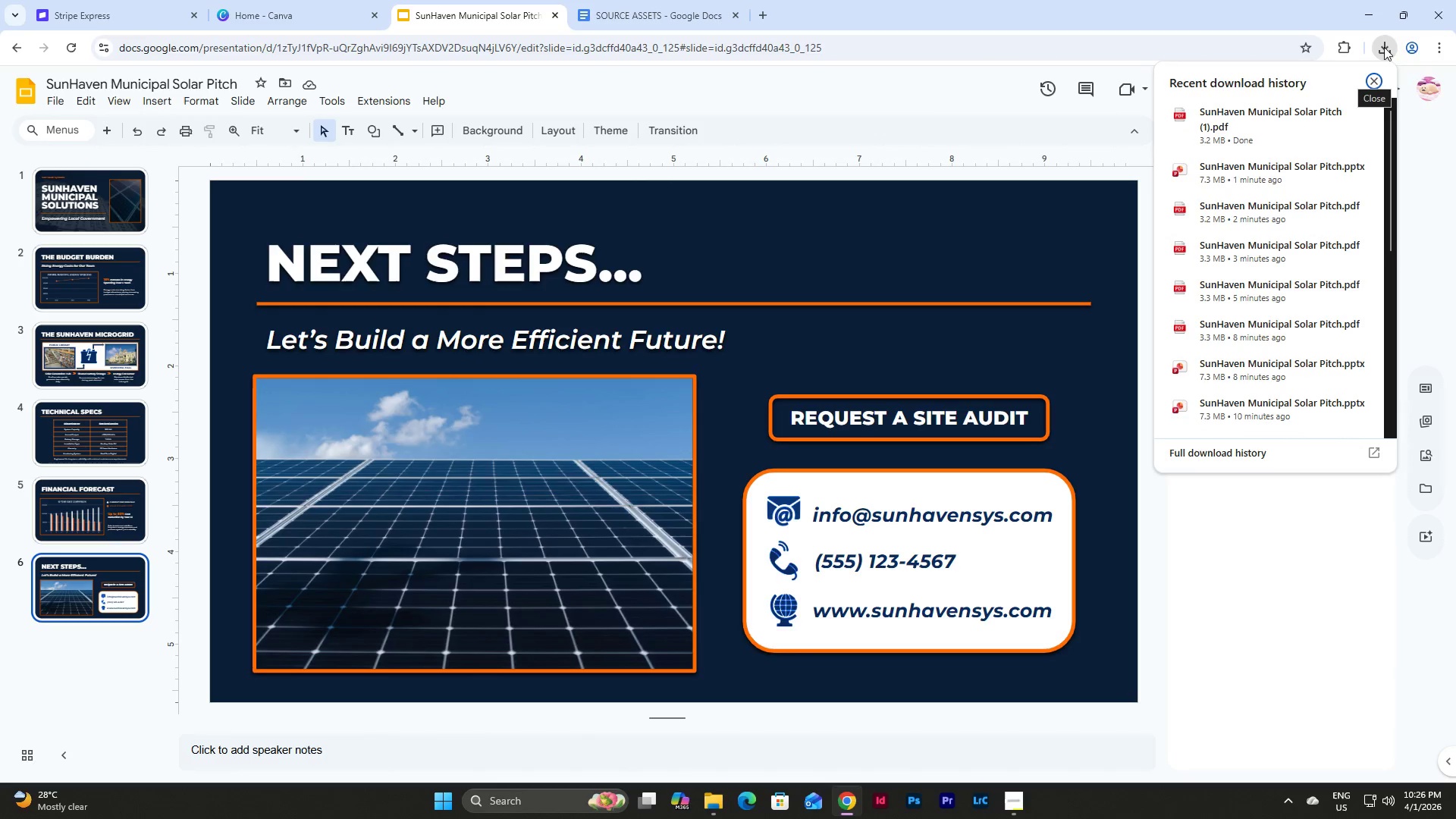 
left_click([1384, 47])
 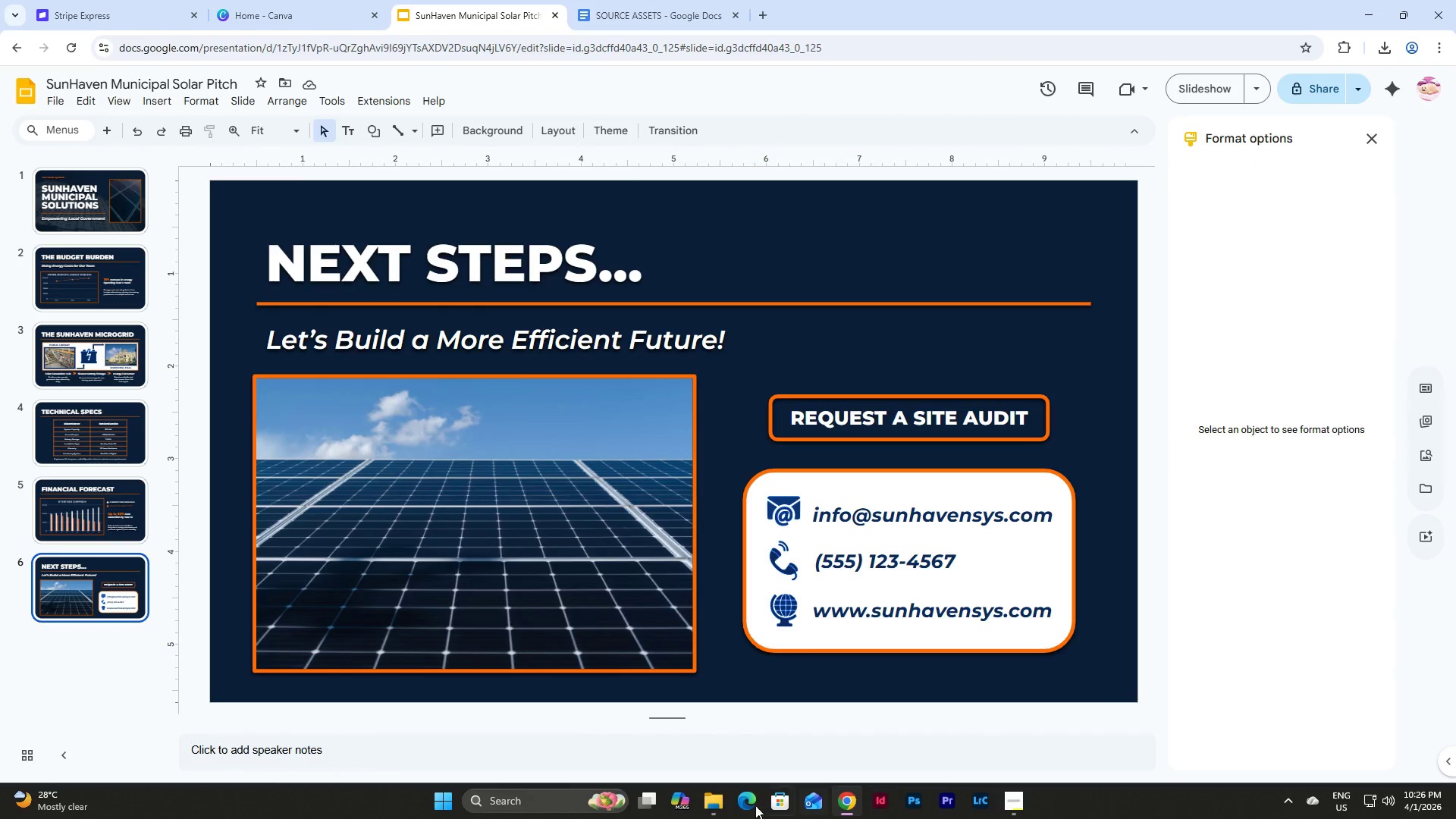 
left_click([702, 808])
 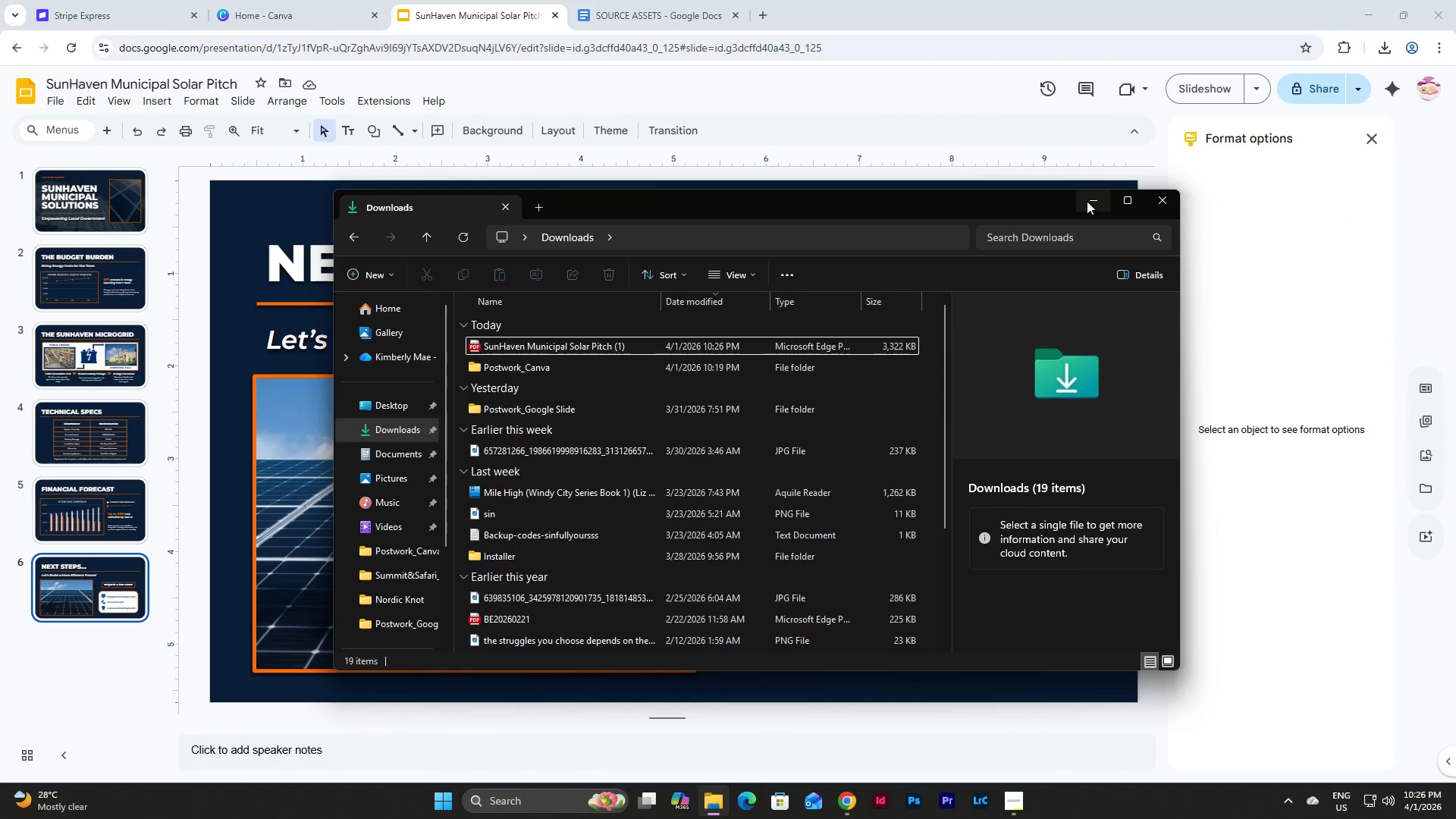 
left_click([1093, 200])
 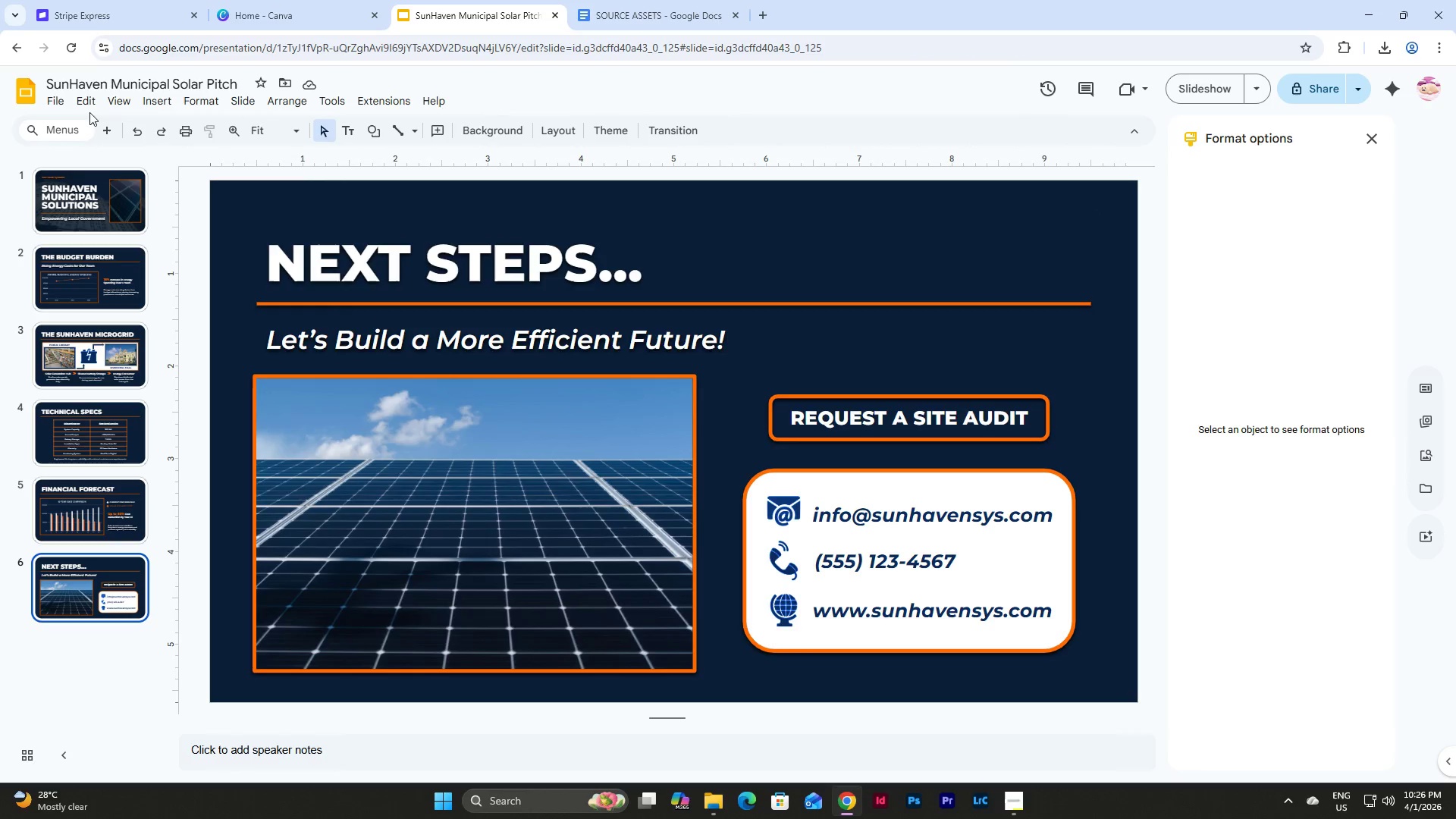 
left_click([60, 105])
 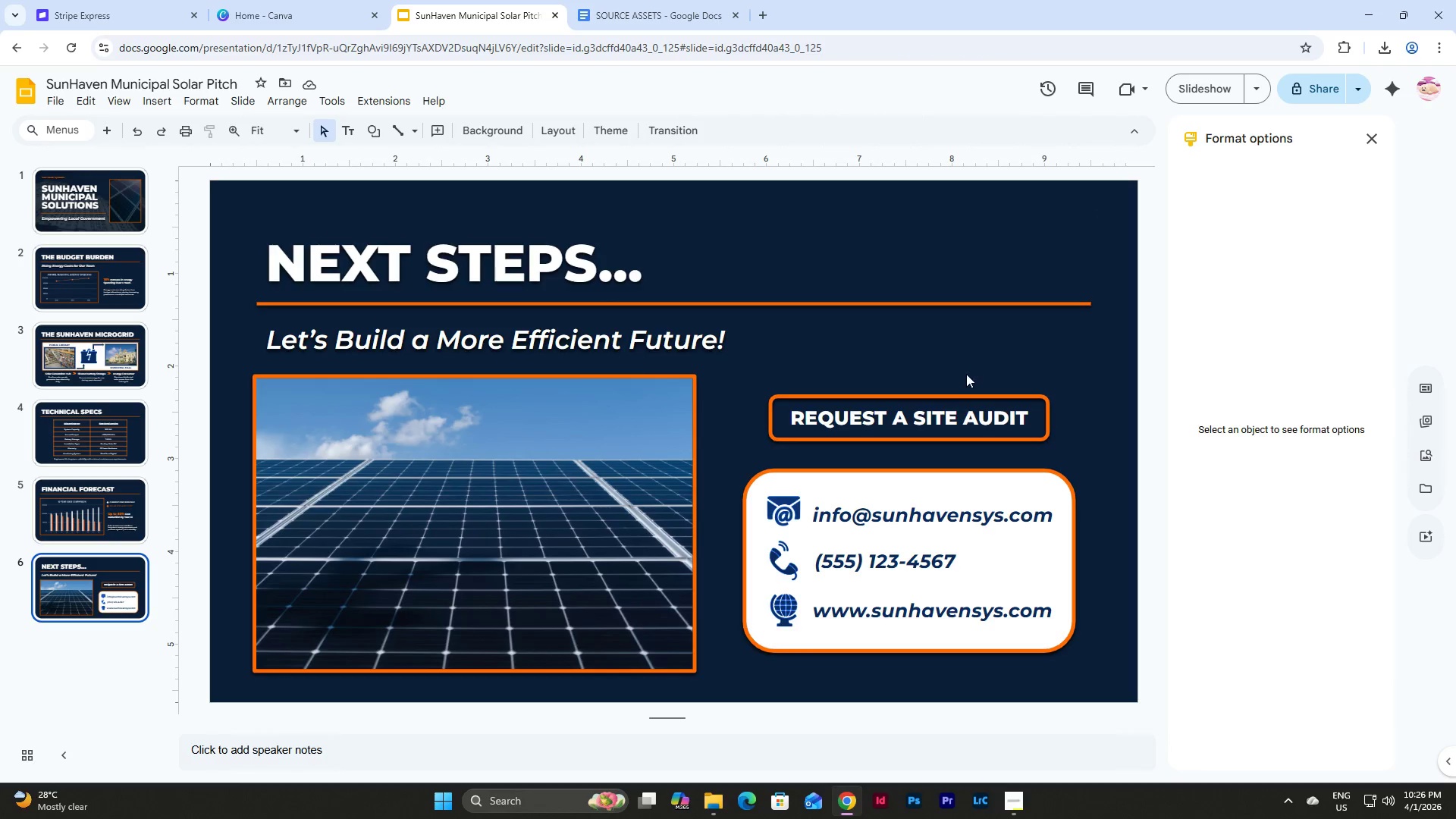 
wait(6.7)
 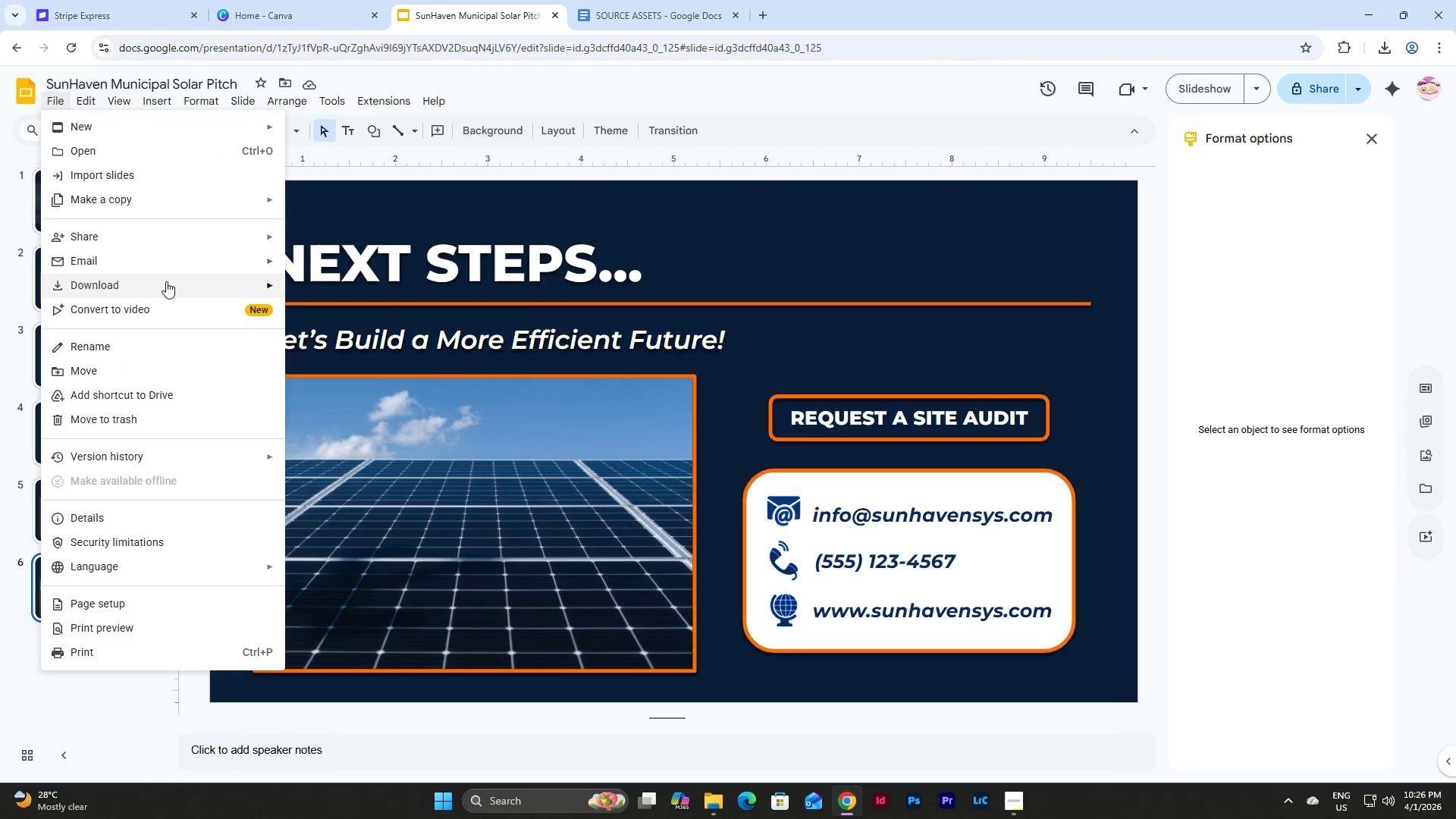 
left_click([714, 808])
 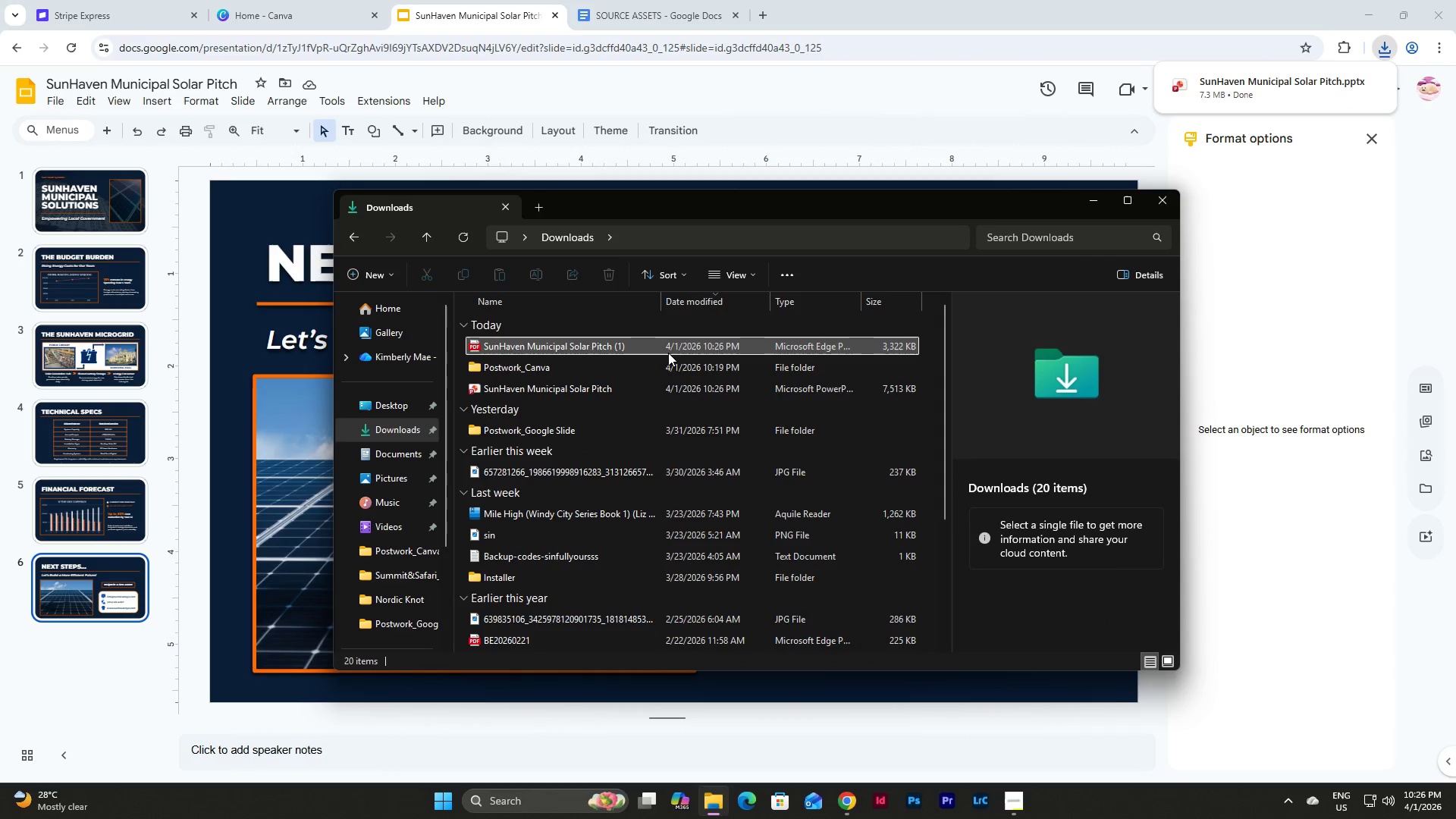 
double_click([673, 343])
 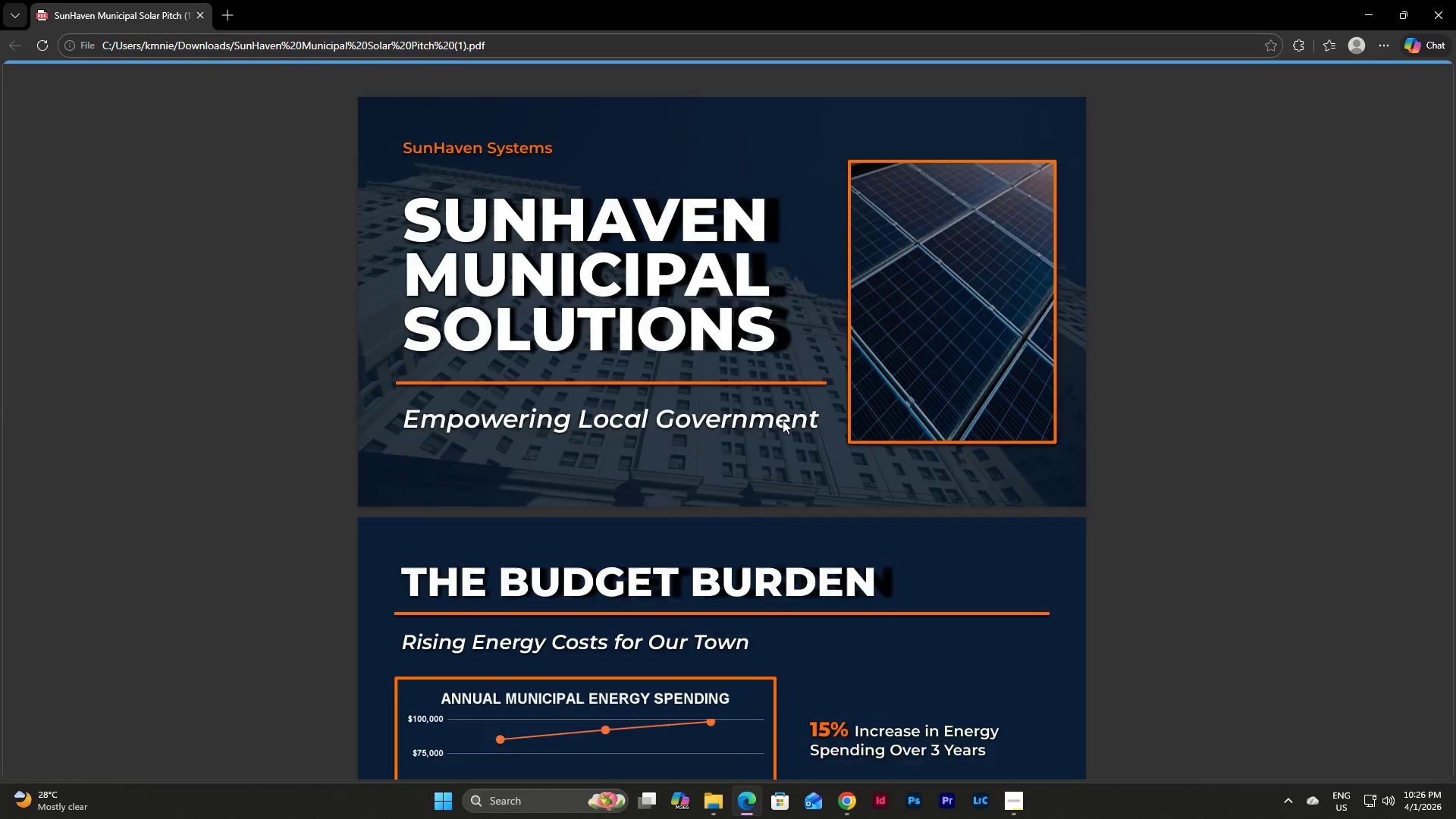 
scroll: coordinate [789, 431], scroll_direction: down, amount: 11.0
 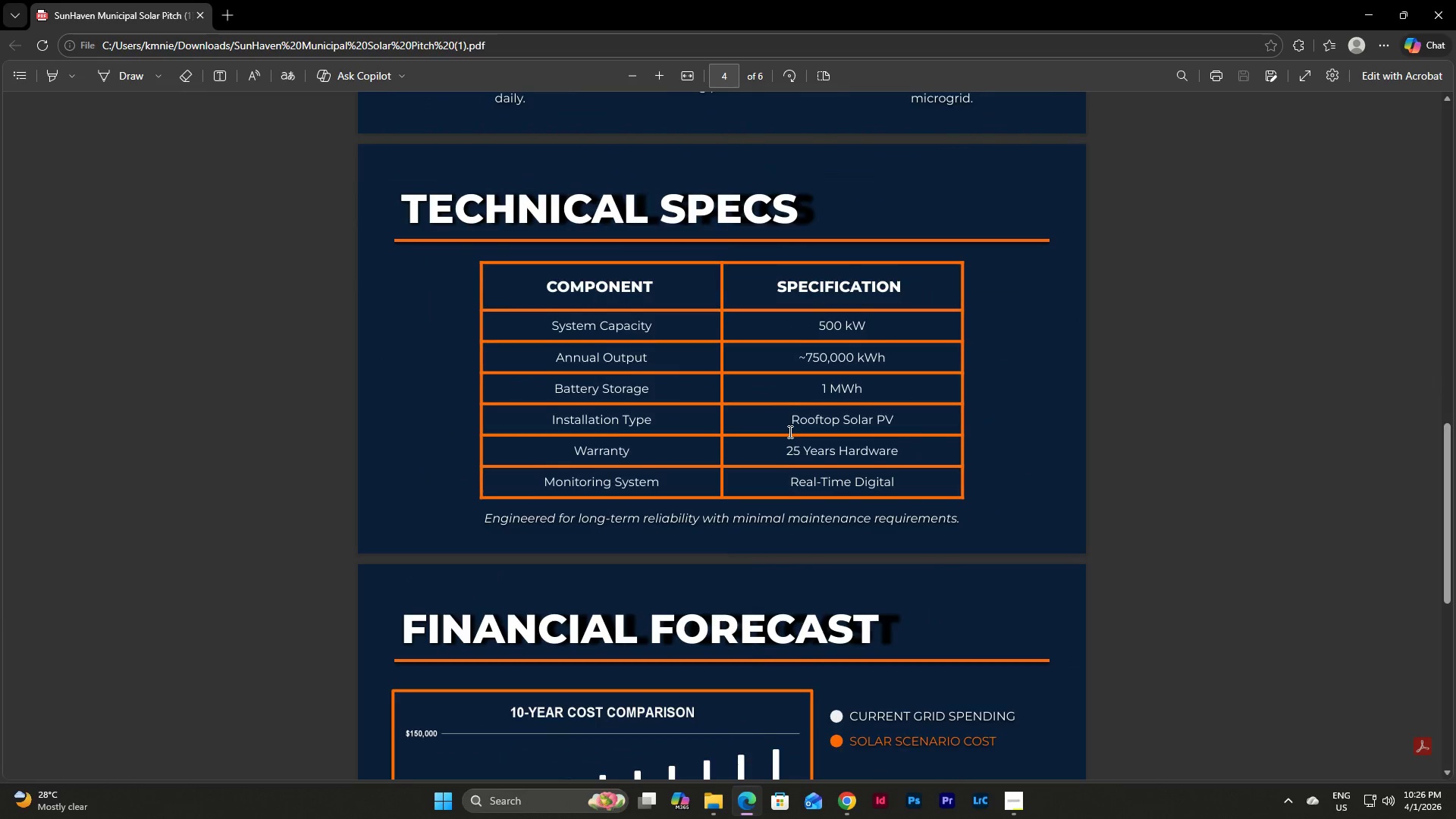 
scroll: coordinate [789, 431], scroll_direction: up, amount: 2.0
 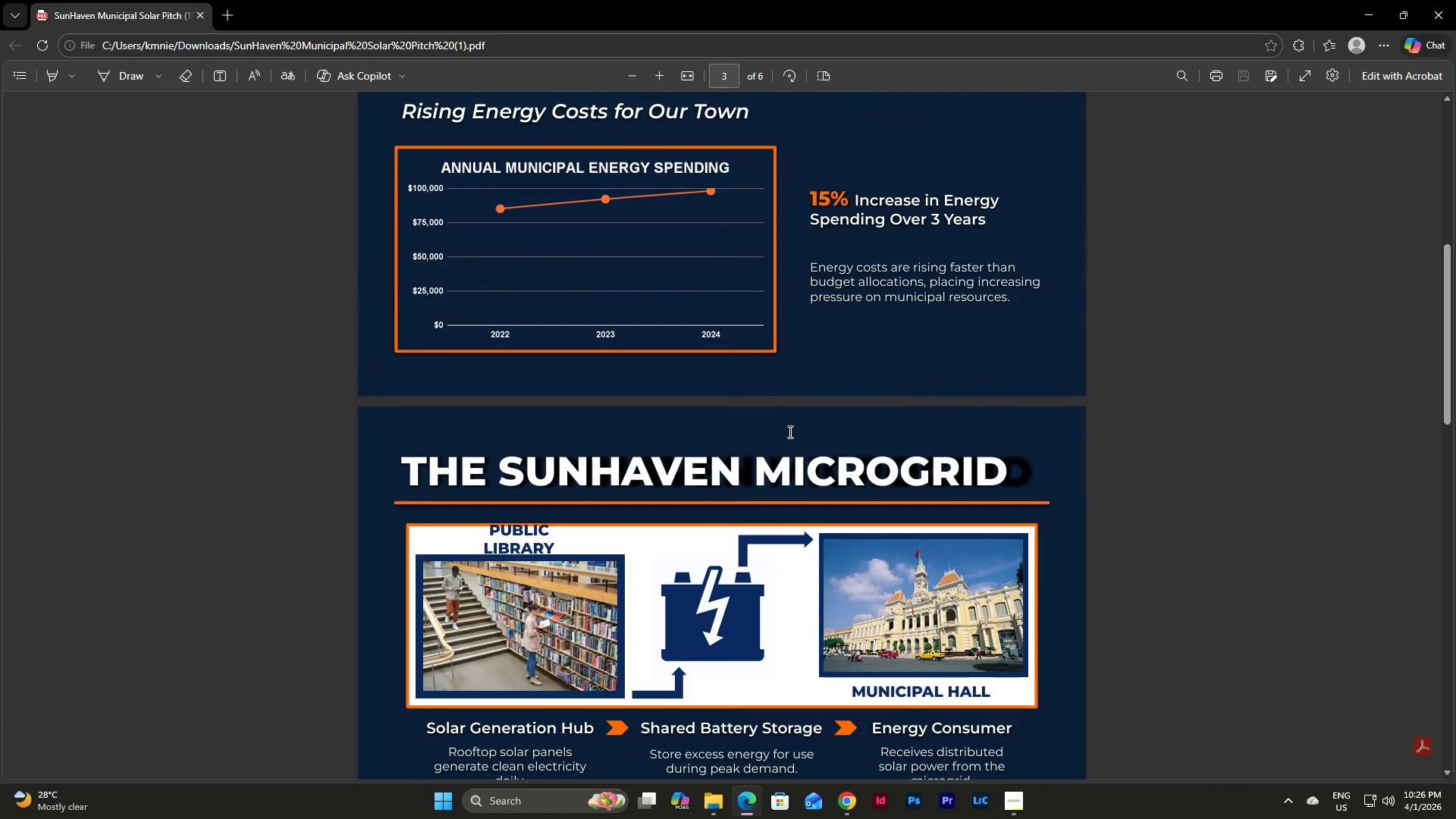 
scroll: coordinate [789, 431], scroll_direction: down, amount: 2.0
 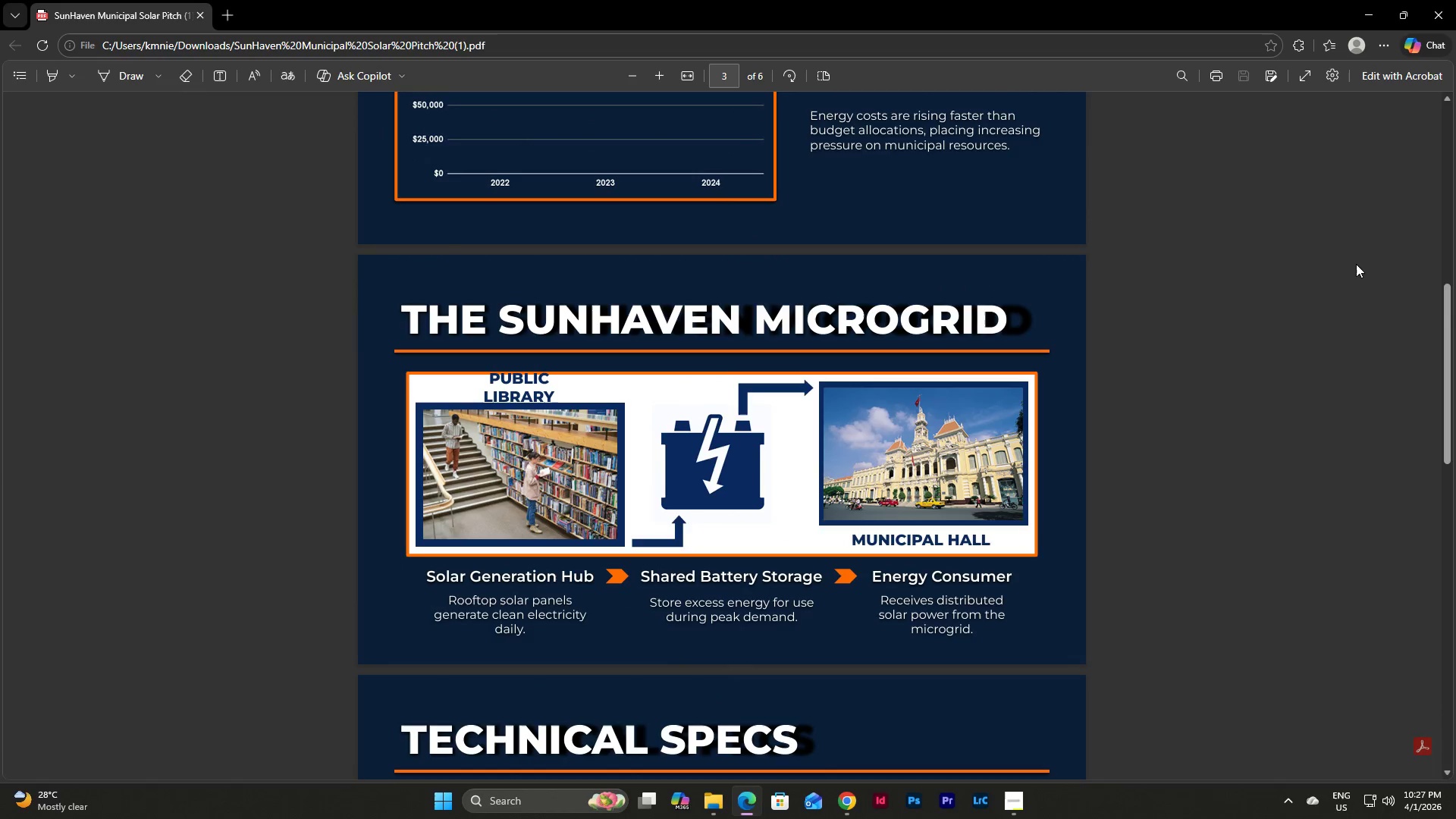 
left_click([1451, 22])
 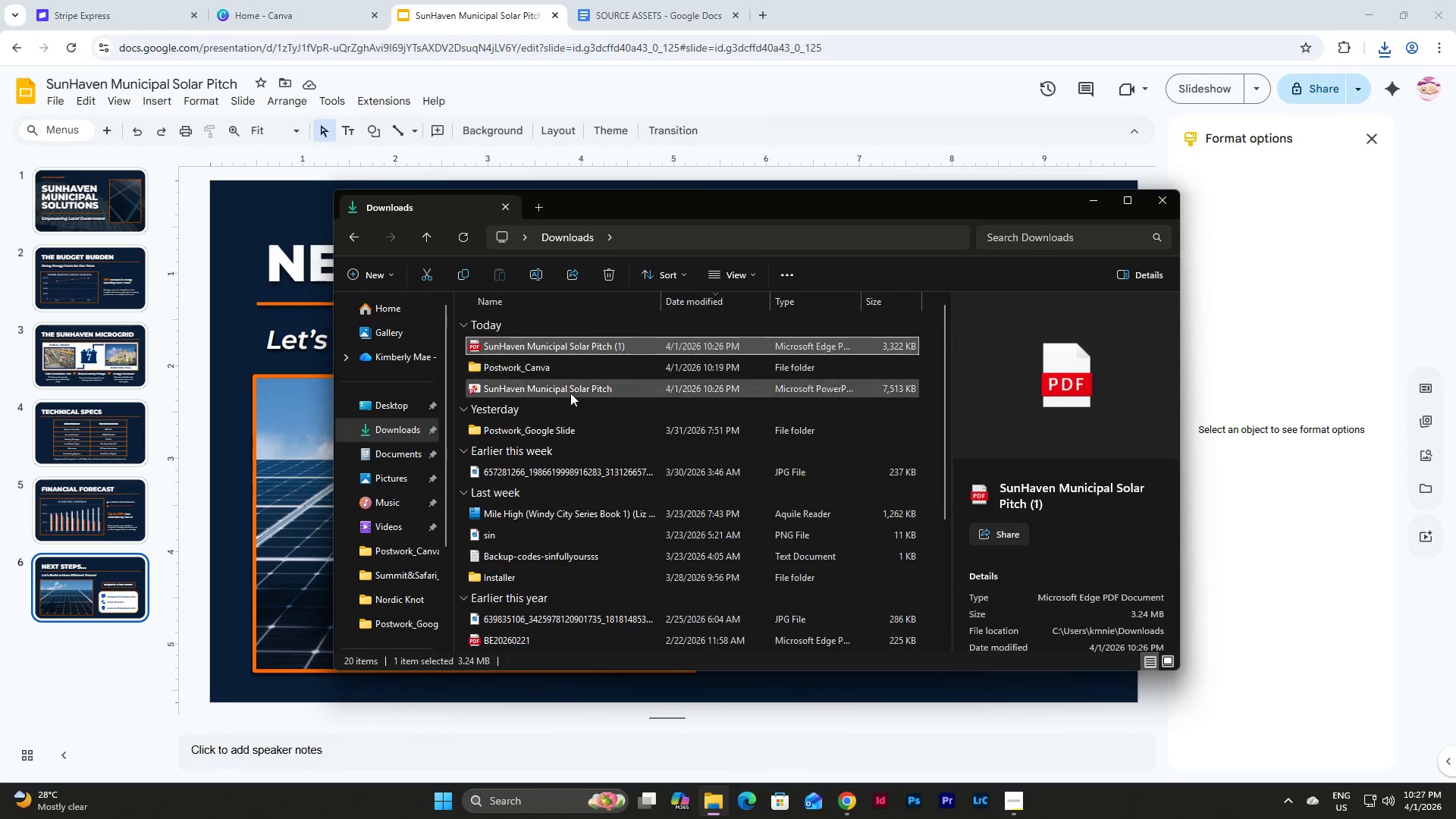 
left_click([574, 389])
 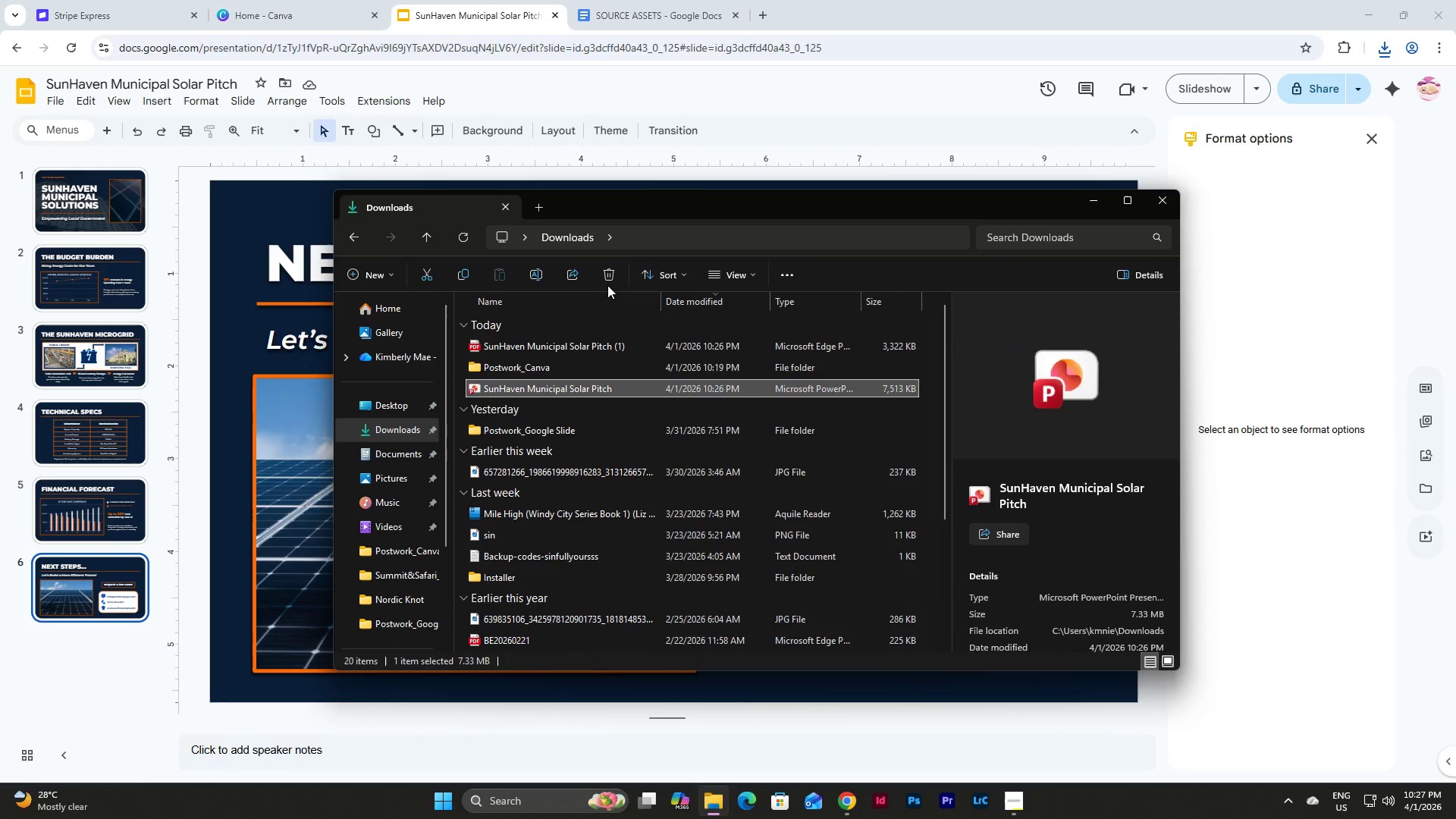 
left_click([609, 281])
 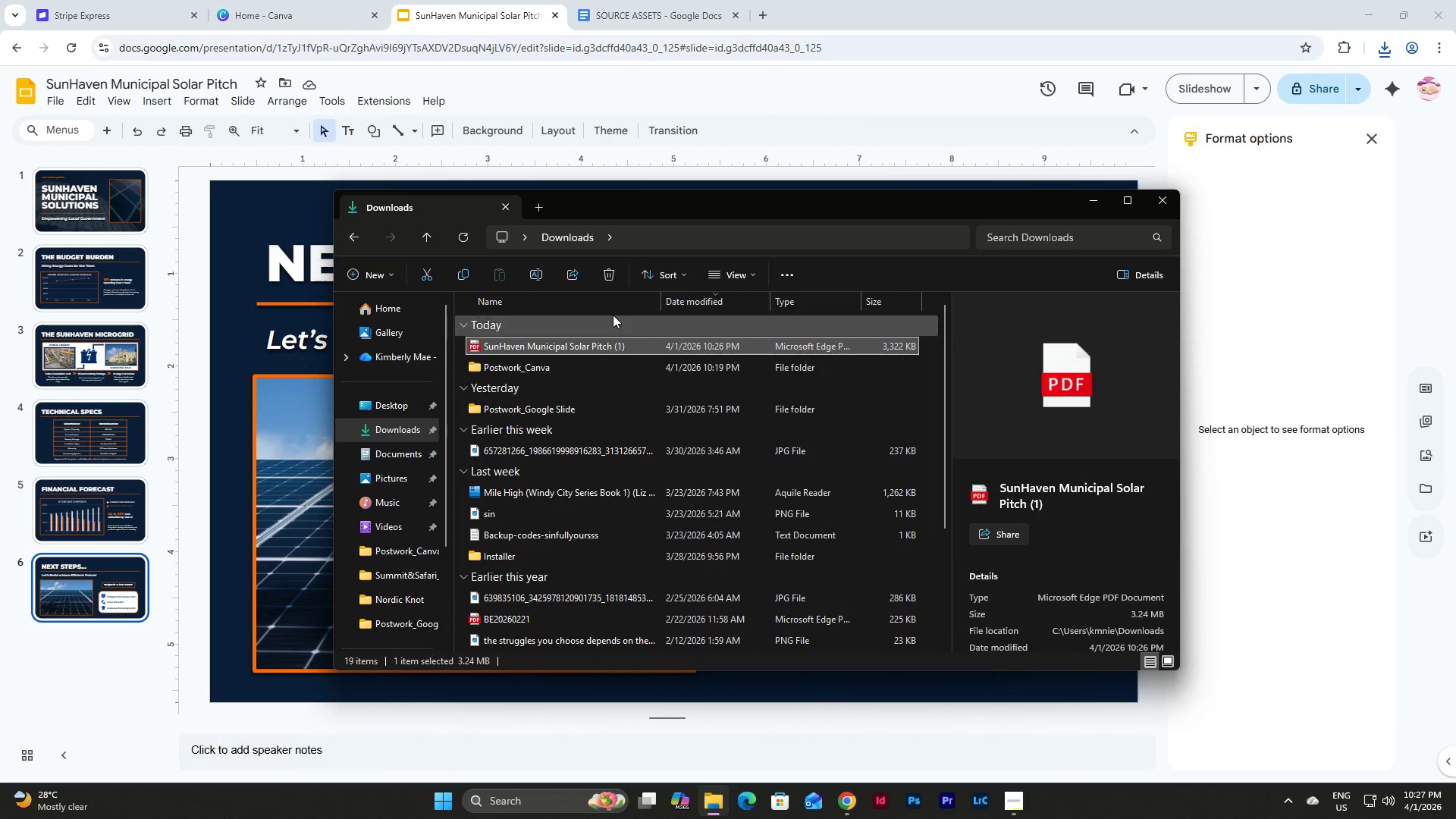 
double_click([608, 275])
 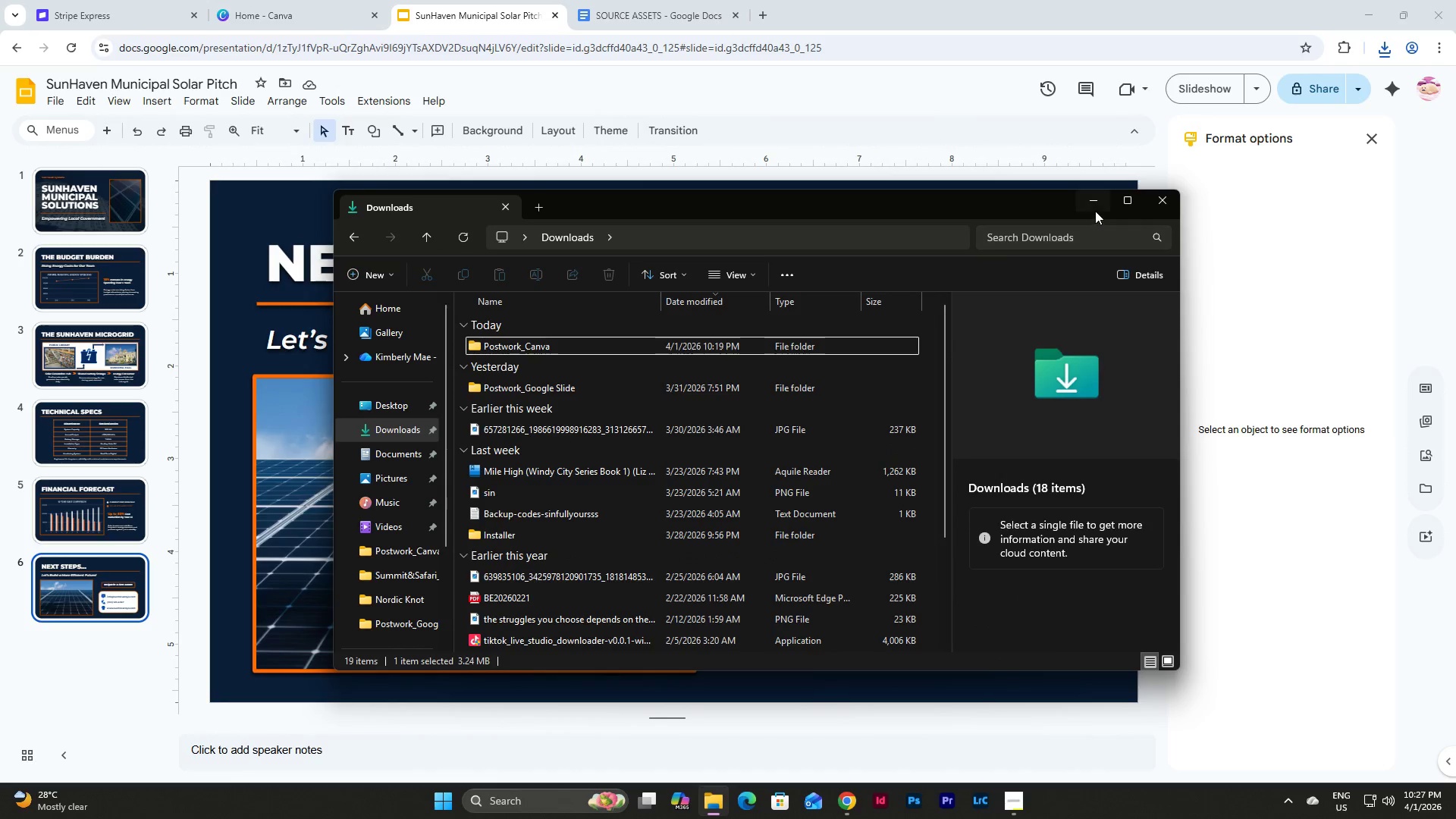 
left_click([1095, 203])
 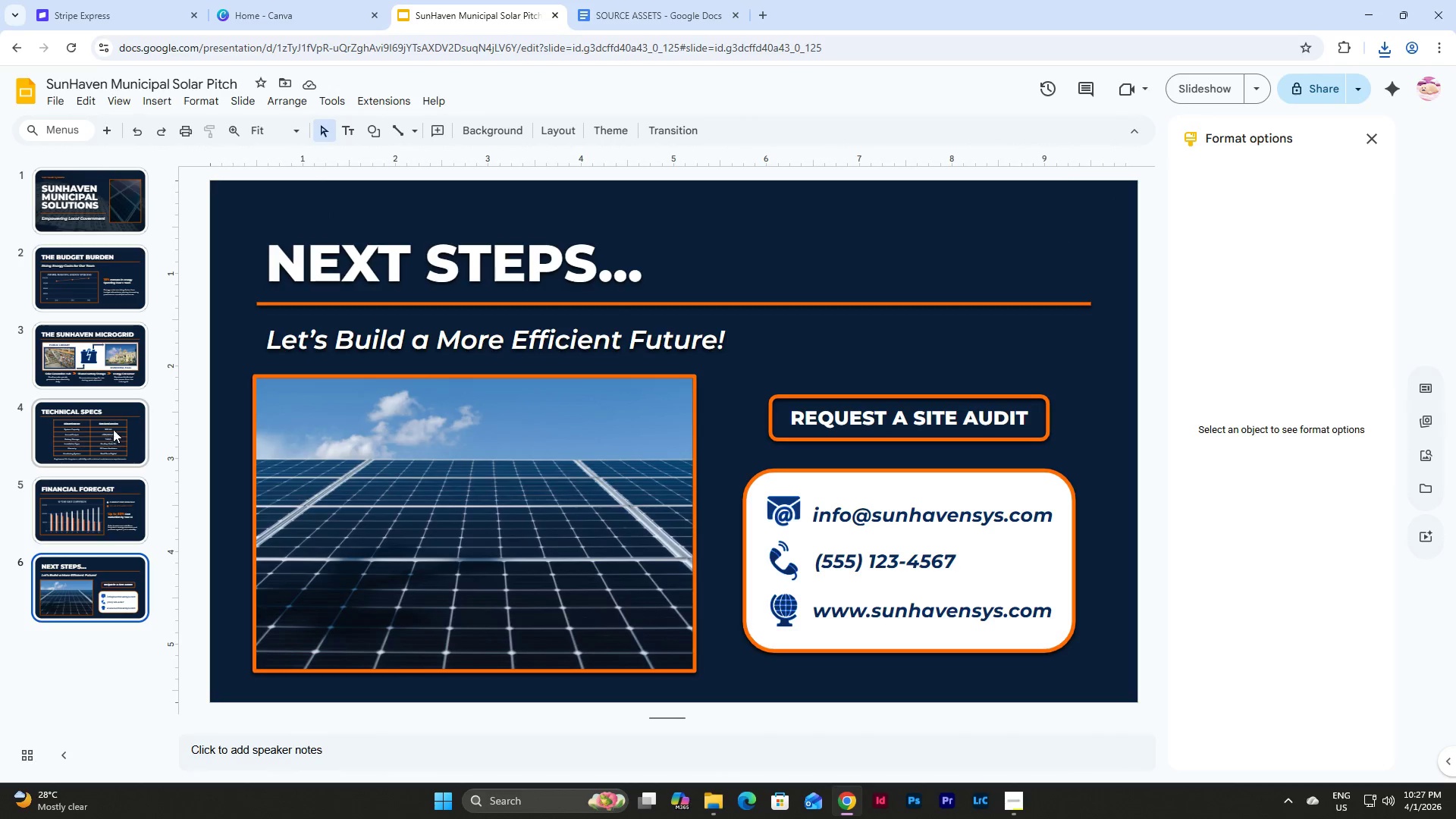 
left_click([86, 337])
 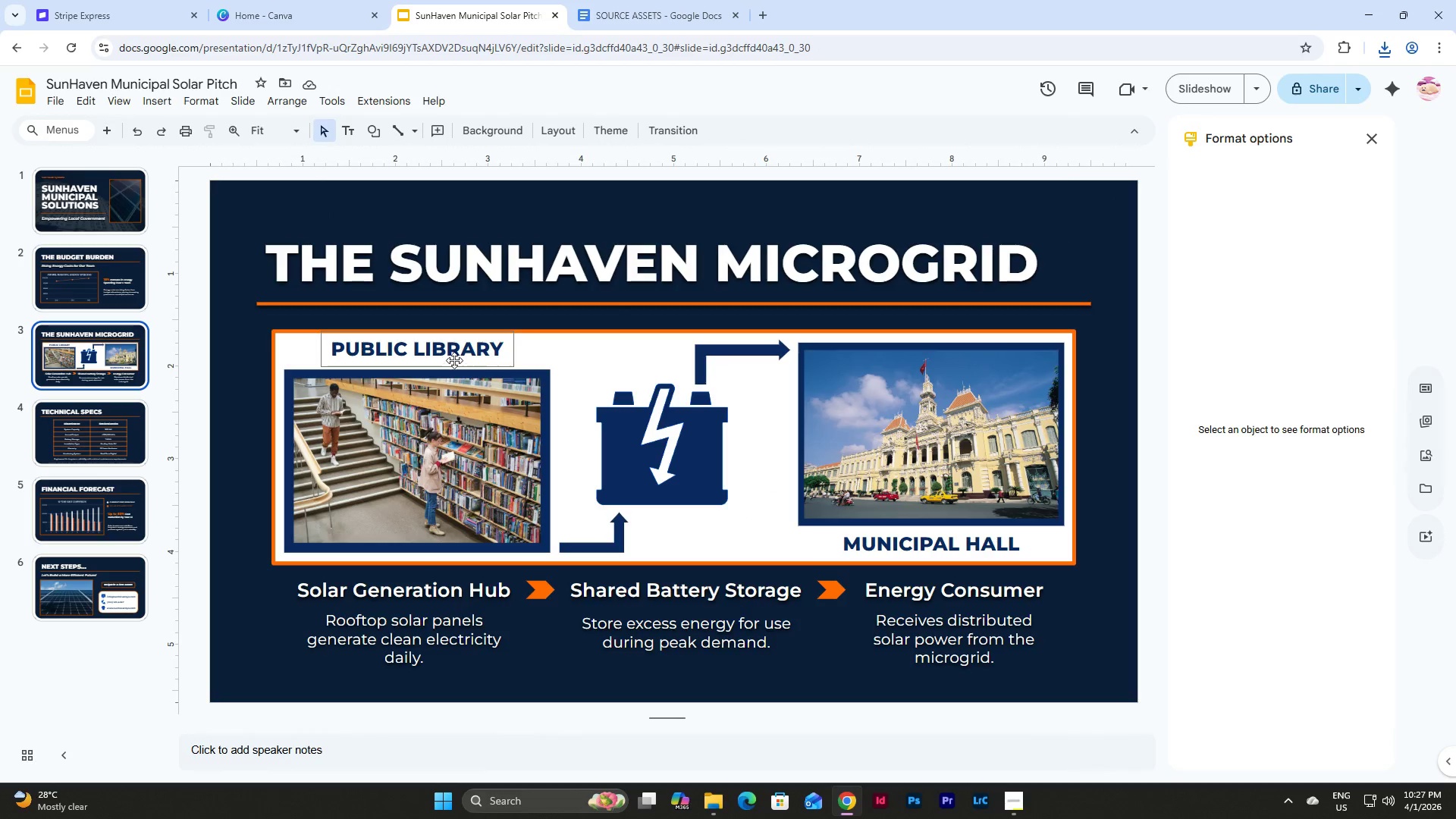 
left_click([437, 349])
 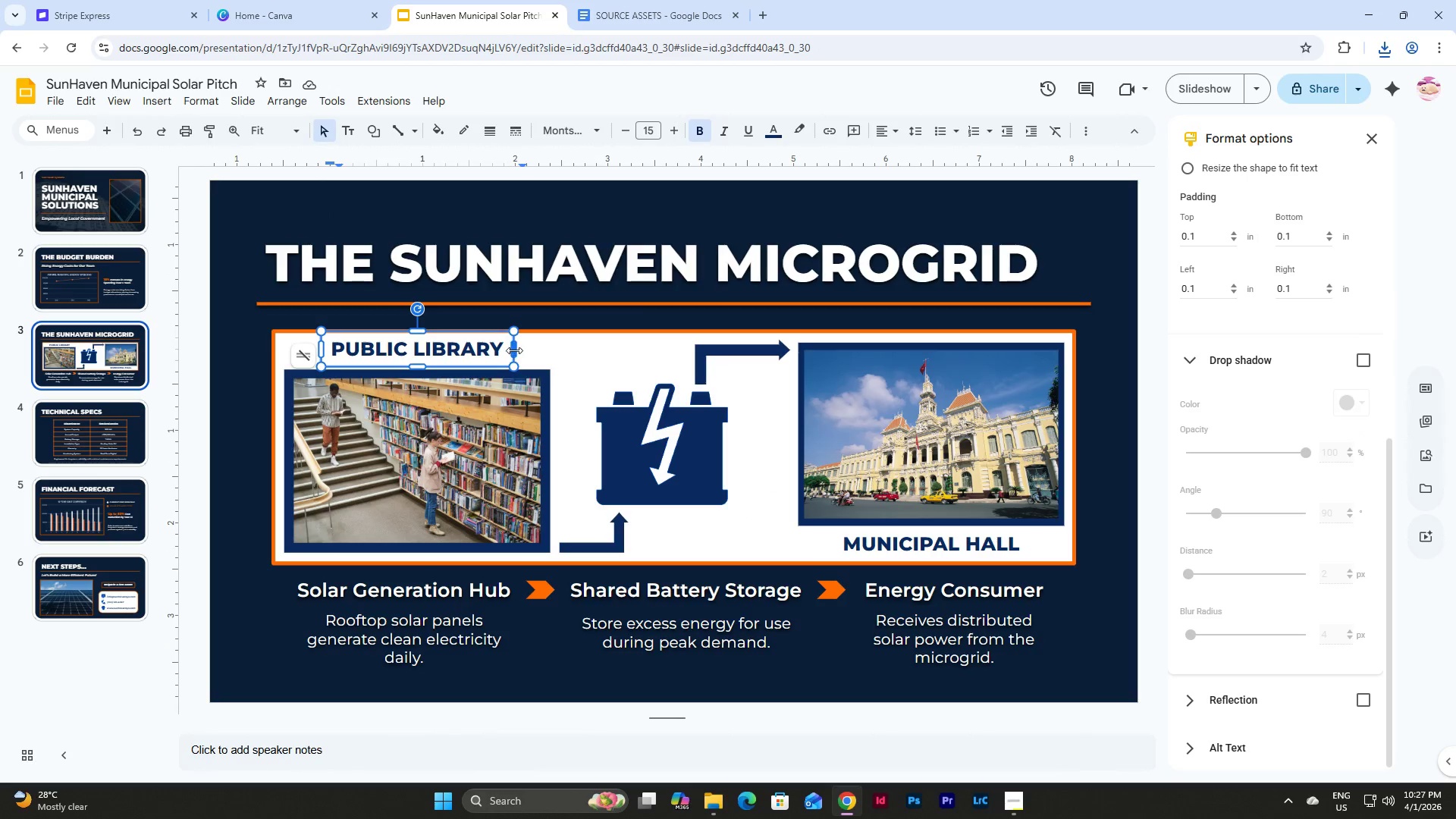 
left_click_drag(start_coordinate=[514, 350], to_coordinate=[530, 350])
 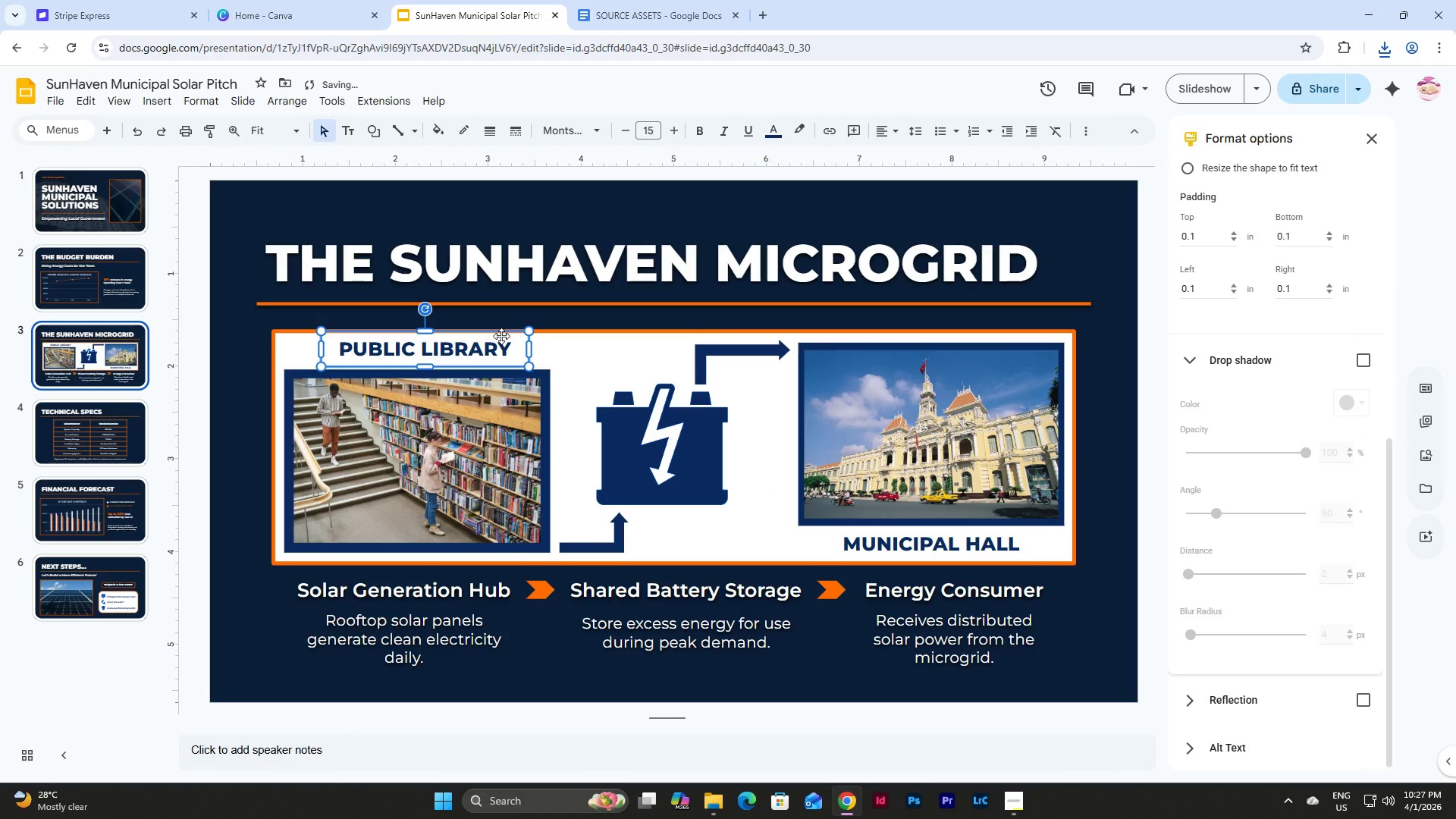 
left_click_drag(start_coordinate=[501, 336], to_coordinate=[495, 336])
 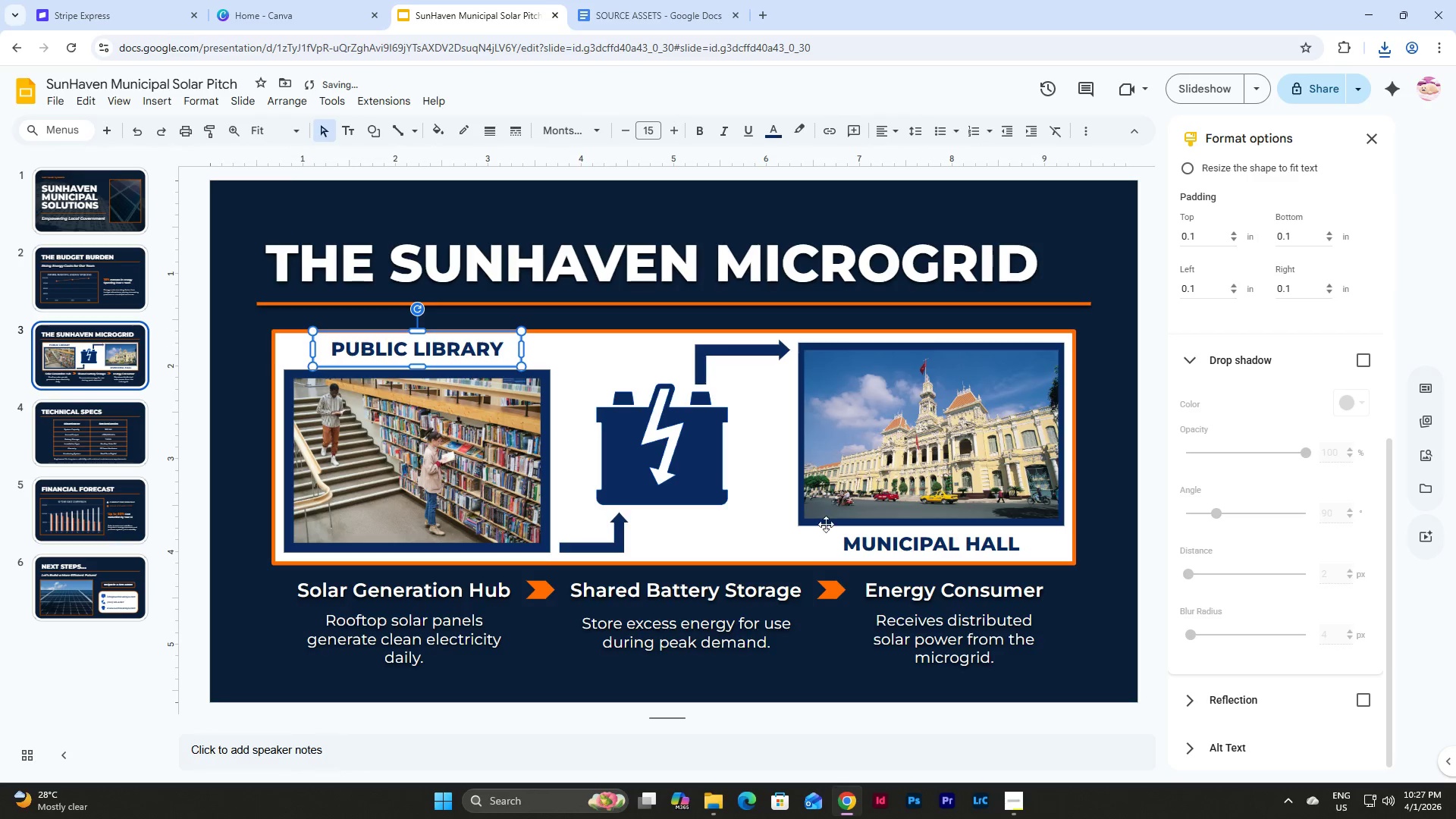 
left_click([894, 552])
 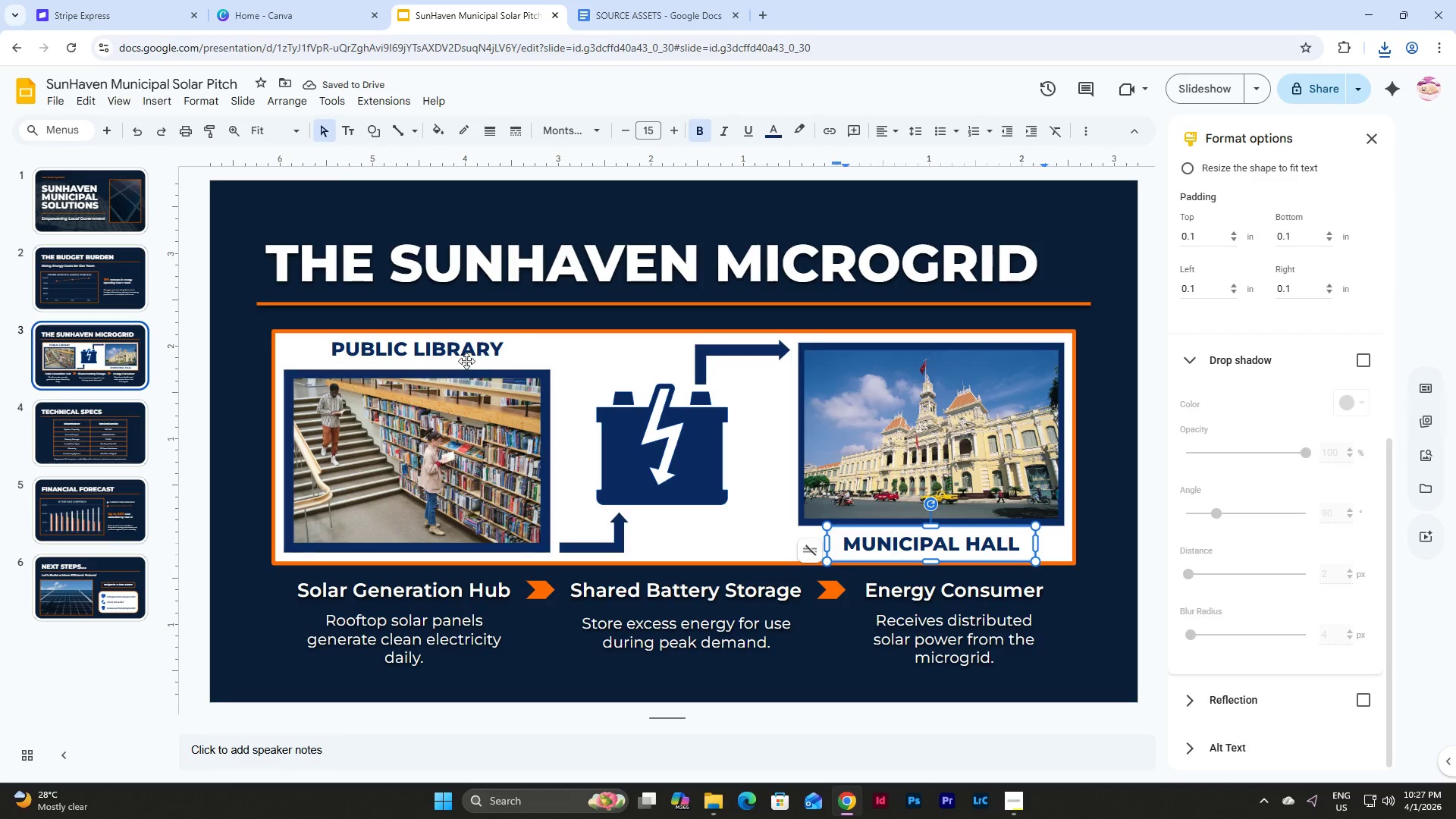 
left_click([466, 345])
 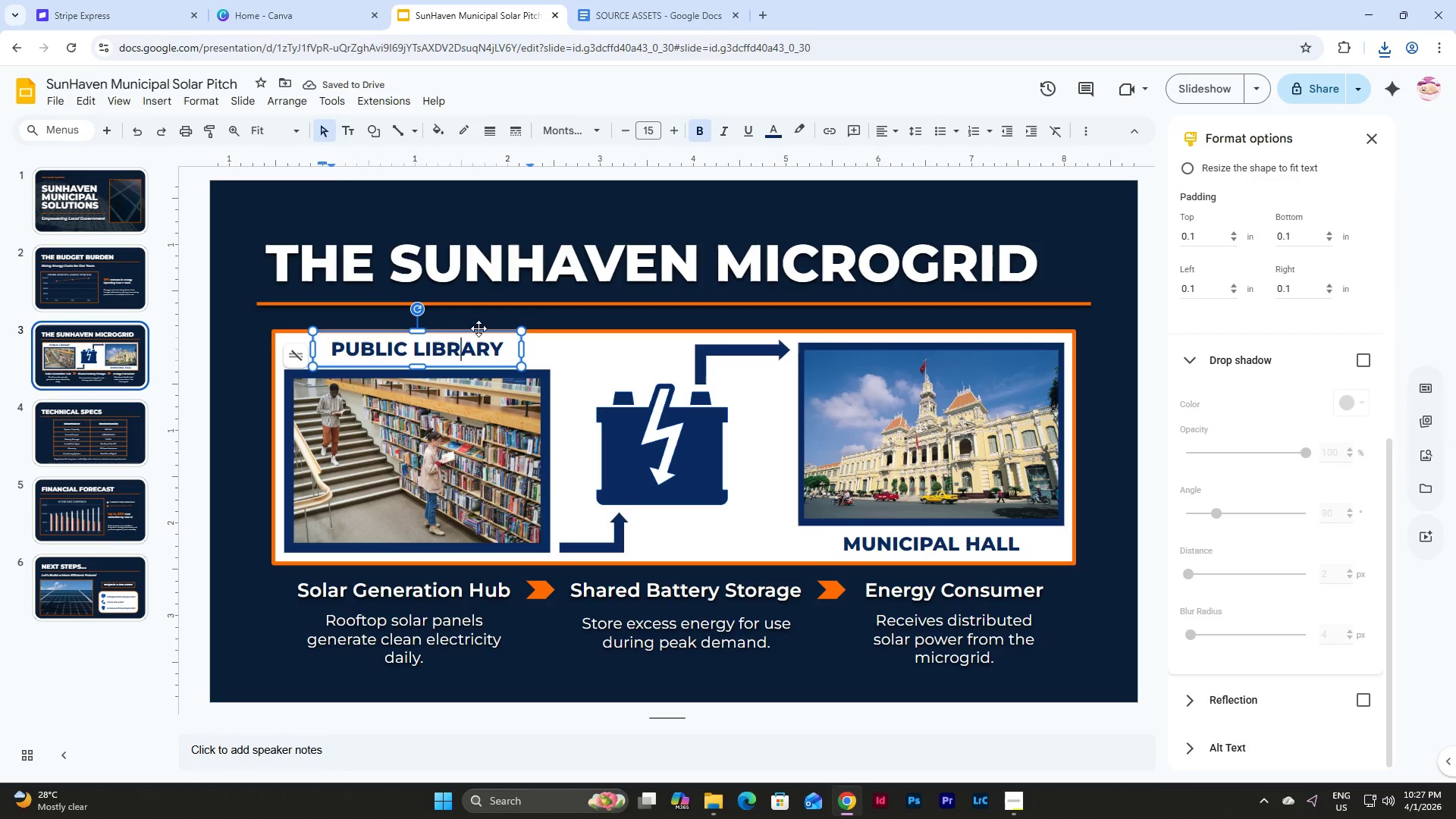 
left_click_drag(start_coordinate=[479, 328], to_coordinate=[479, 333])
 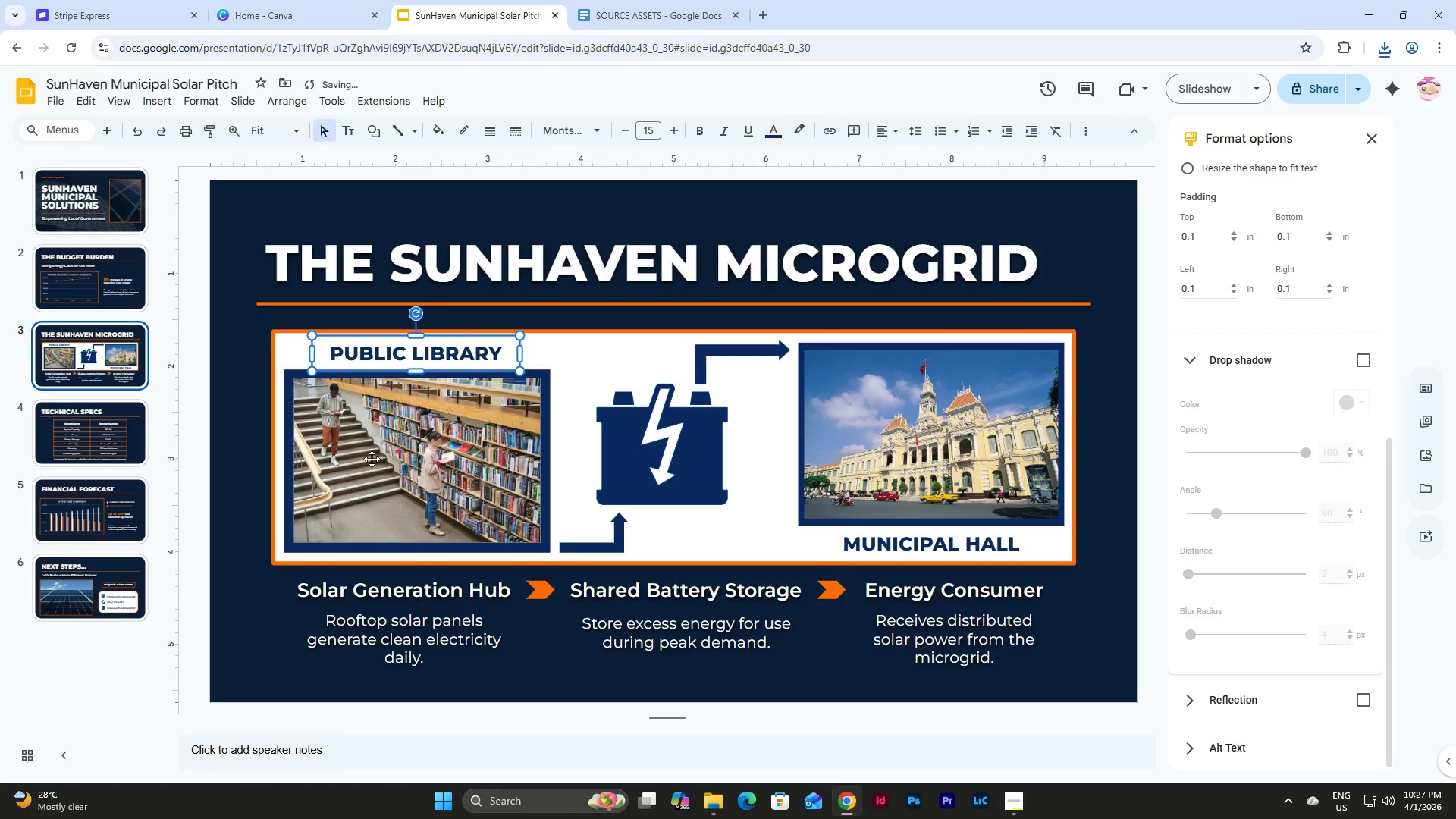 
left_click([228, 460])
 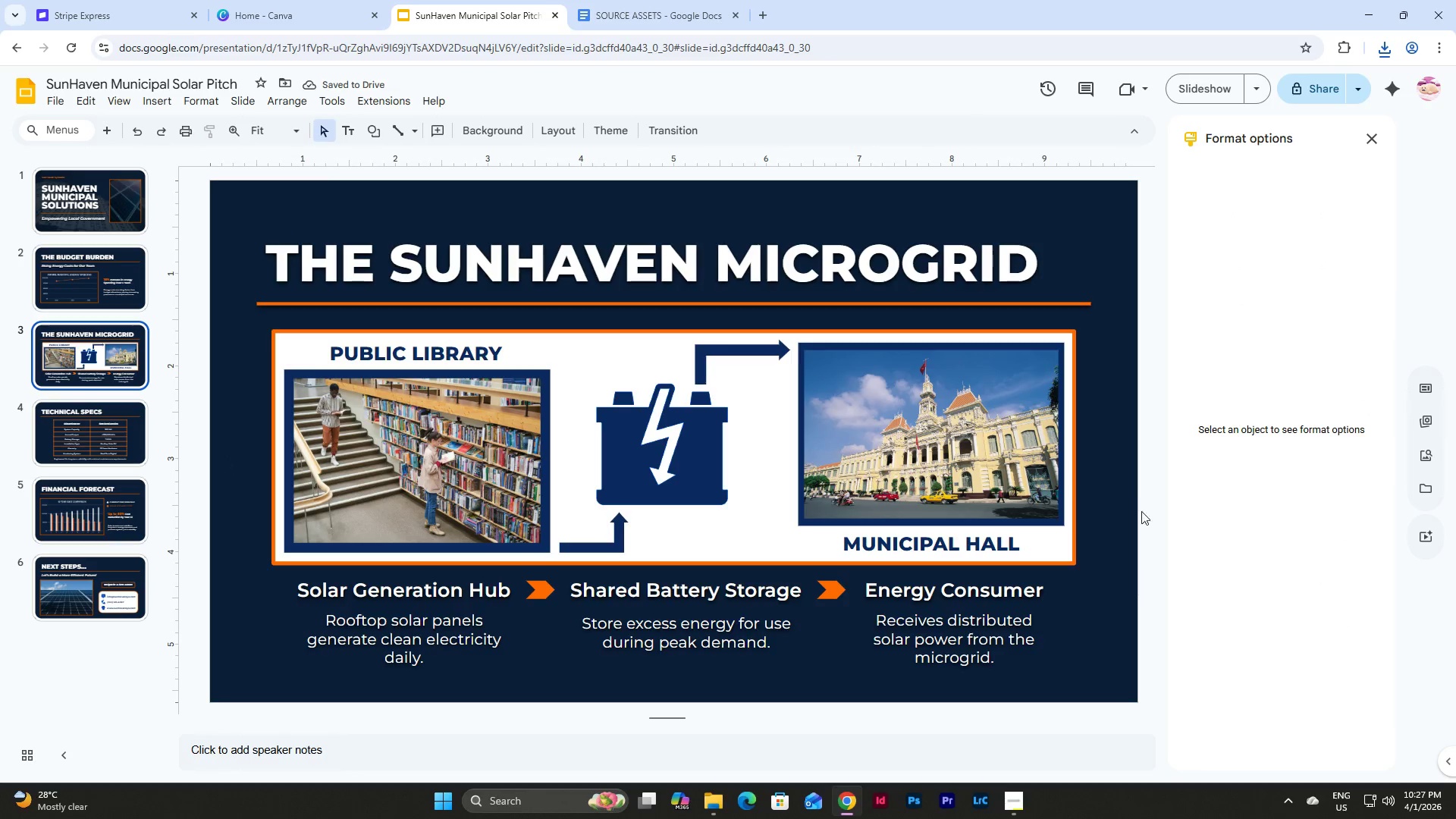 
left_click([1377, 140])
 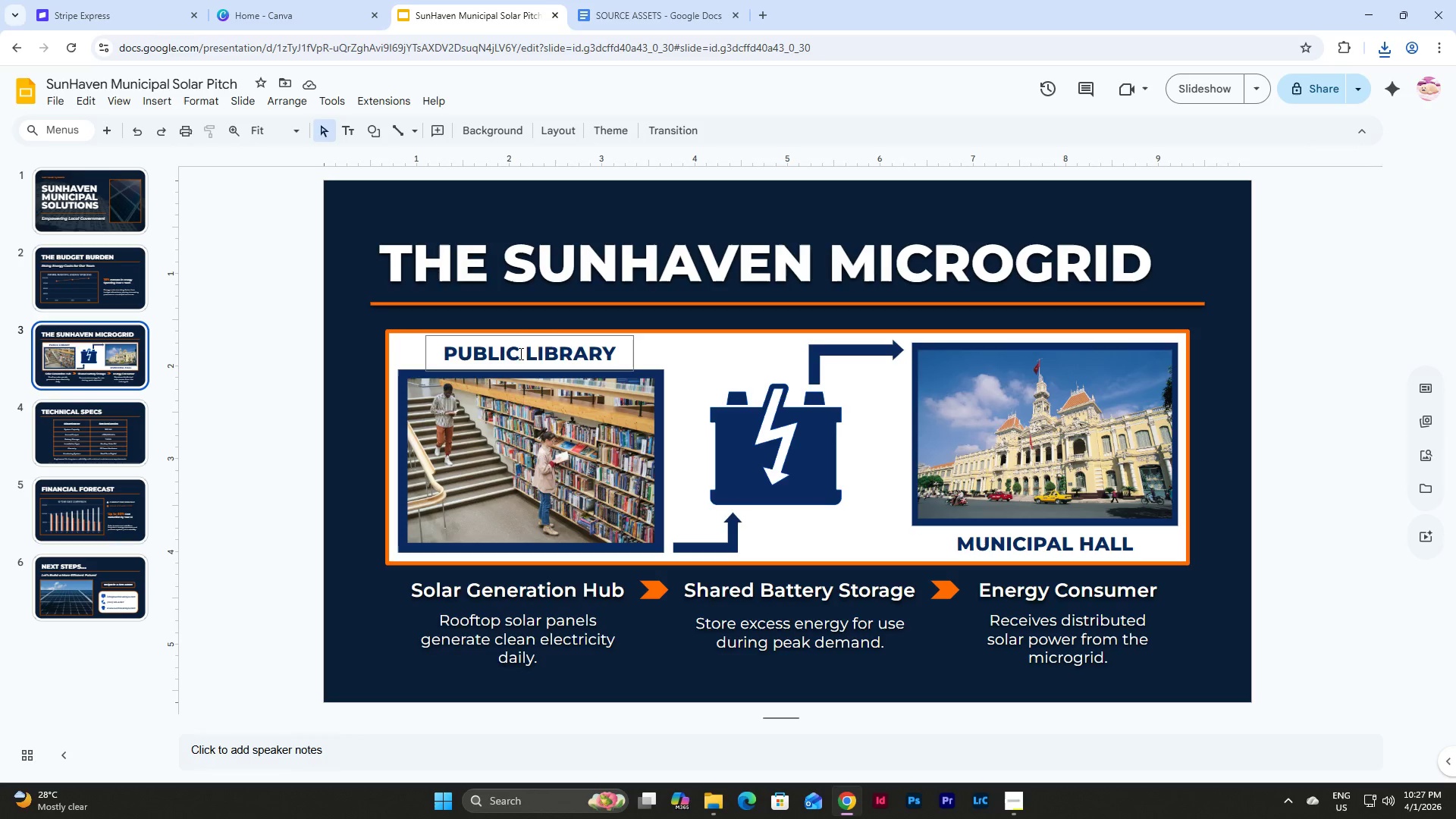 
left_click([557, 343])
 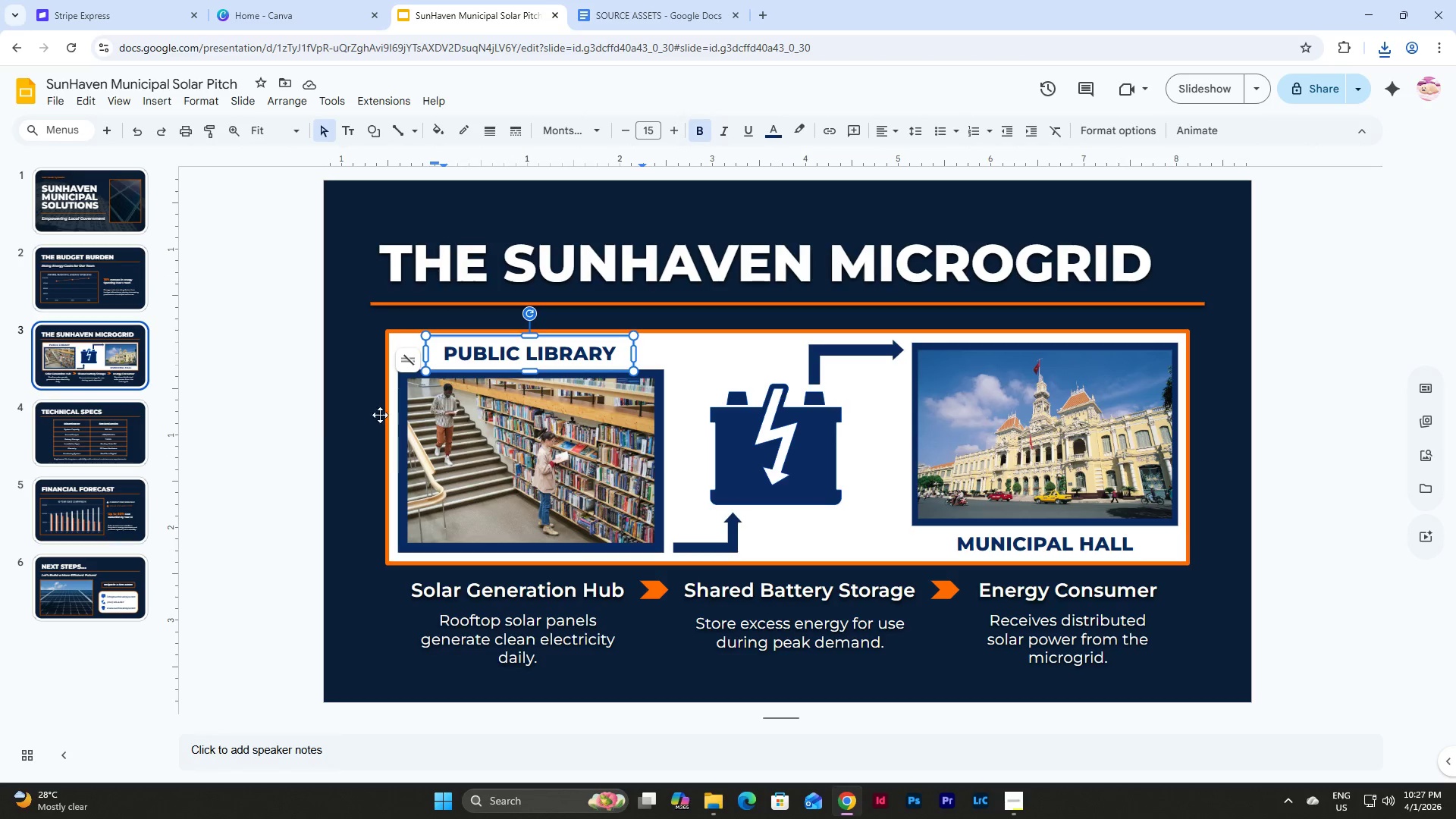 
left_click([324, 426])
 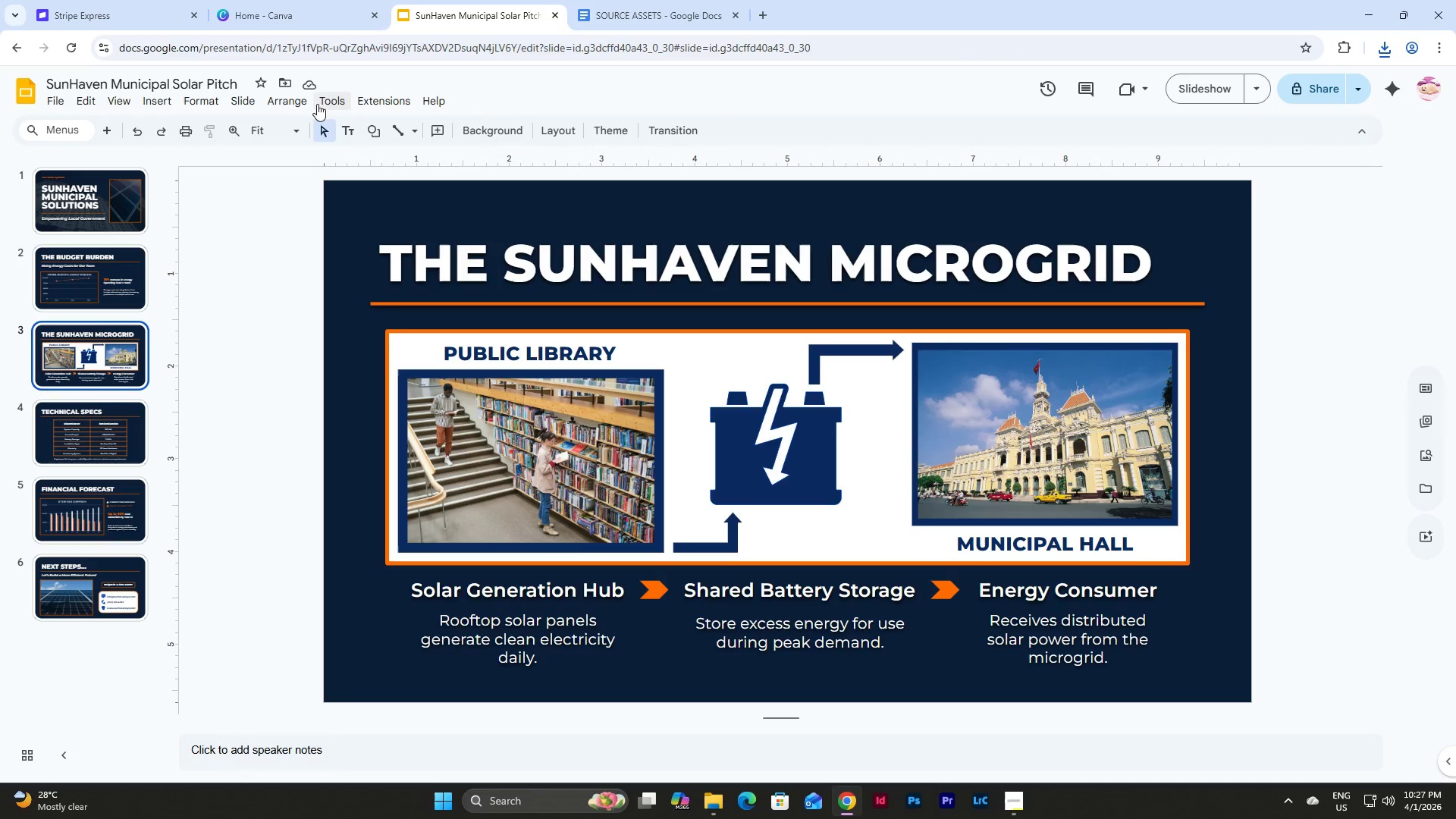 
left_click([62, 102])
 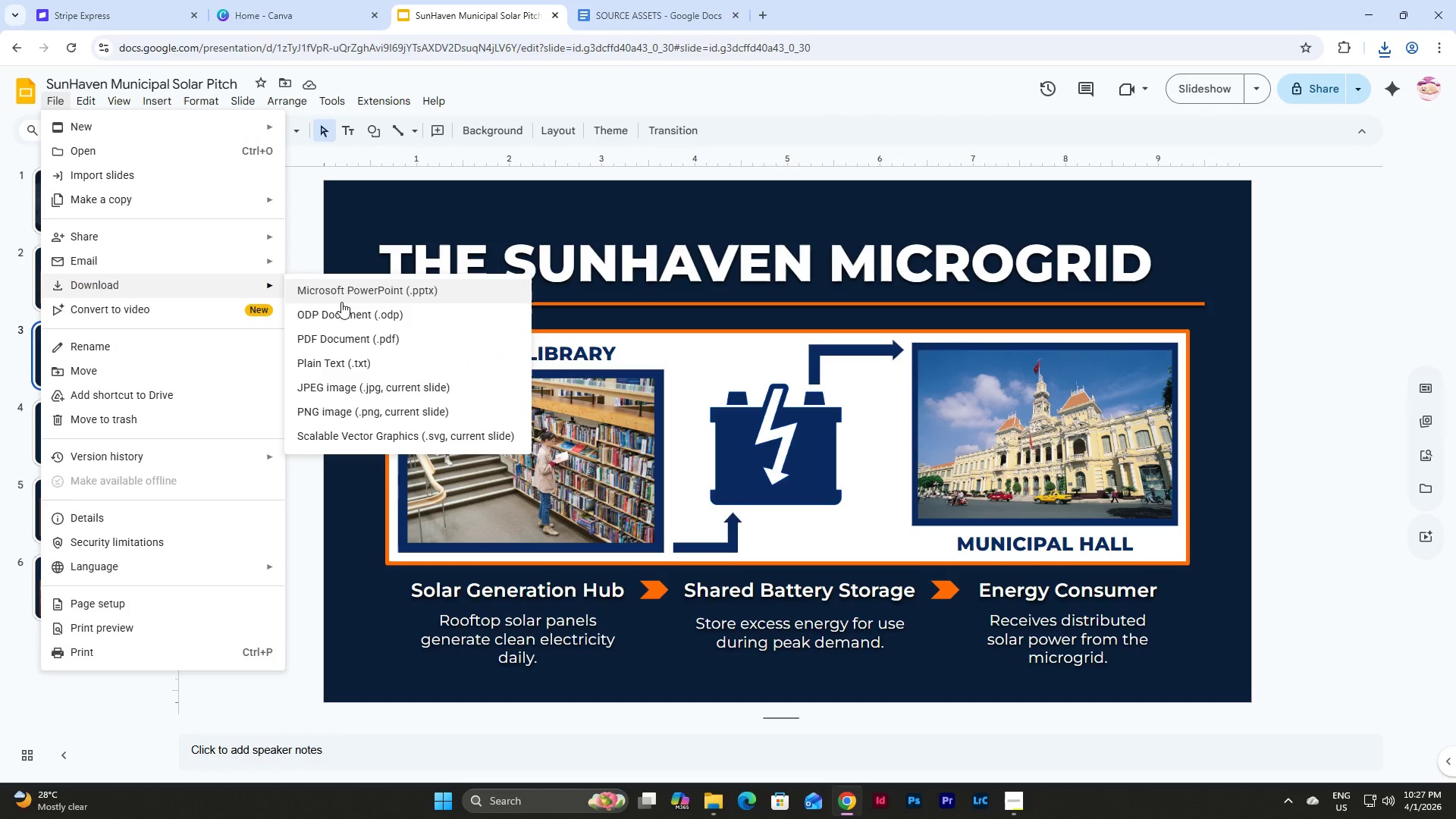 
left_click([364, 333])
 